 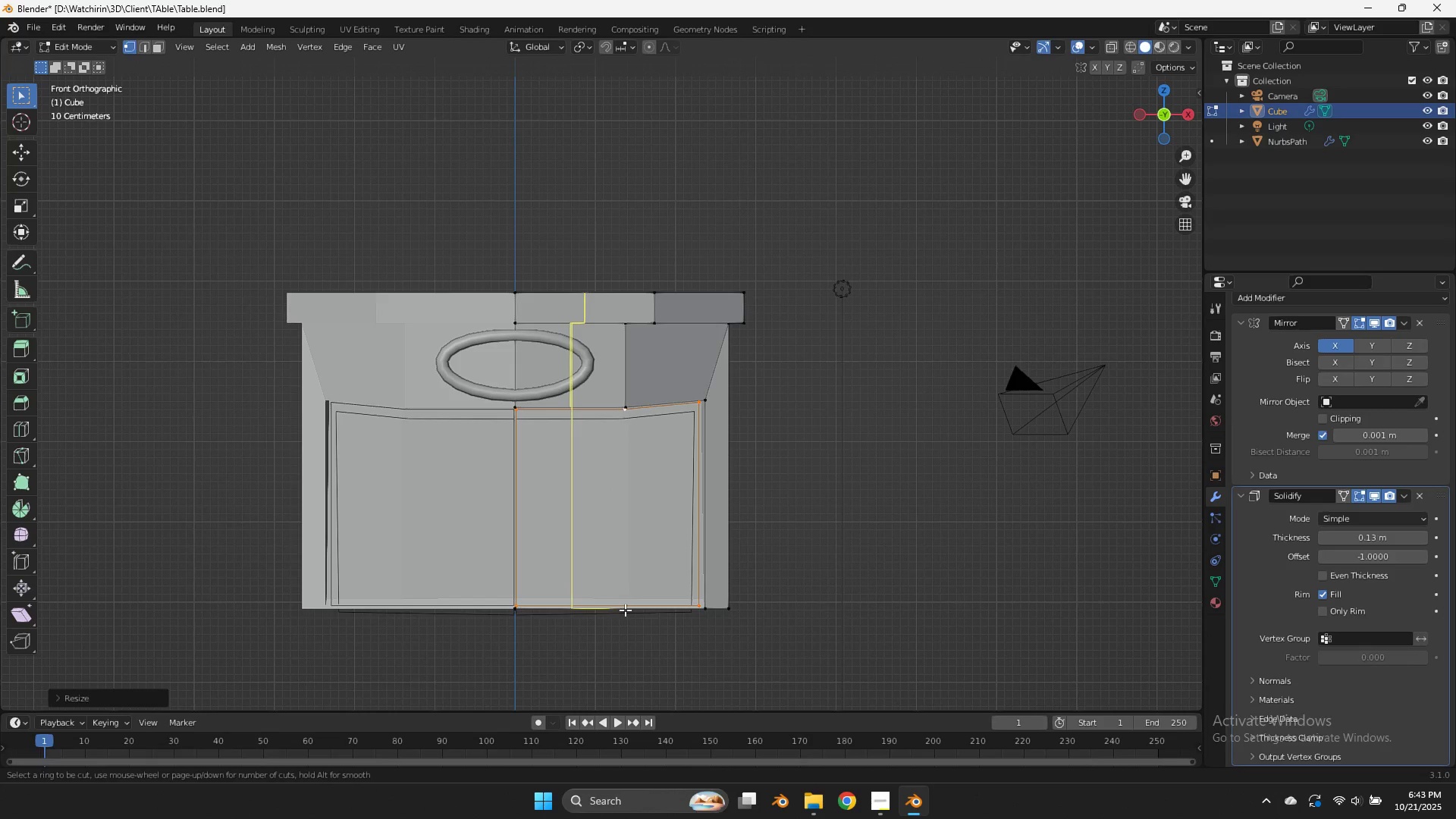 
right_click([628, 594])
 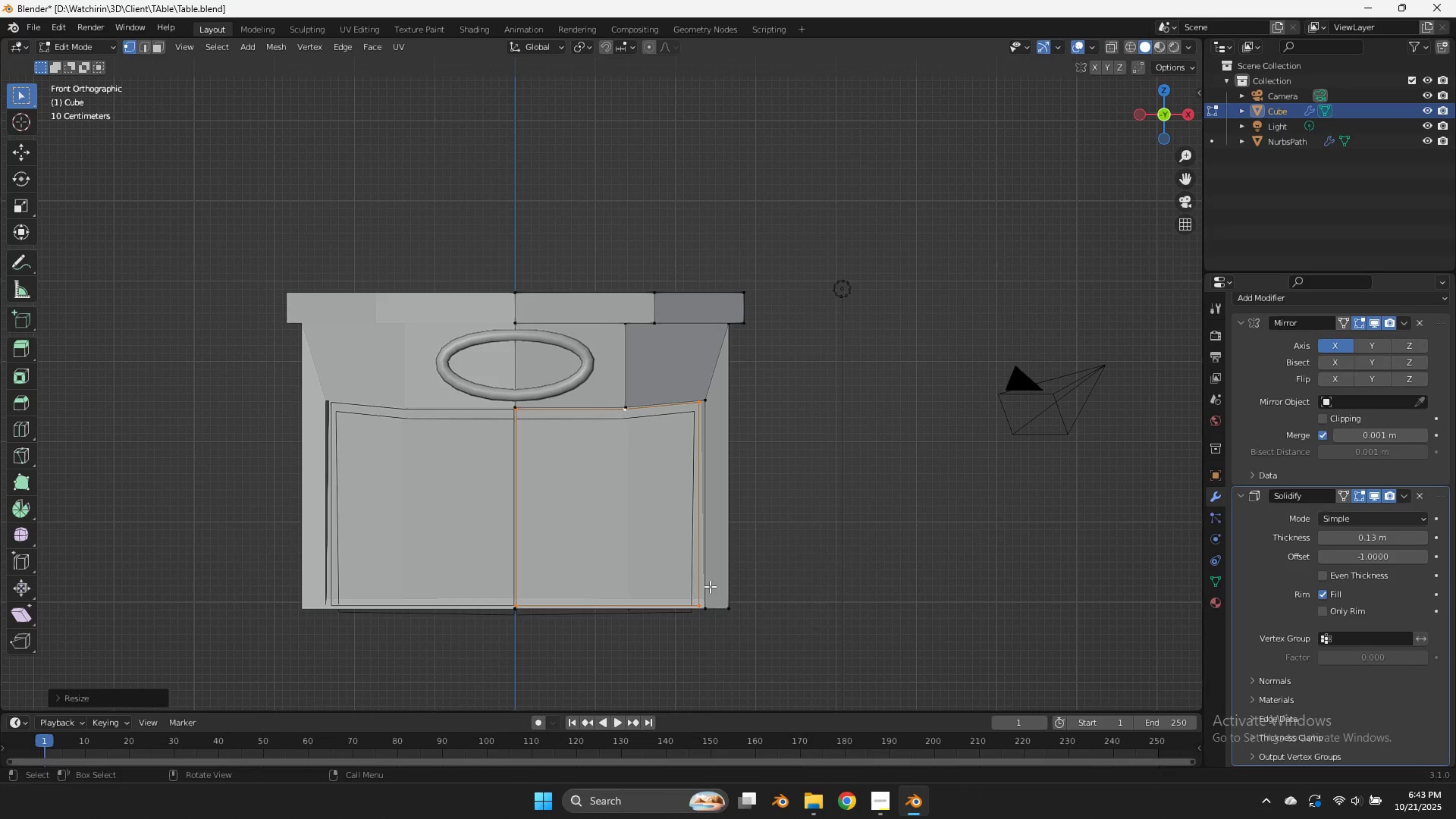 
key(Z)
 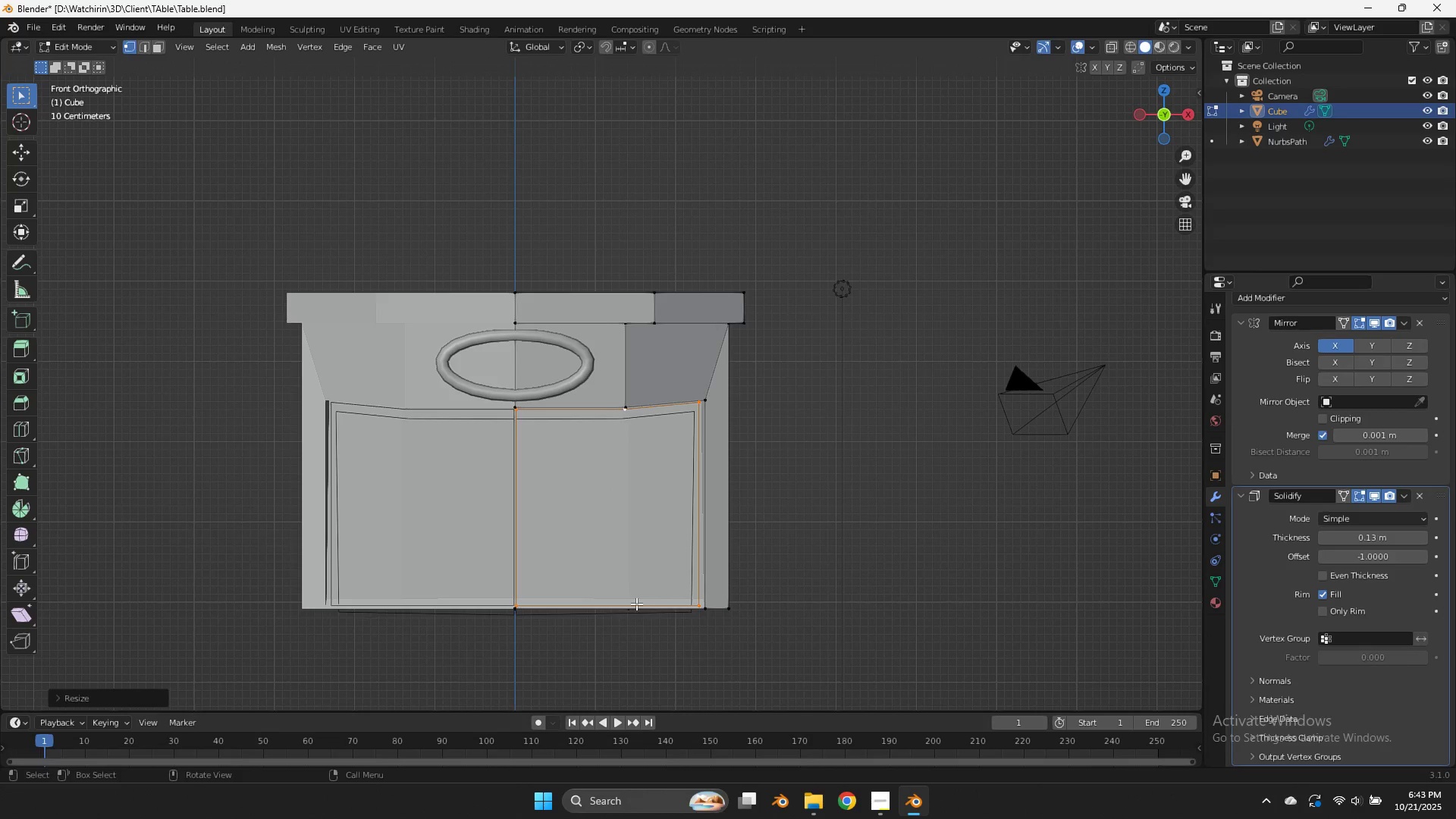 
key(Control+ControlLeft)
 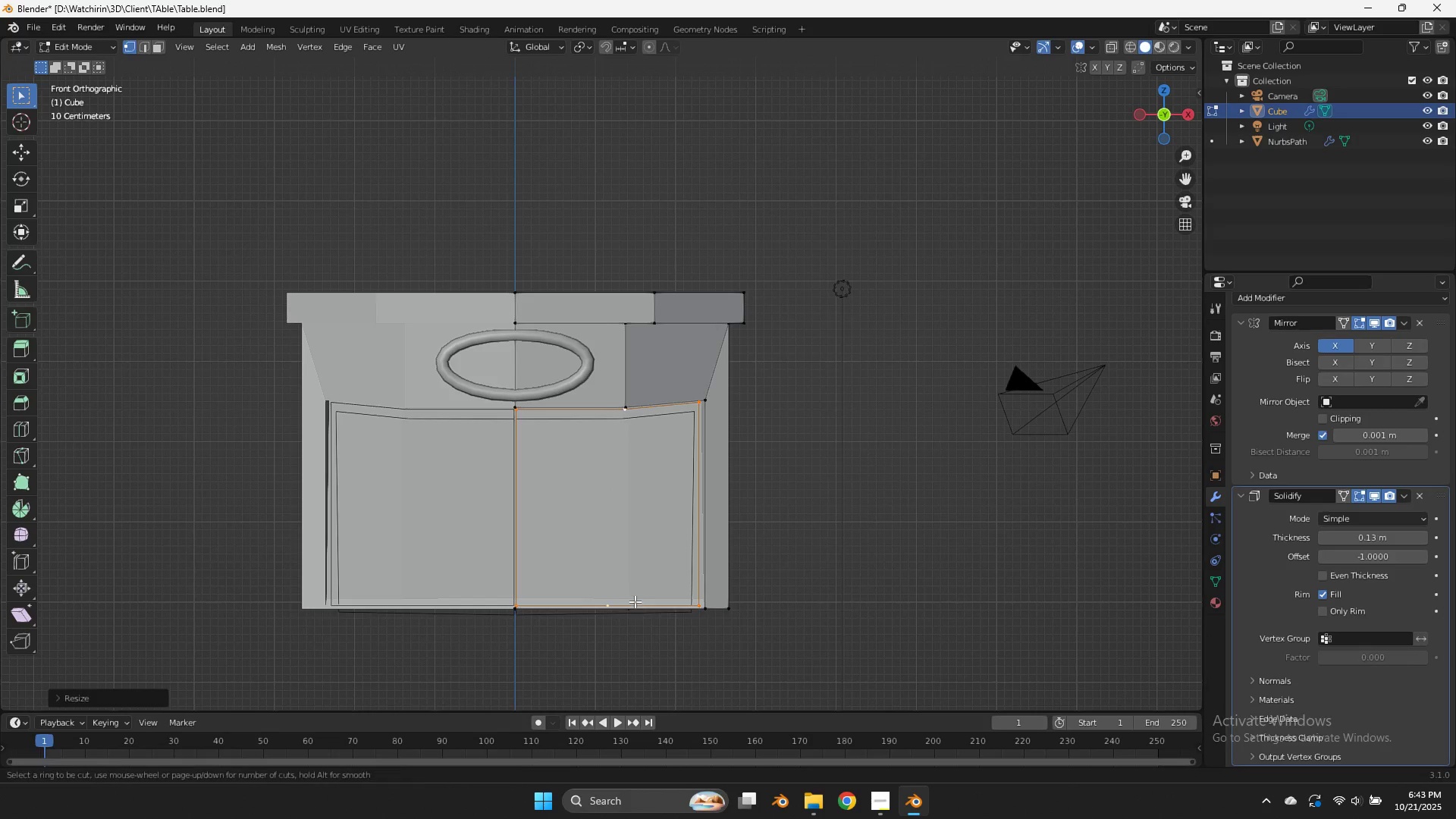 
key(Control+R)
 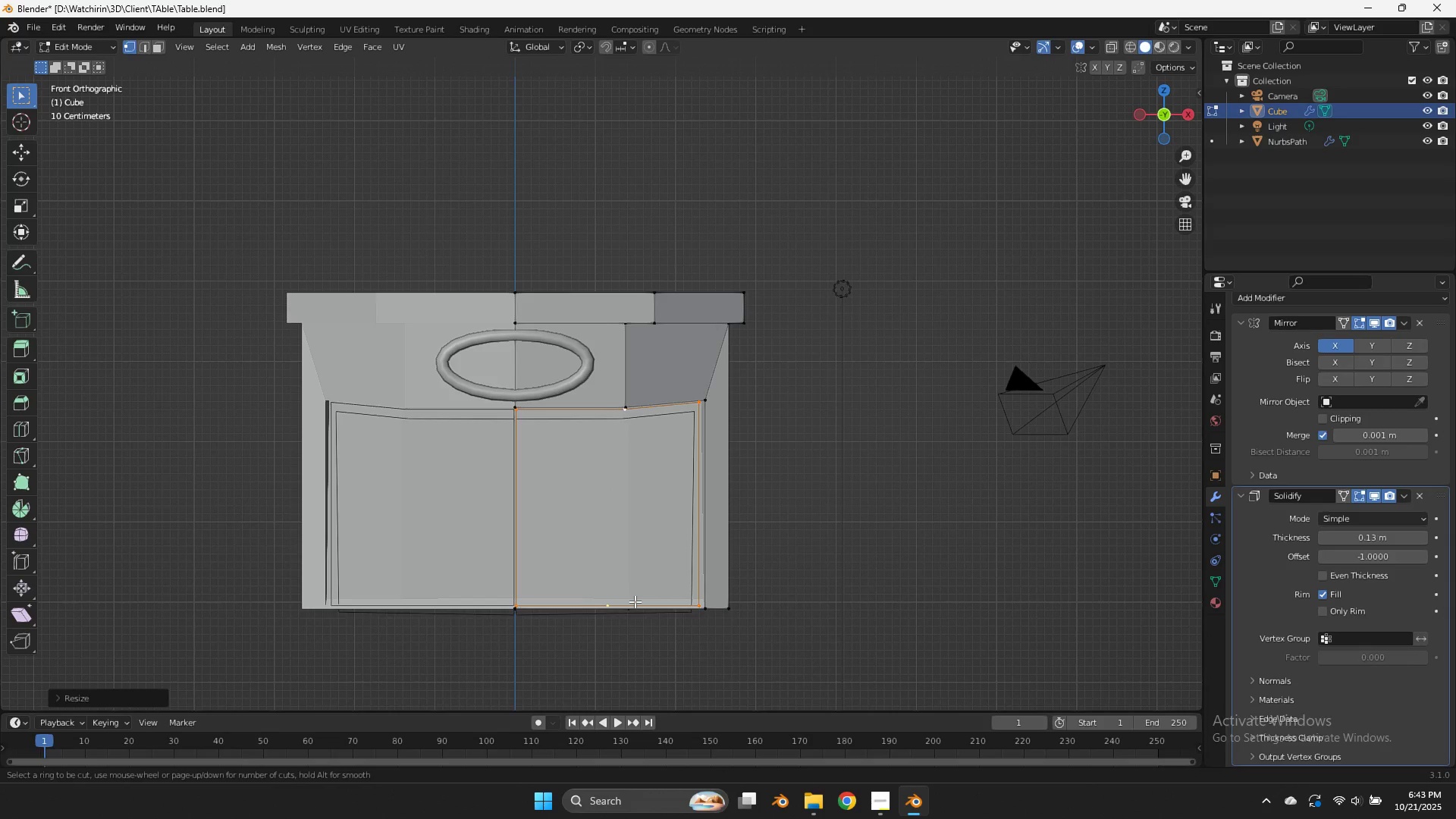 
left_click([635, 601])
 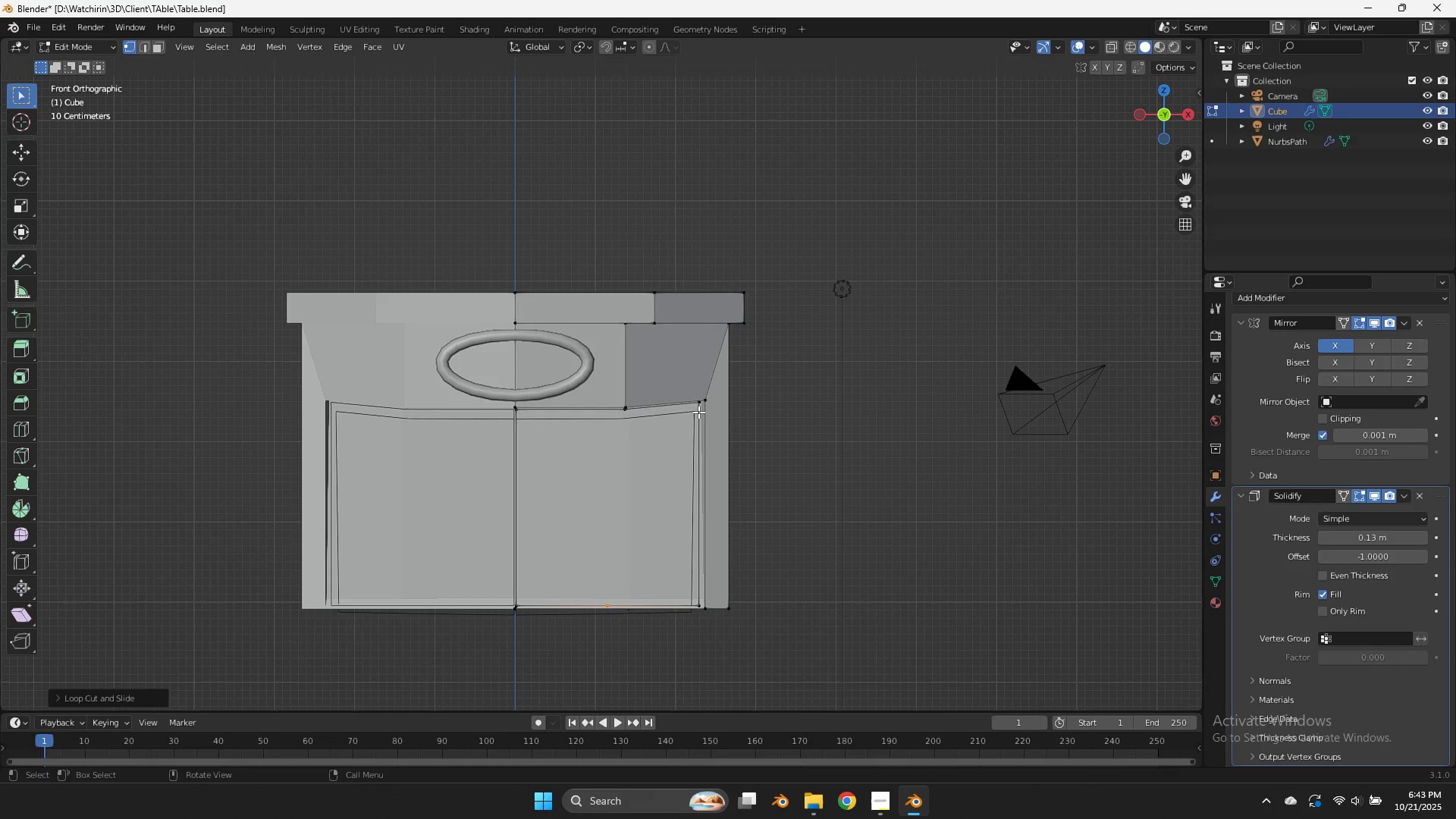 
double_click([698, 403])
 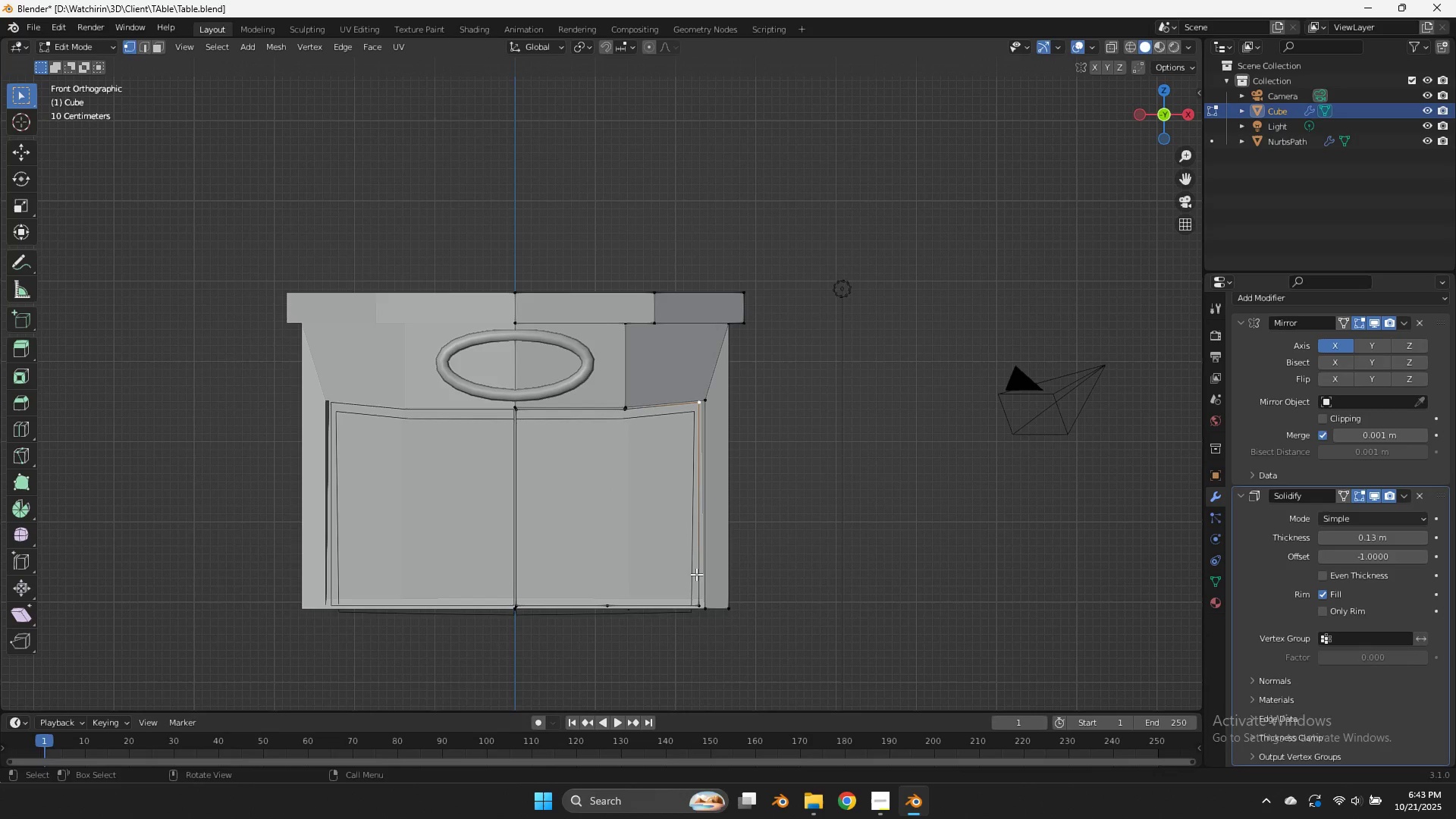 
hold_key(key=ShiftLeft, duration=3.01)
left_click([701, 605])
 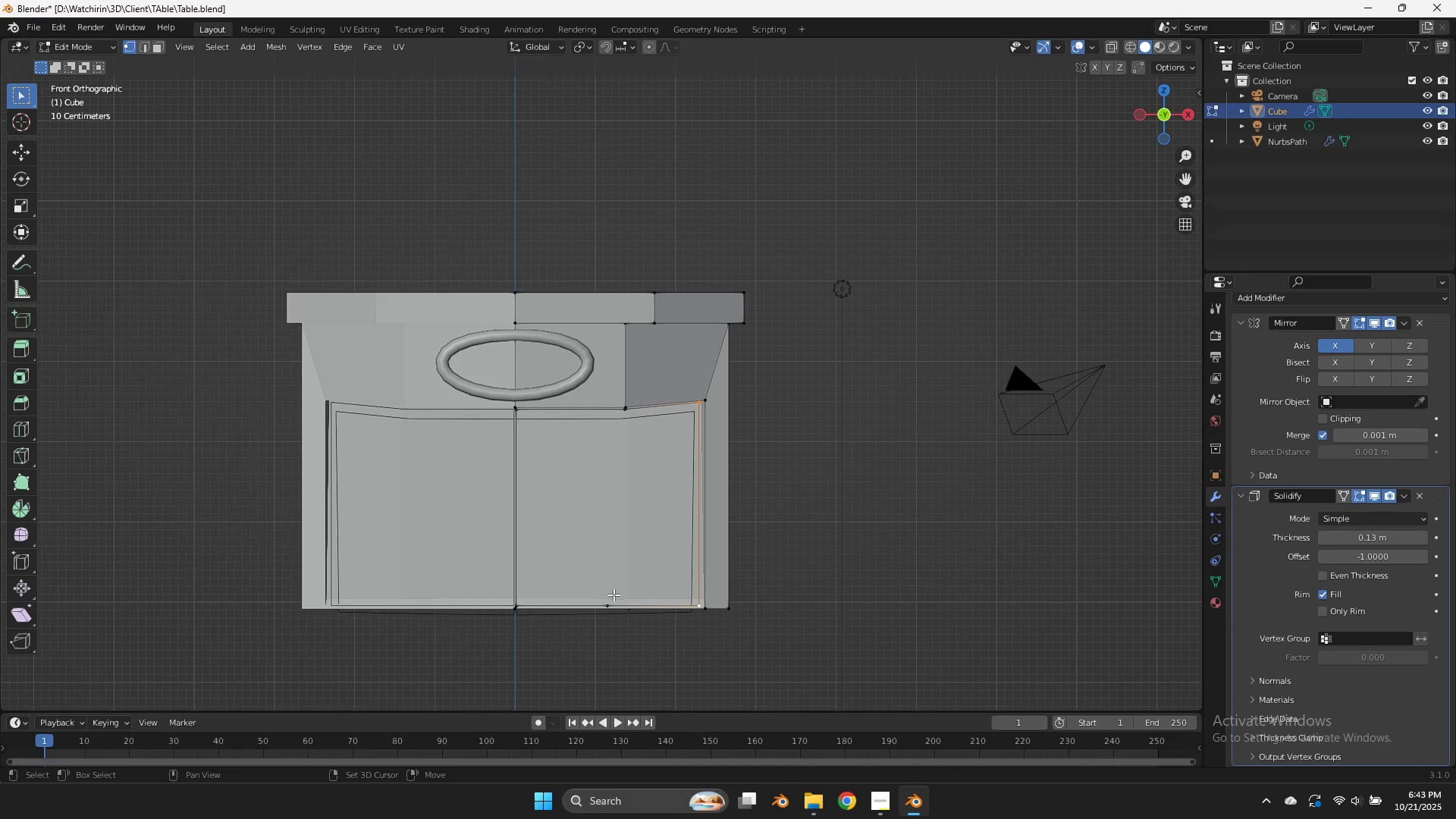 
left_click([612, 595])
 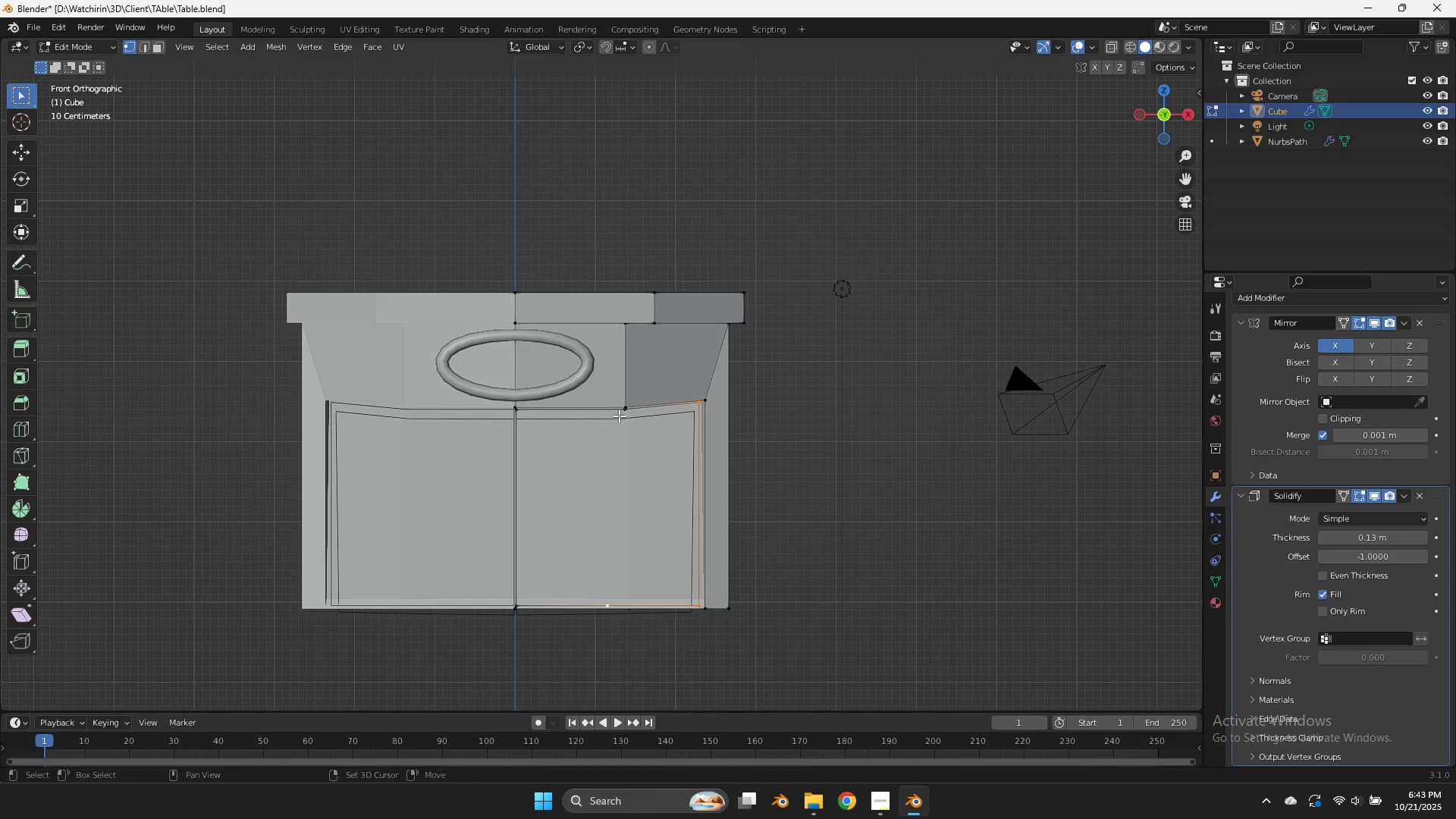 
left_click([619, 415])
 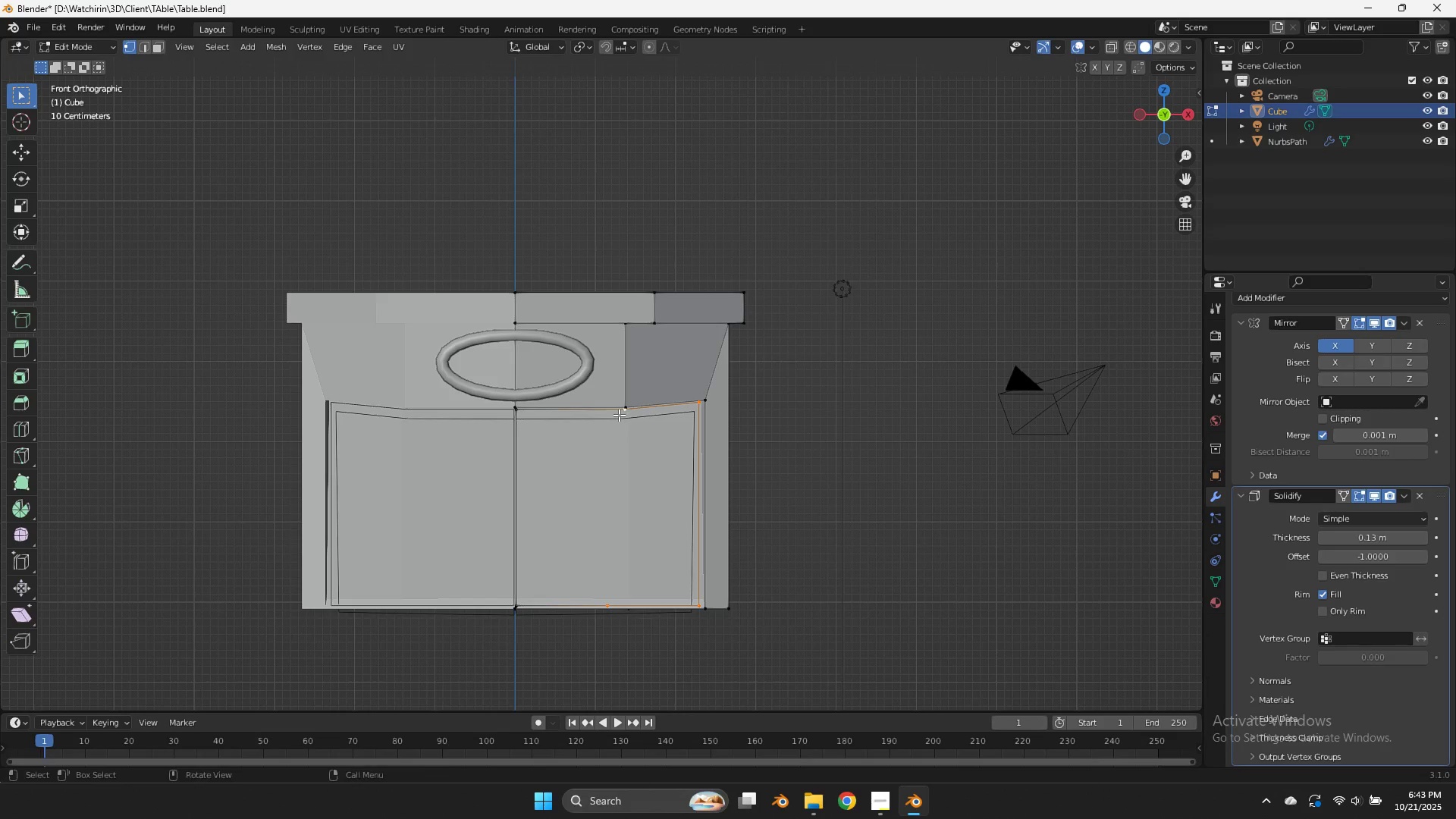 
key(F)
 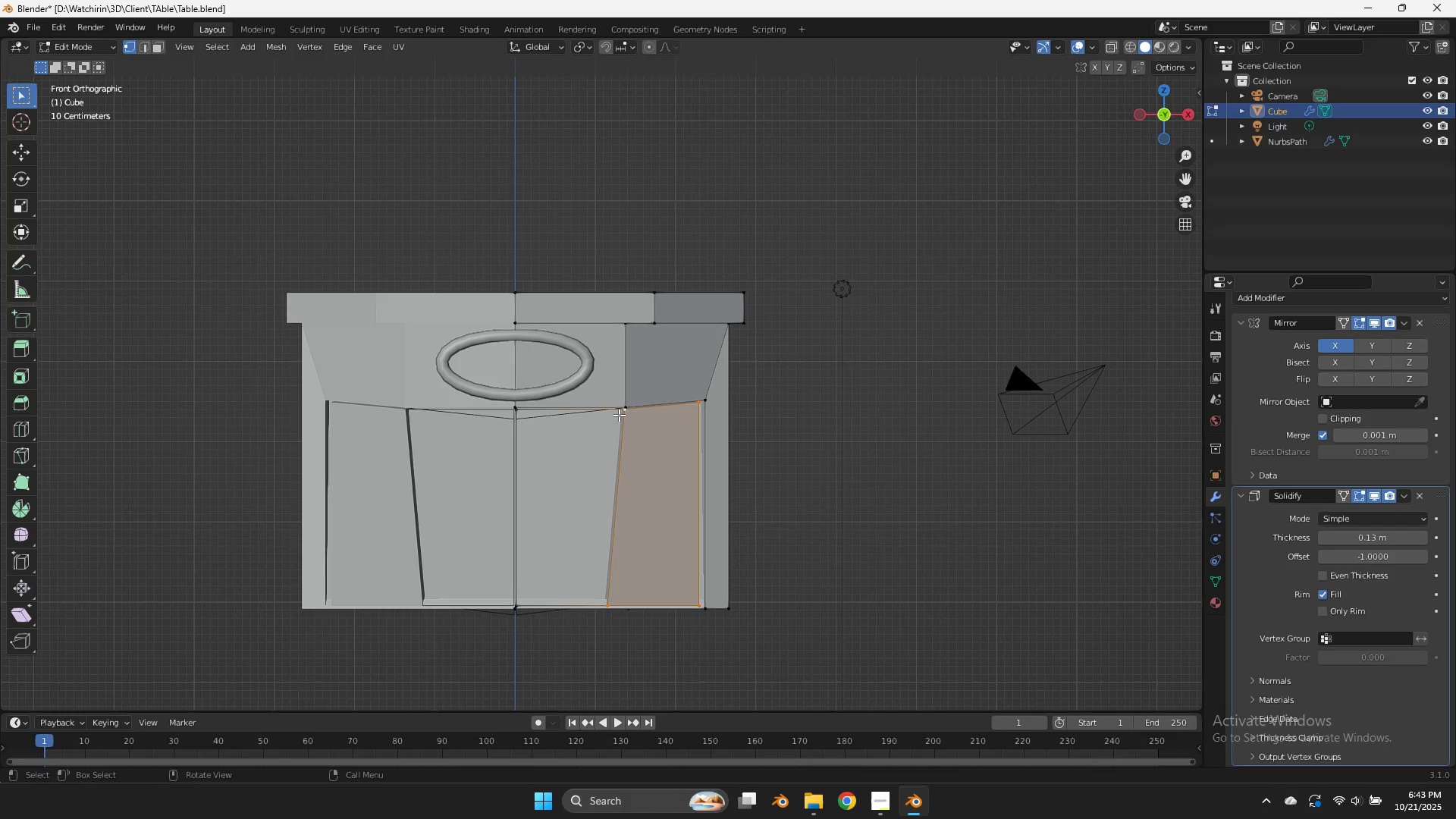 
left_click([619, 415])
 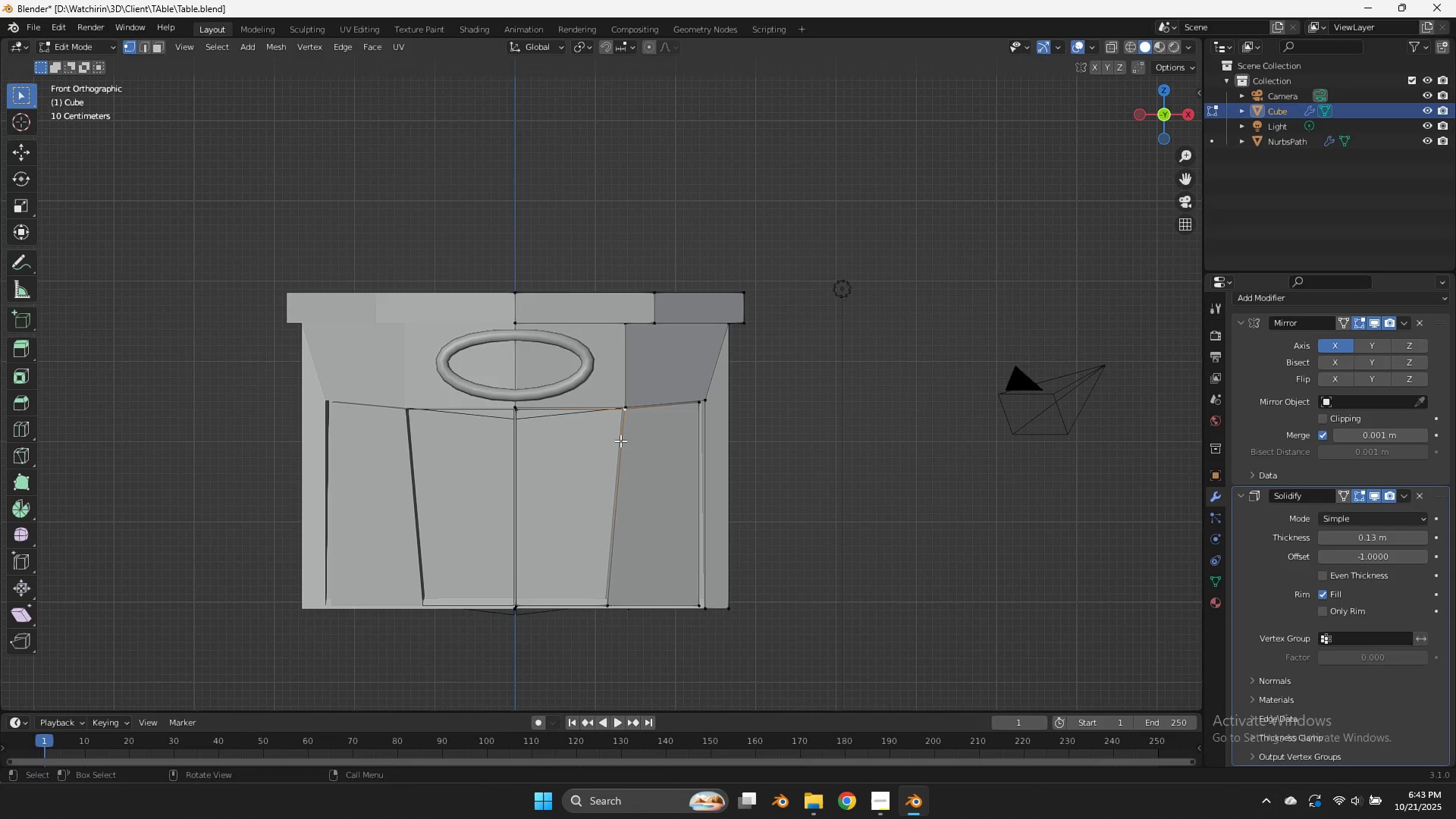 
hold_key(key=ShiftLeft, duration=0.93)
left_click([601, 604])
 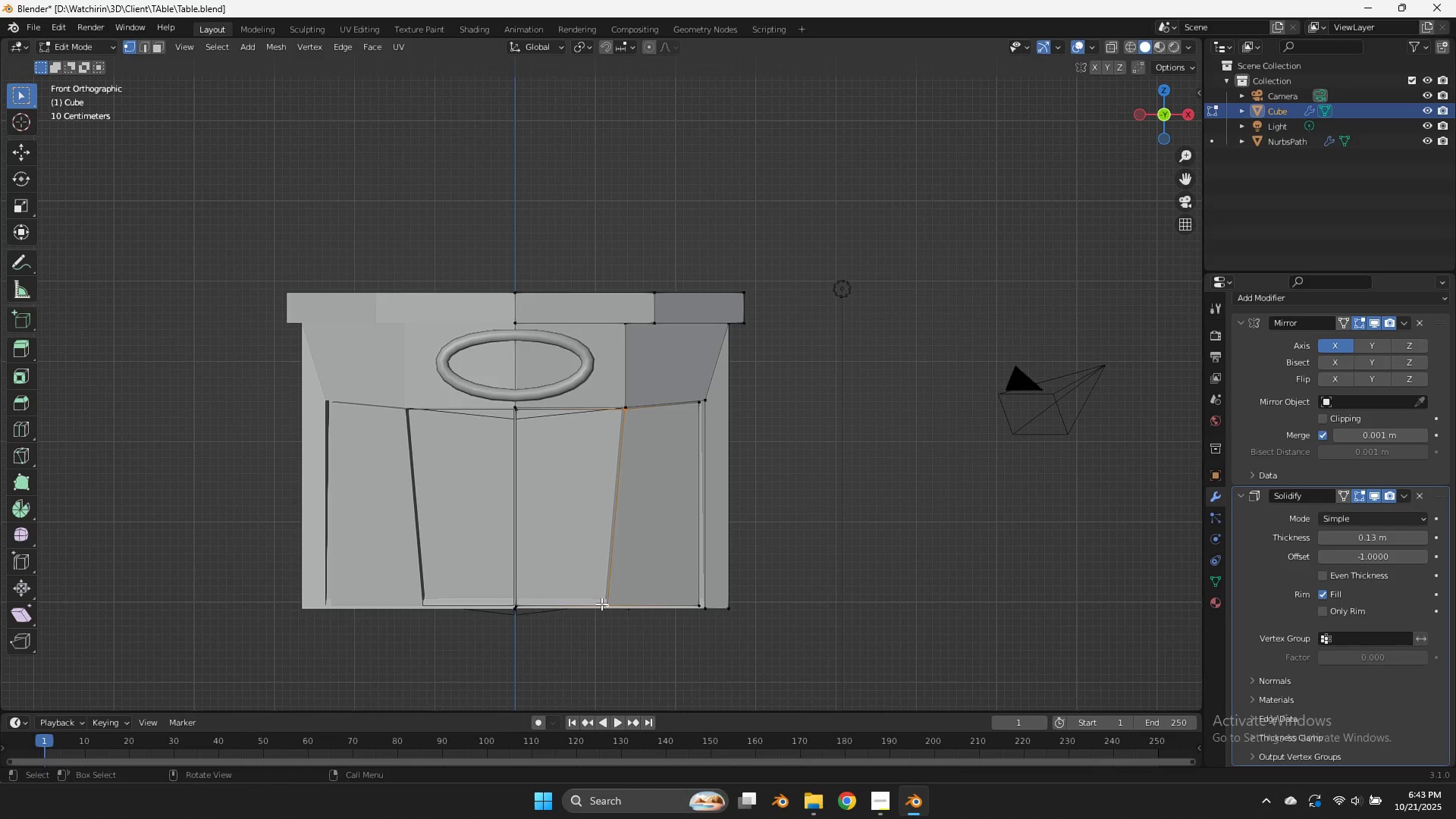 
type(fz)
key(Tab)
key(Tab)
 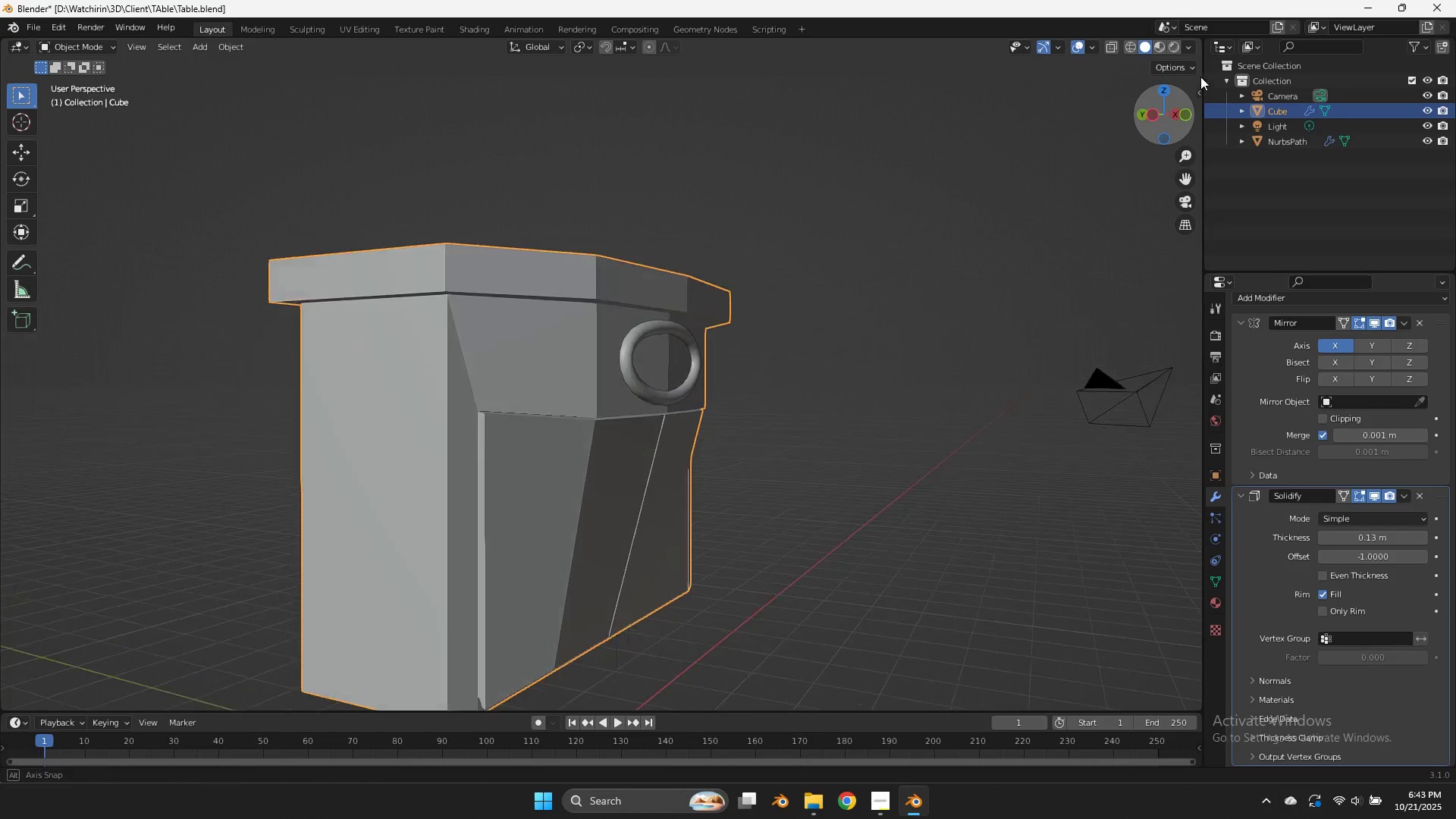 
left_click_drag(start_coordinate=[1162, 103], to_coordinate=[51, 129])
 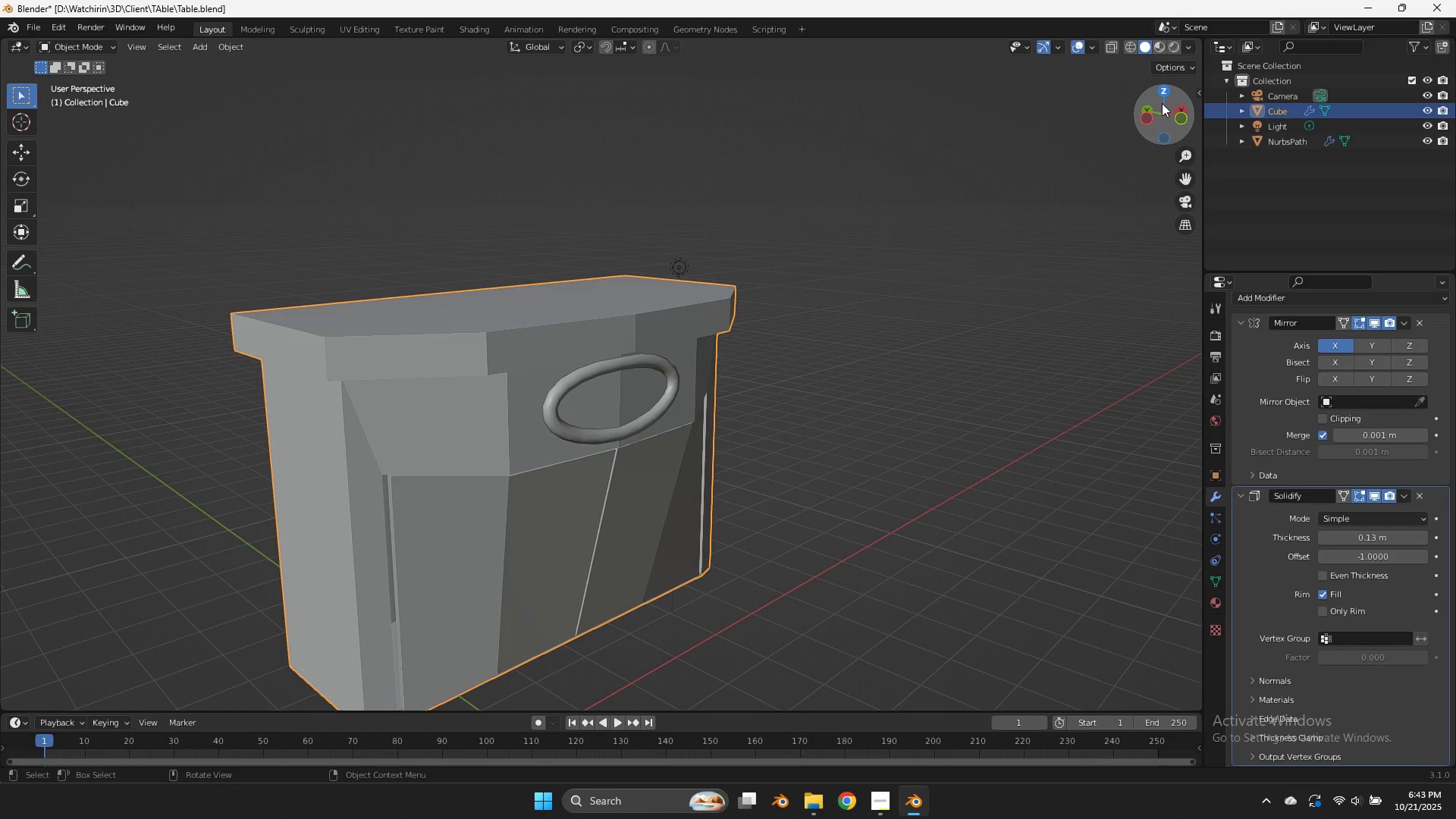 
left_click_drag(start_coordinate=[1162, 103], to_coordinate=[1200, 73])
 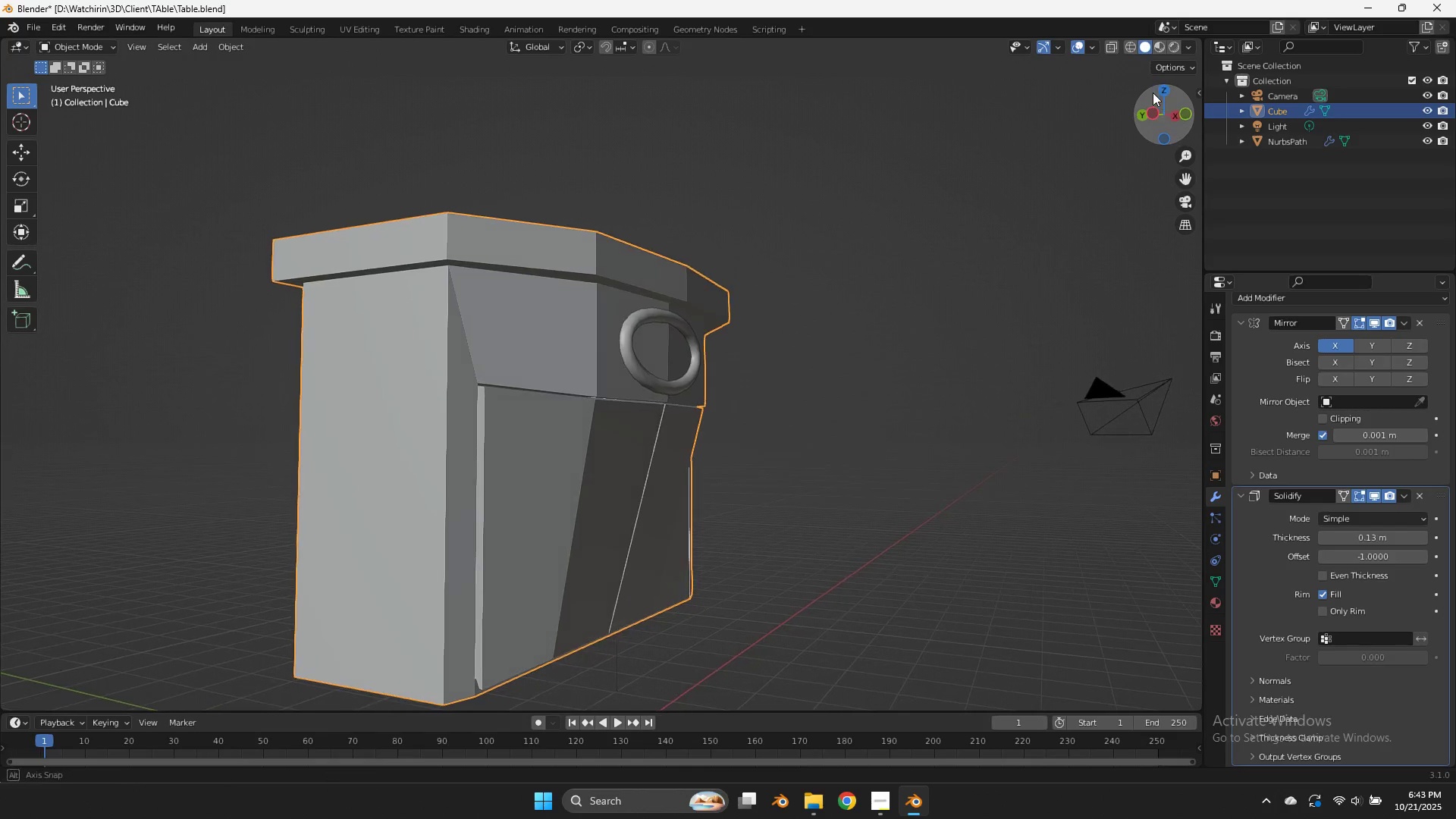 
left_click_drag(start_coordinate=[1157, 96], to_coordinate=[1145, 89])
 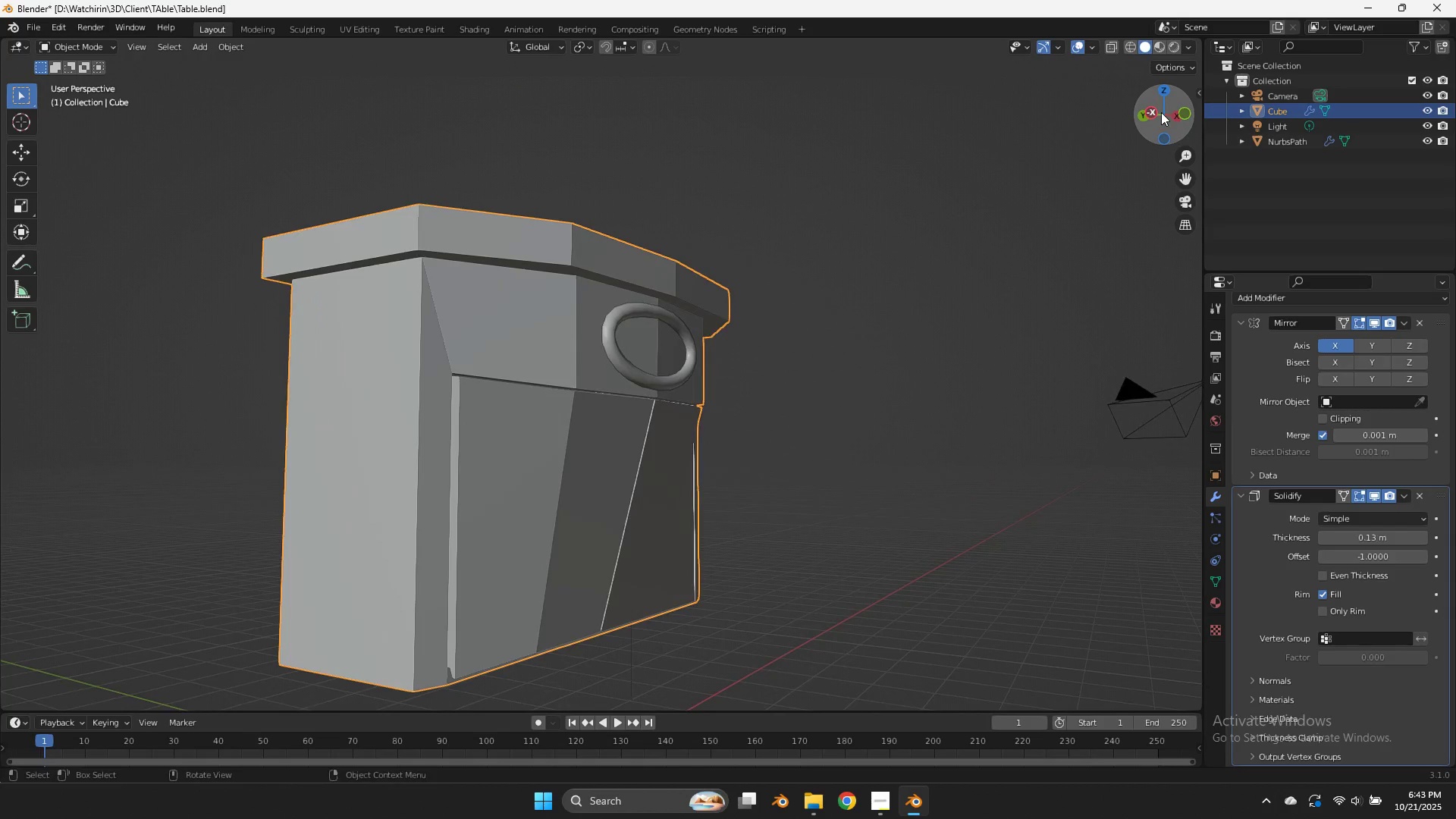 
left_click_drag(start_coordinate=[1161, 112], to_coordinate=[965, 662])
 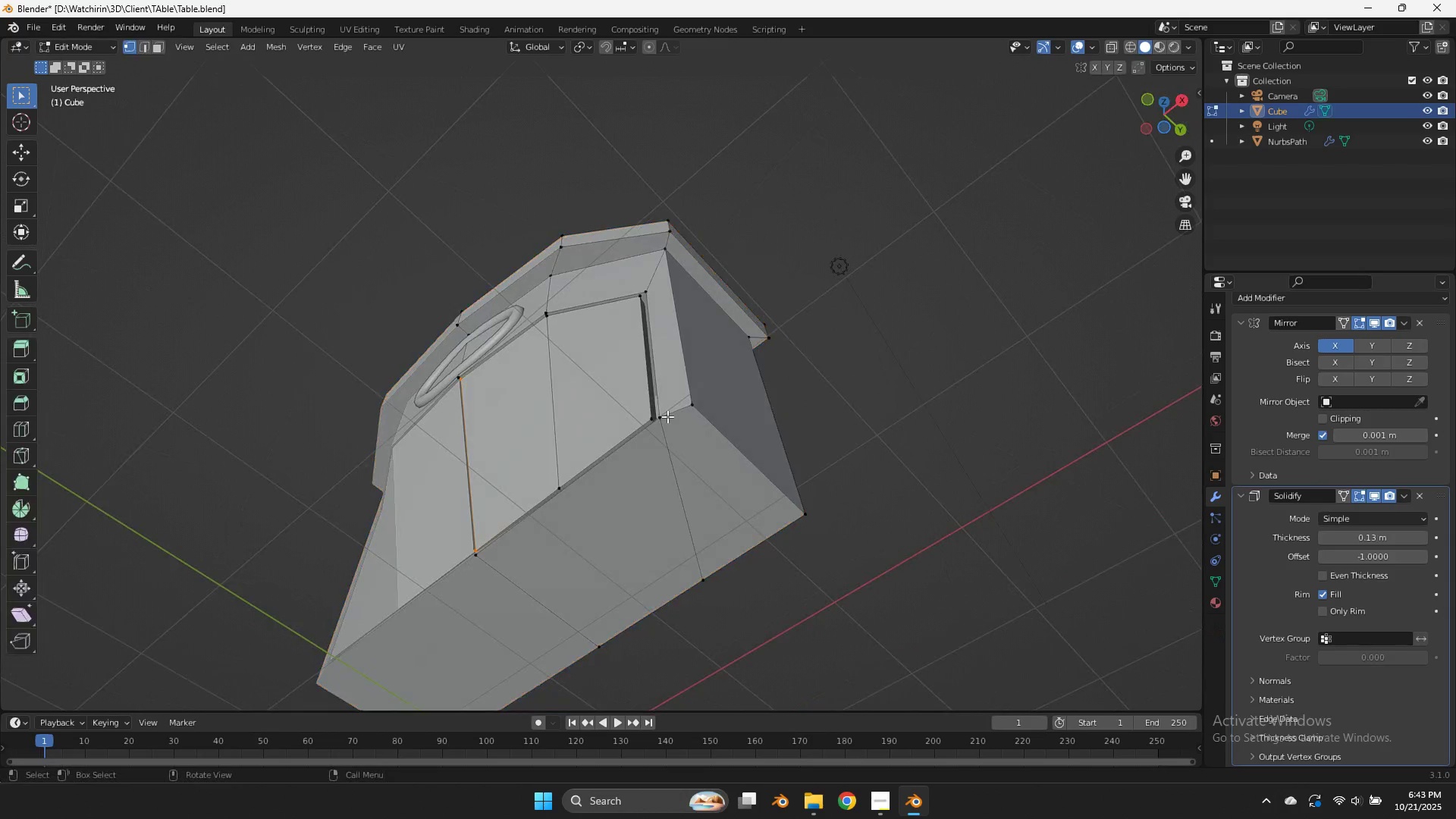 
key(Tab)
 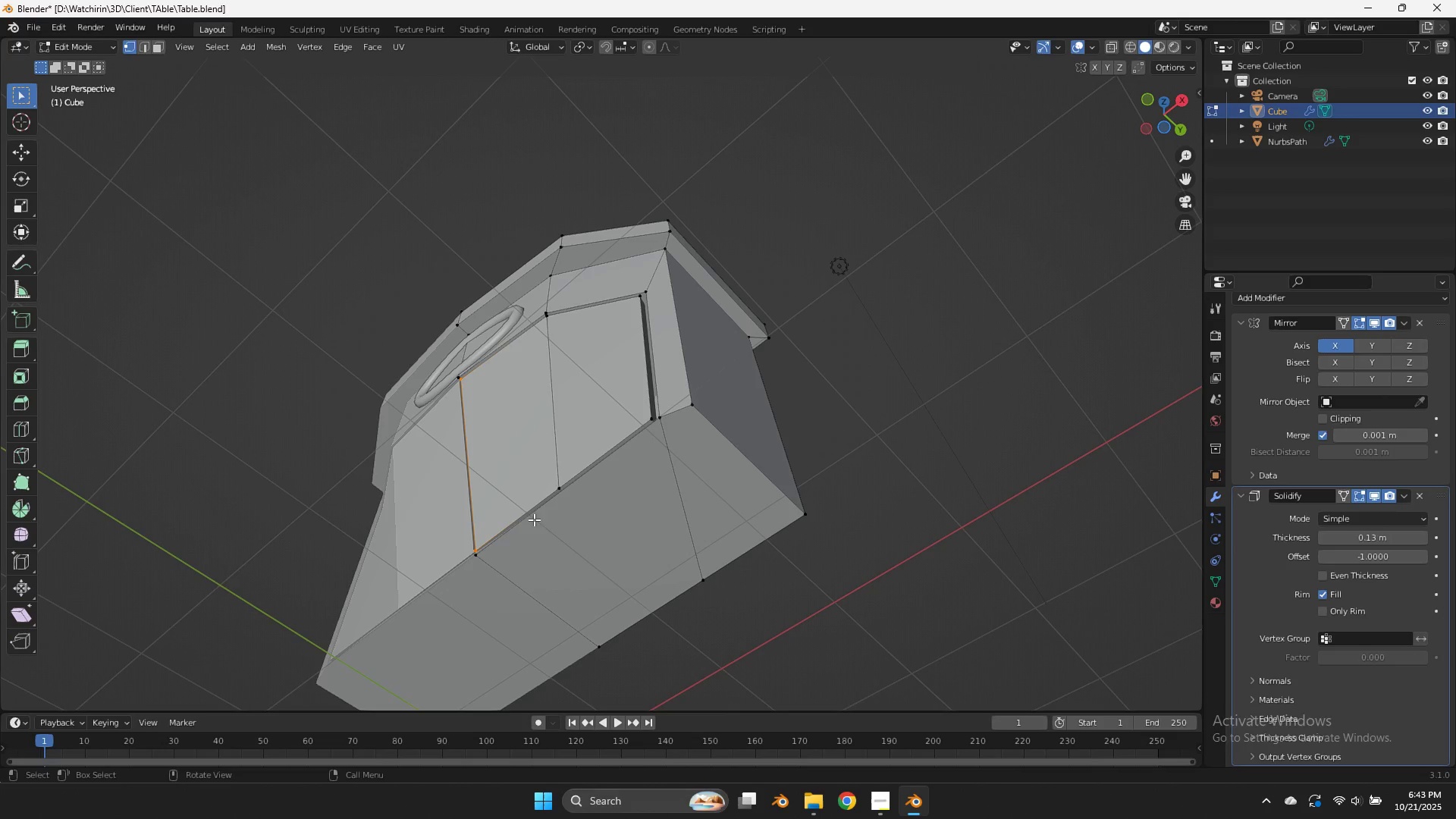 
left_click([492, 552])
 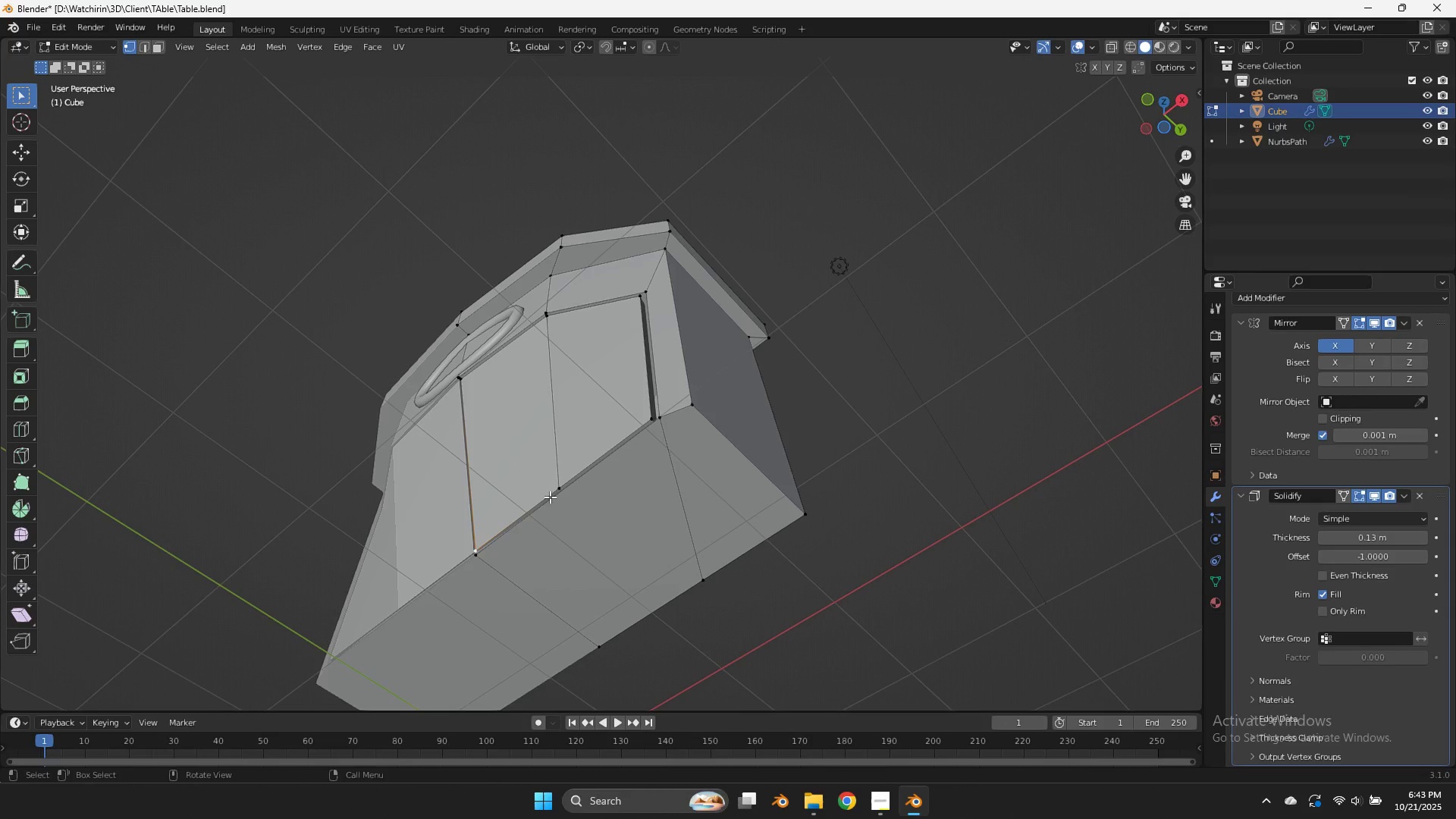 
hold_key(key=ShiftLeft, duration=0.53)
left_click([550, 492])
 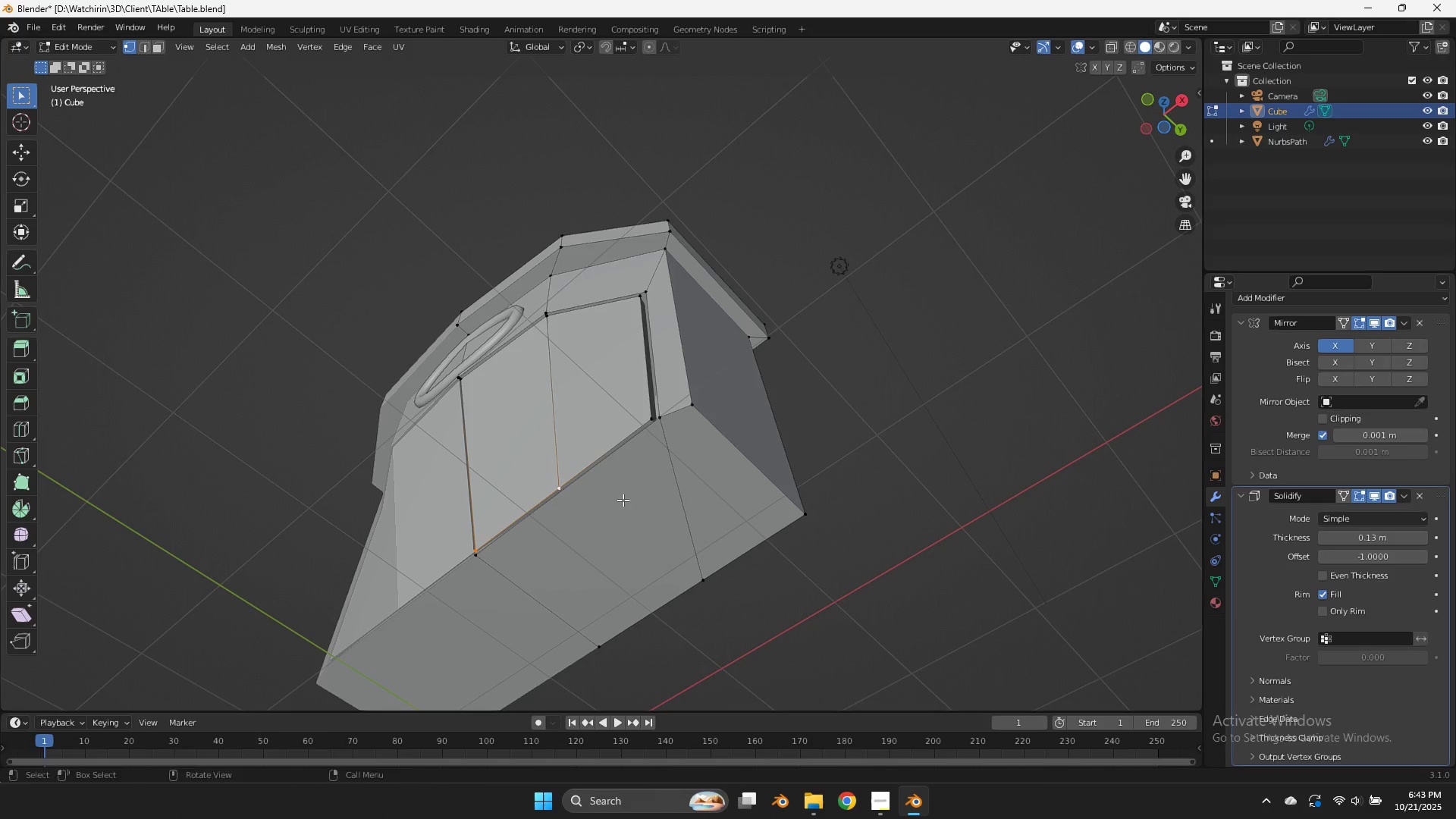 
type(gy)
 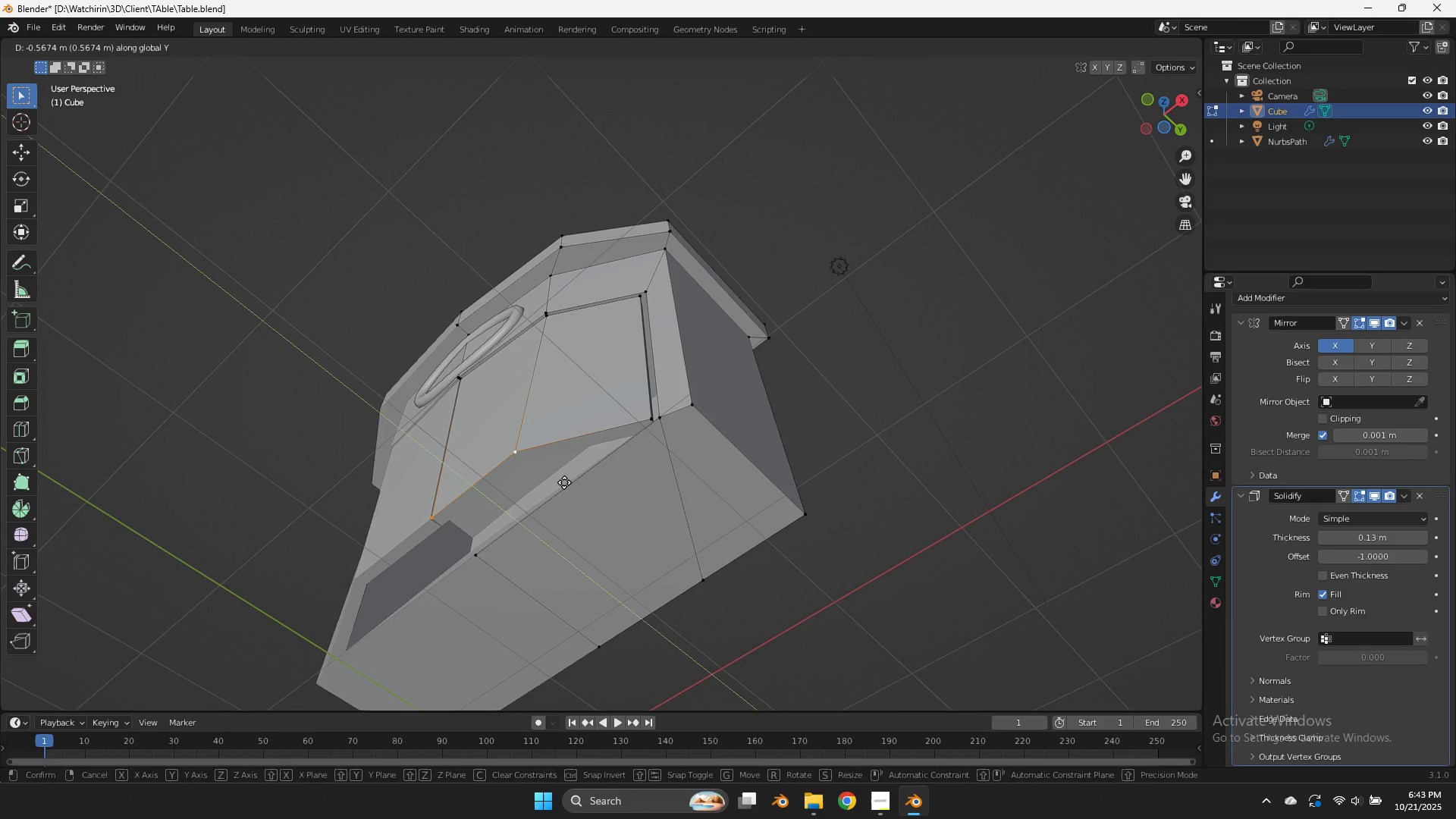 
left_click([564, 482])
 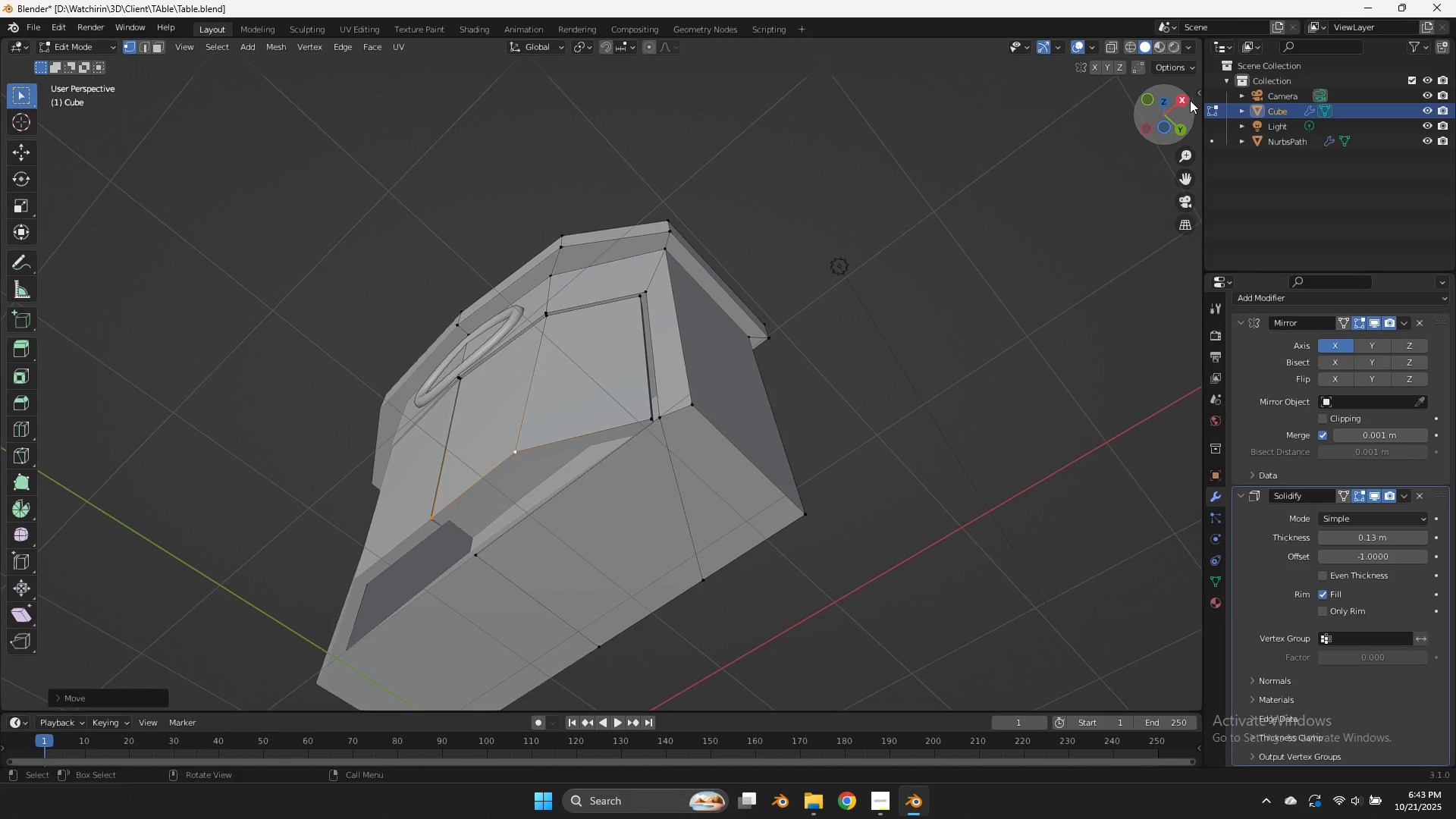 
left_click([1190, 99])
 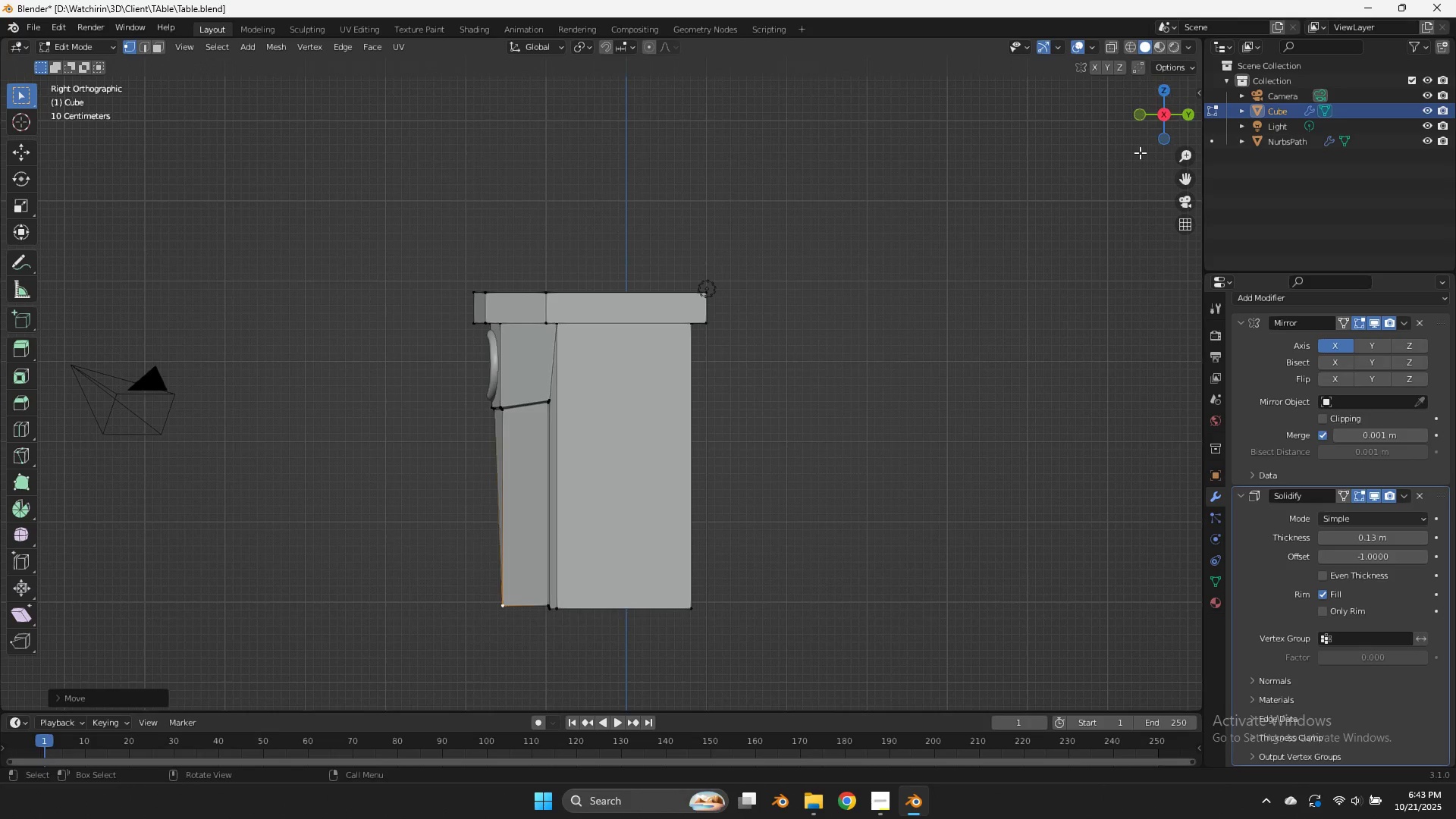 
type(zgyy)
 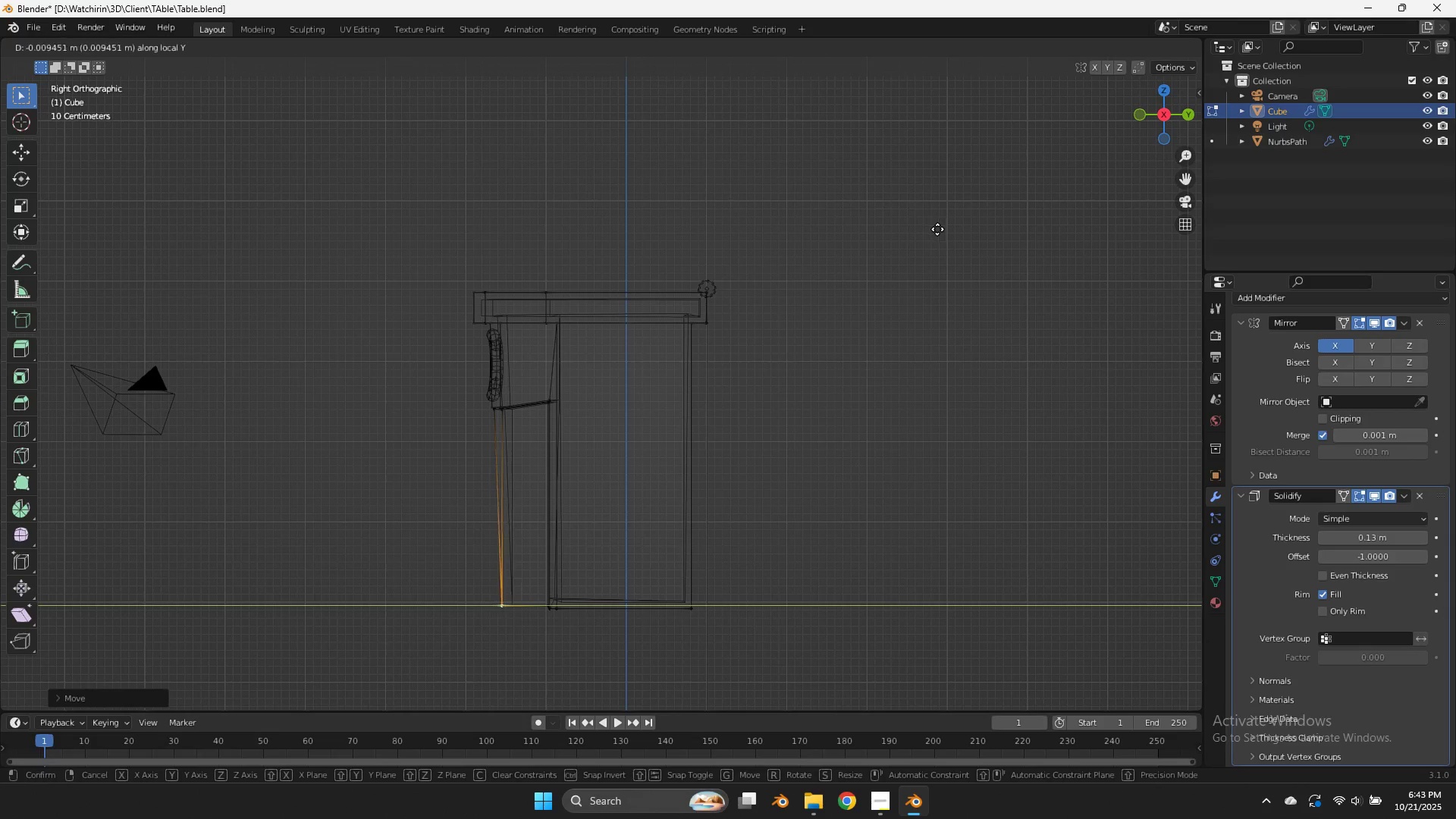 
hold_key(key=ShiftLeft, duration=0.95)
left_click([886, 233])
 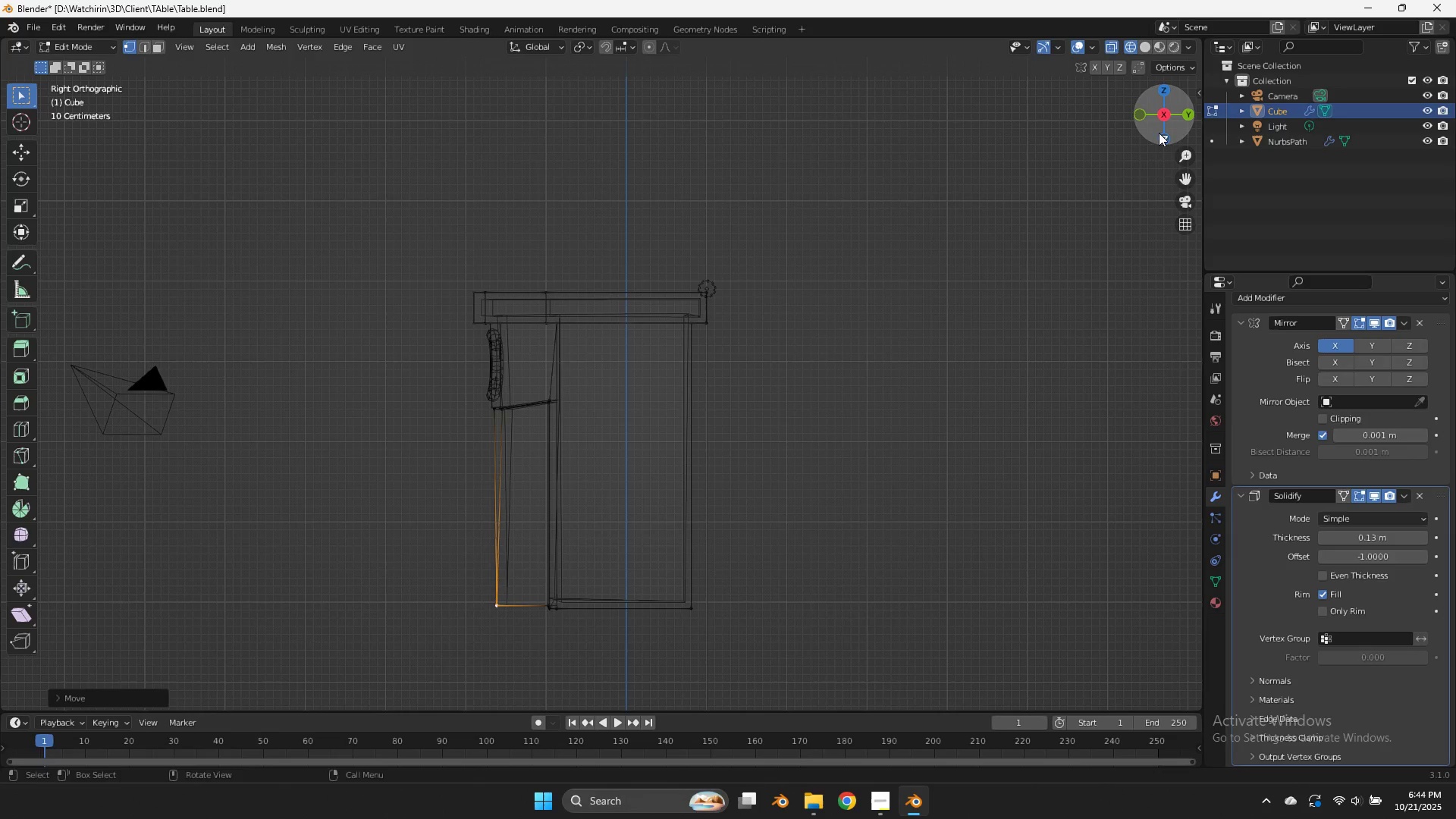 
left_click_drag(start_coordinate=[1162, 129], to_coordinate=[1195, 635])
 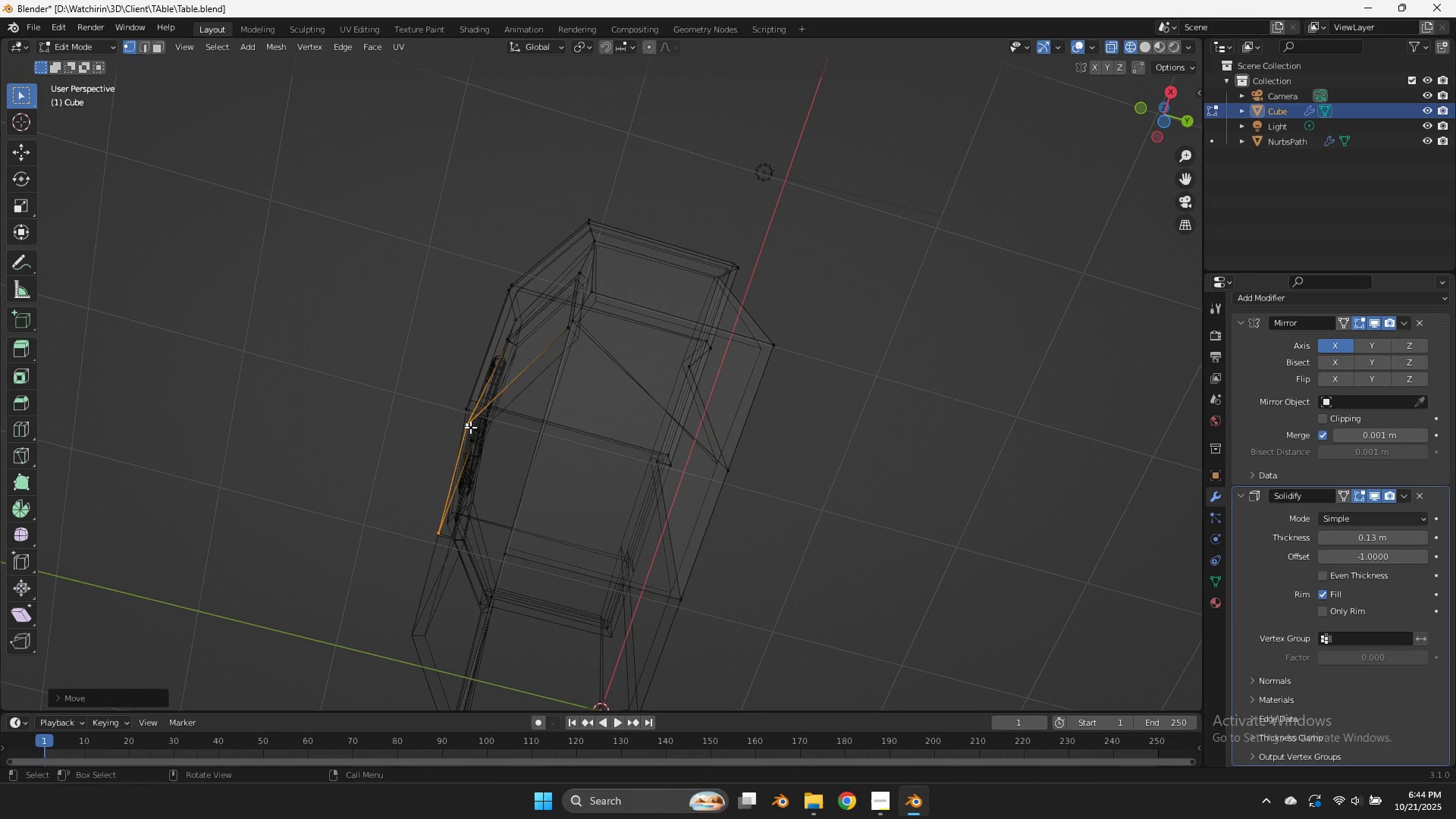 
left_click([469, 427])
 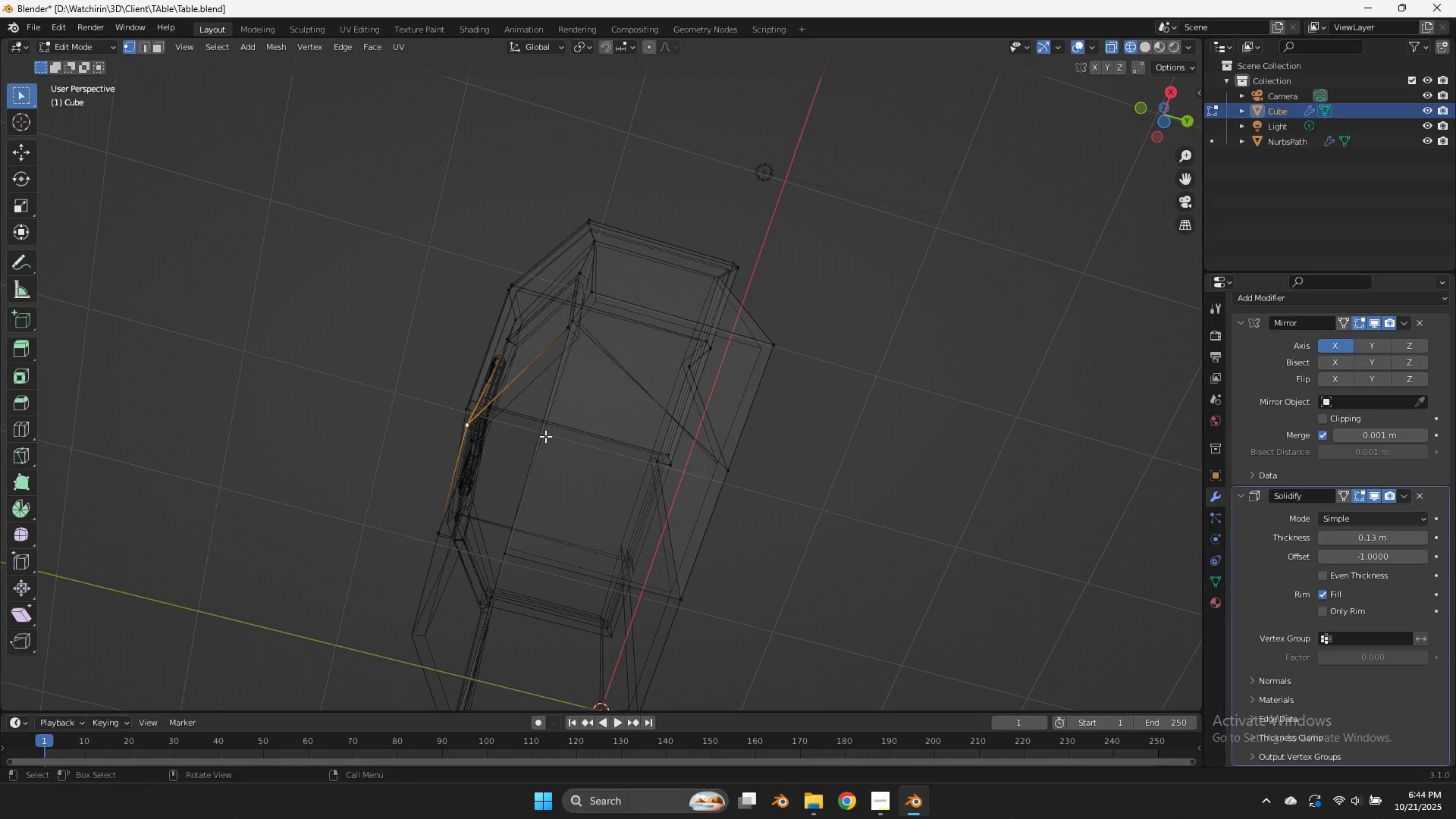 
type(zgy)
 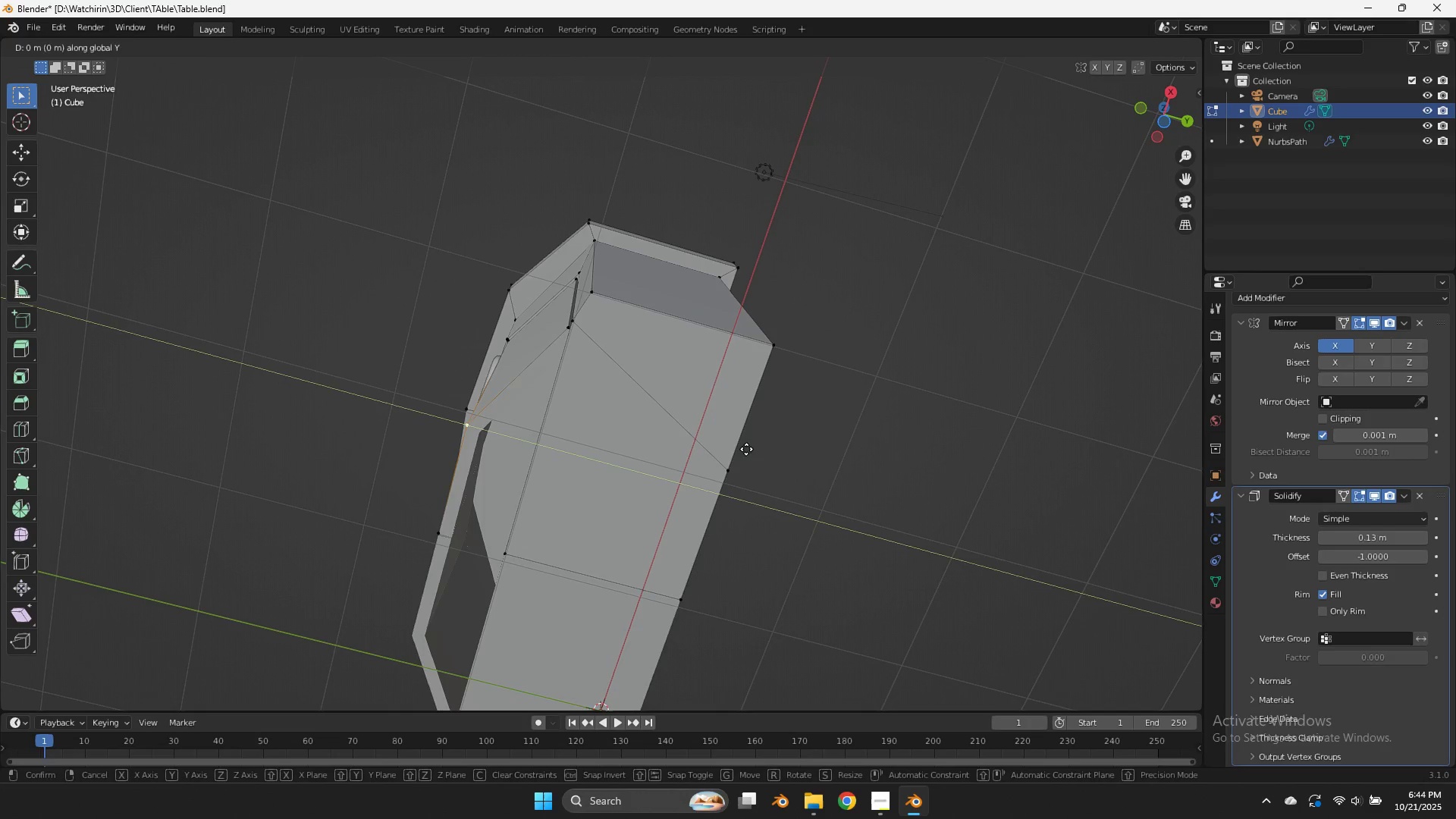 
hold_key(key=ShiftLeft, duration=1.02)
left_click([893, 500])
 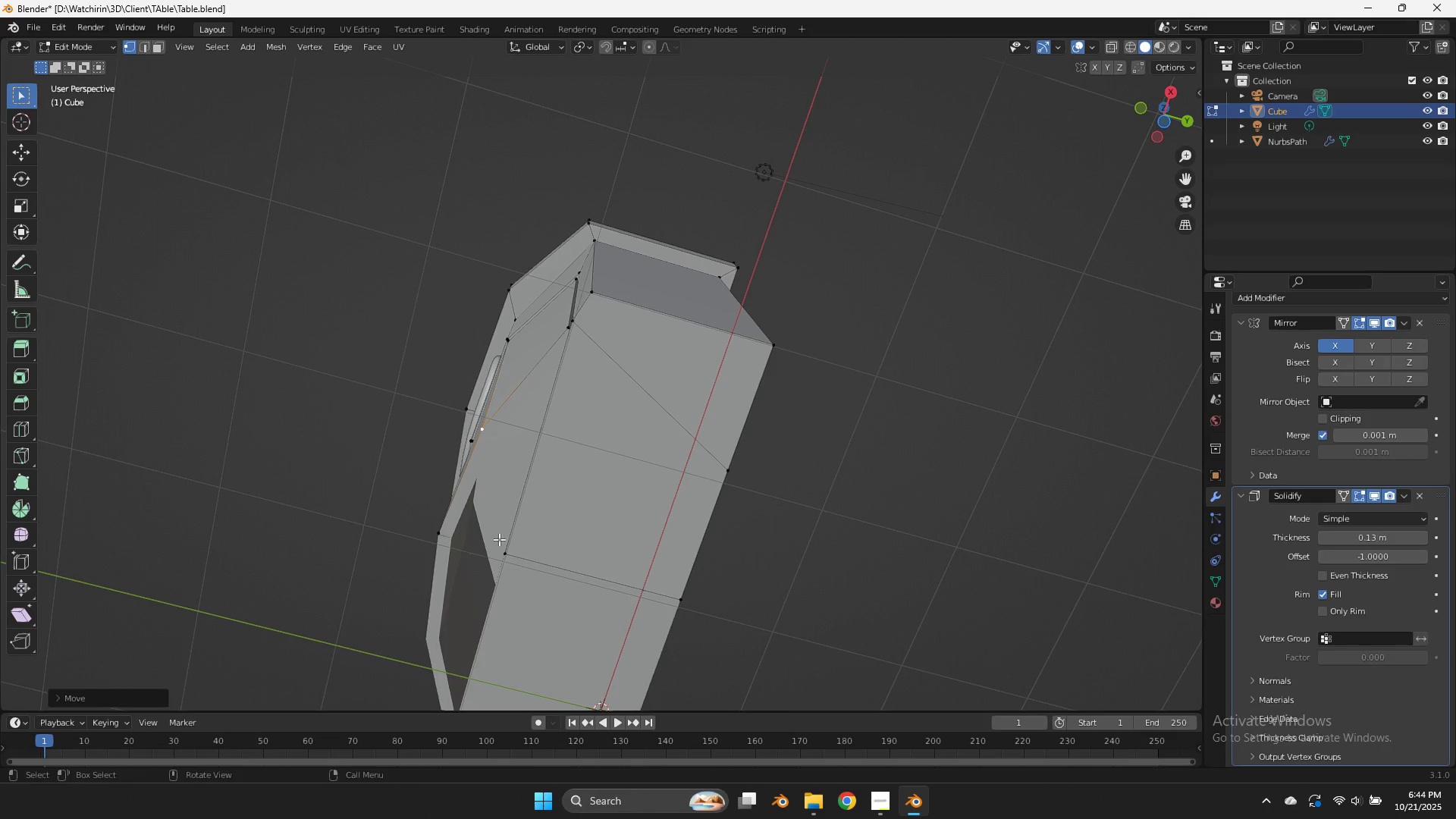 
left_click([511, 548])
 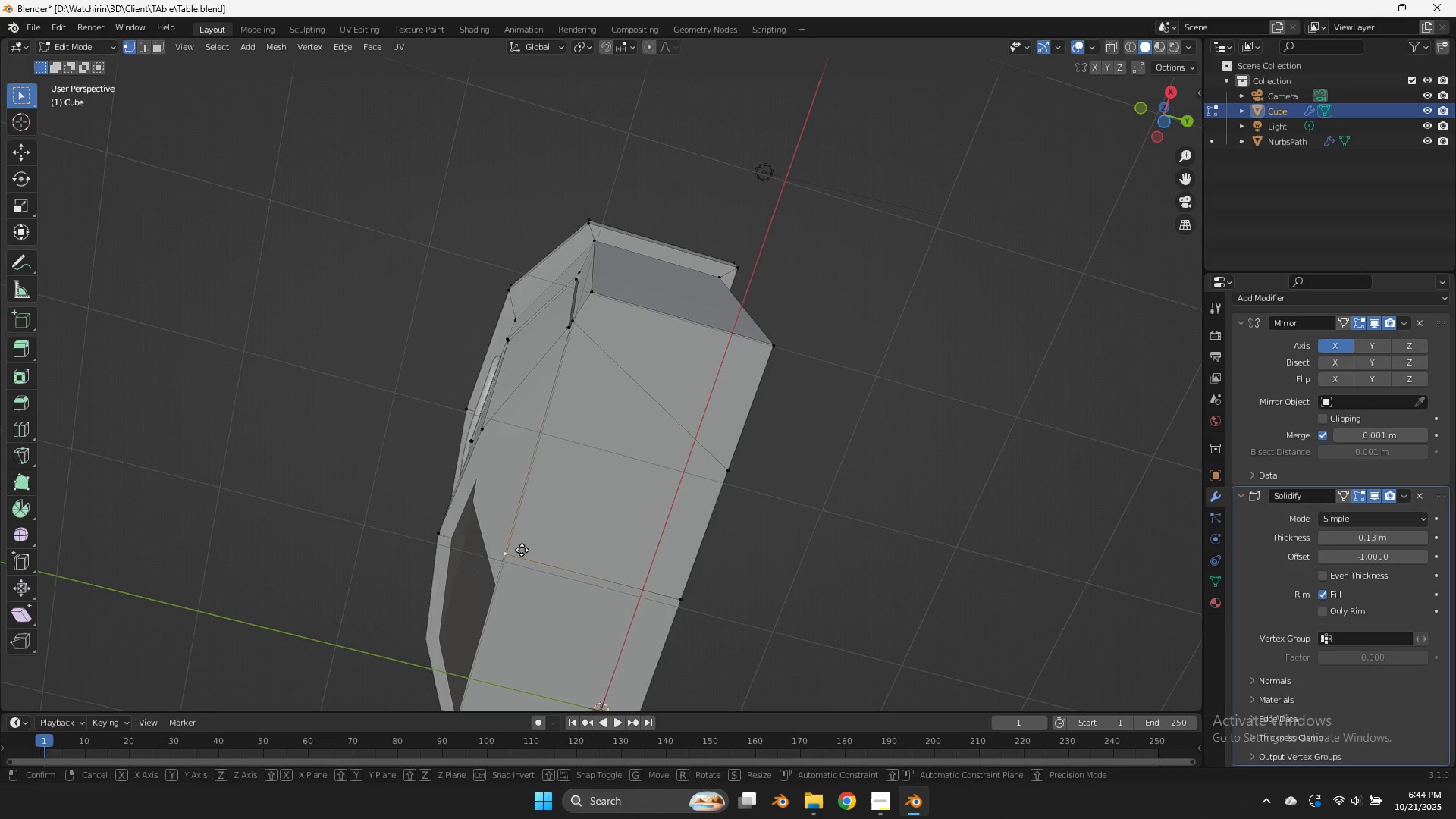 
type(gy)
 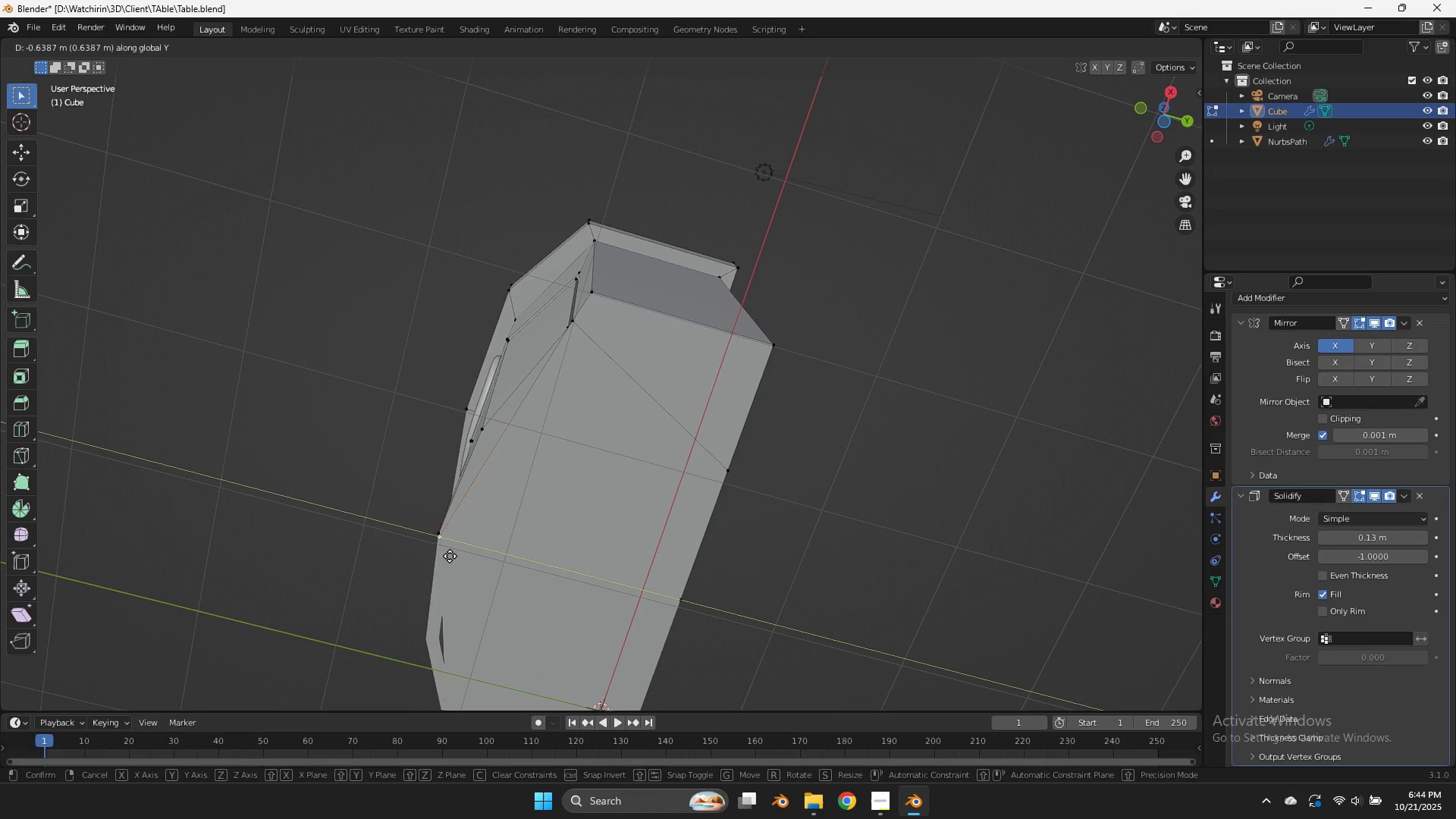 
left_click([447, 556])
 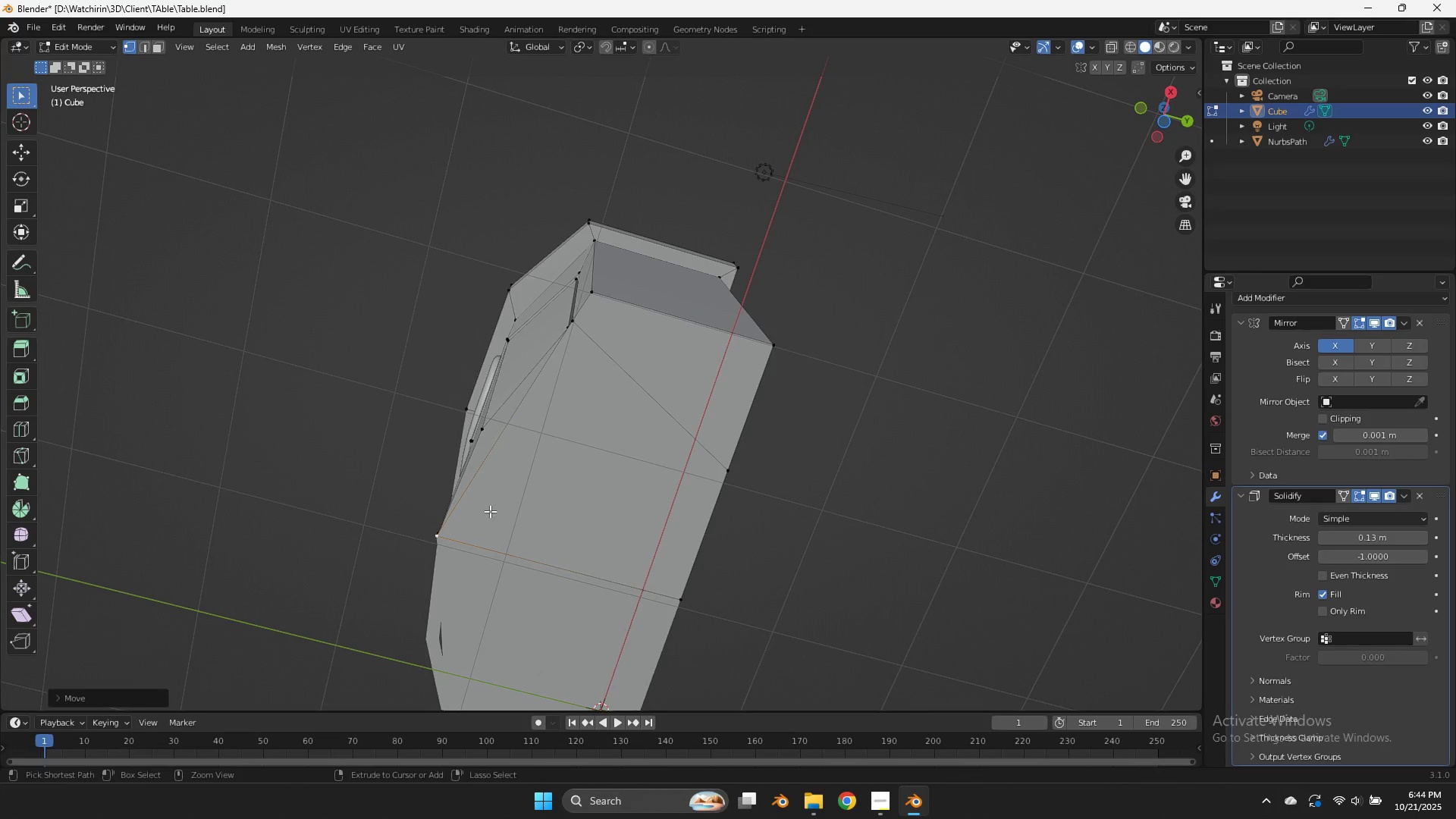 
key(Control+R)
 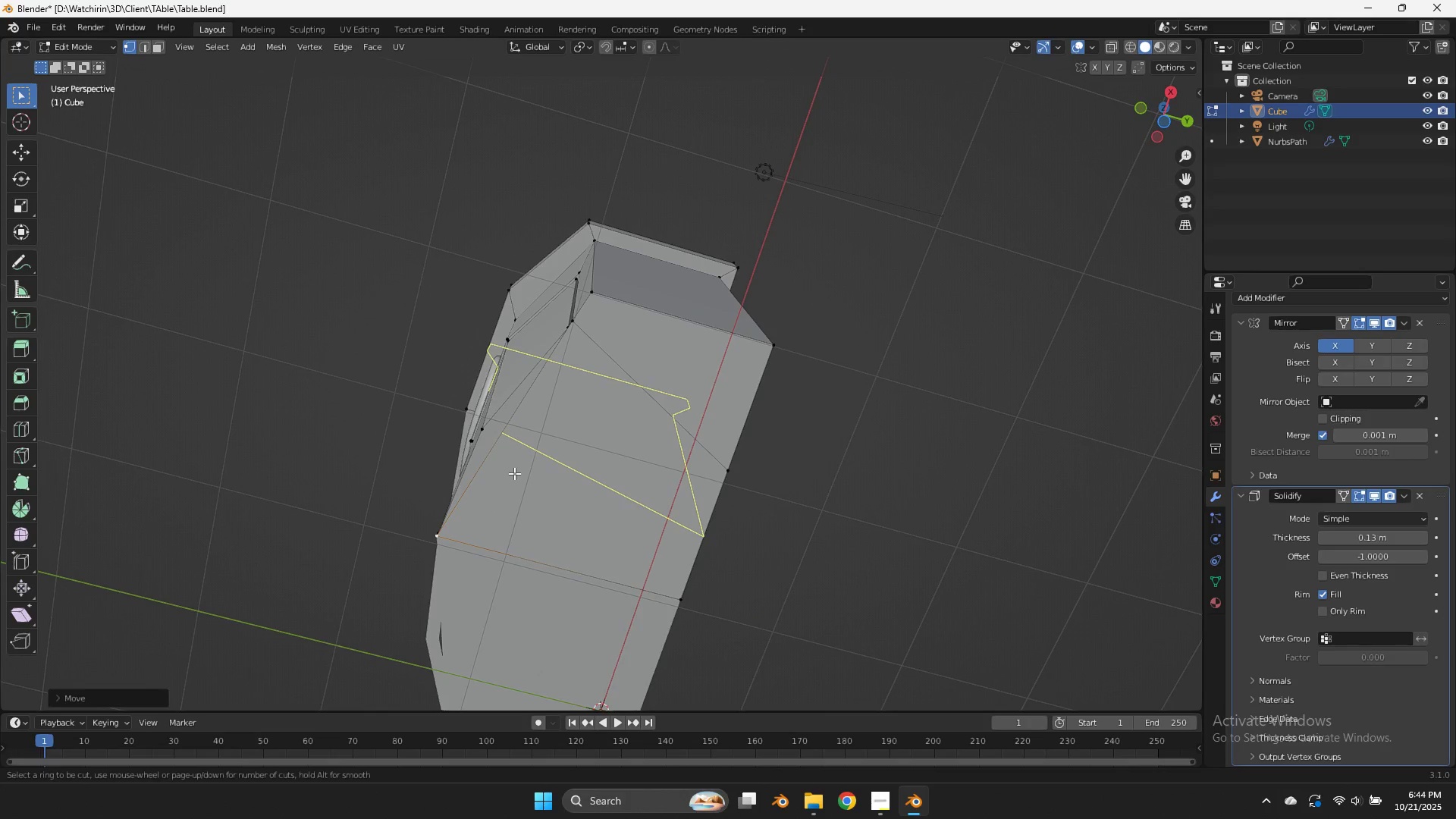 
left_click([514, 473])
 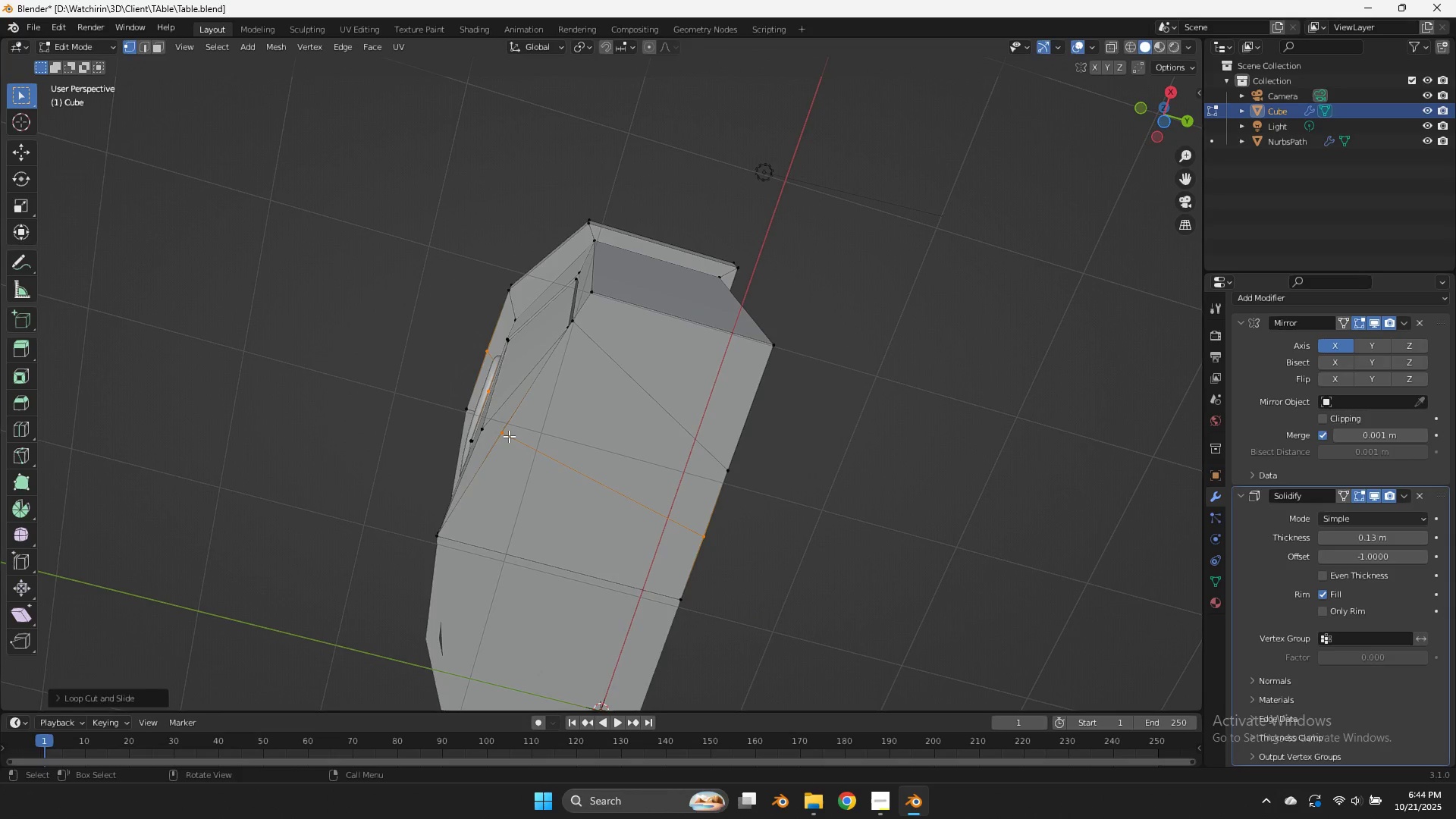 
left_click([509, 436])
 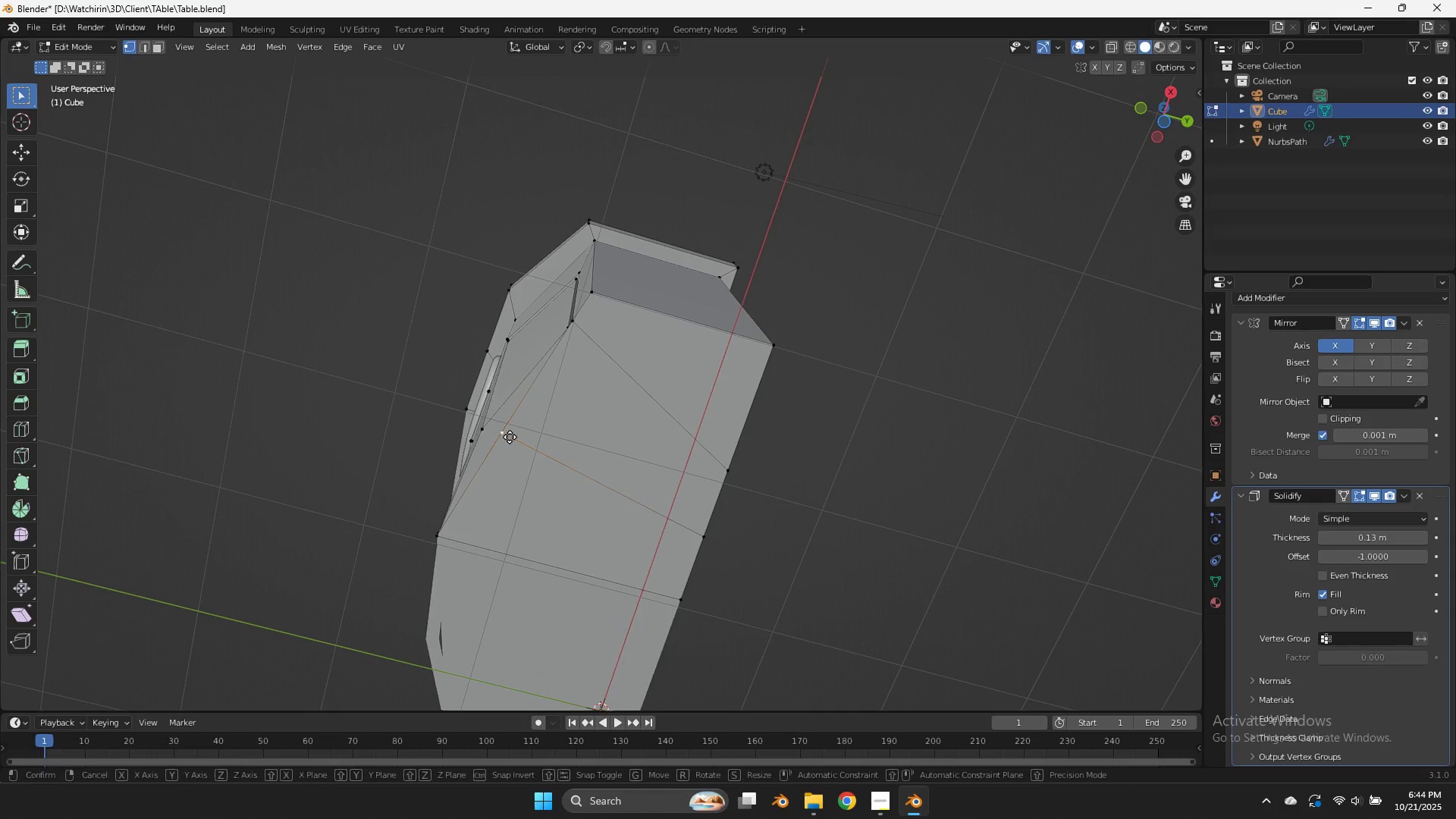 
type(gy)
 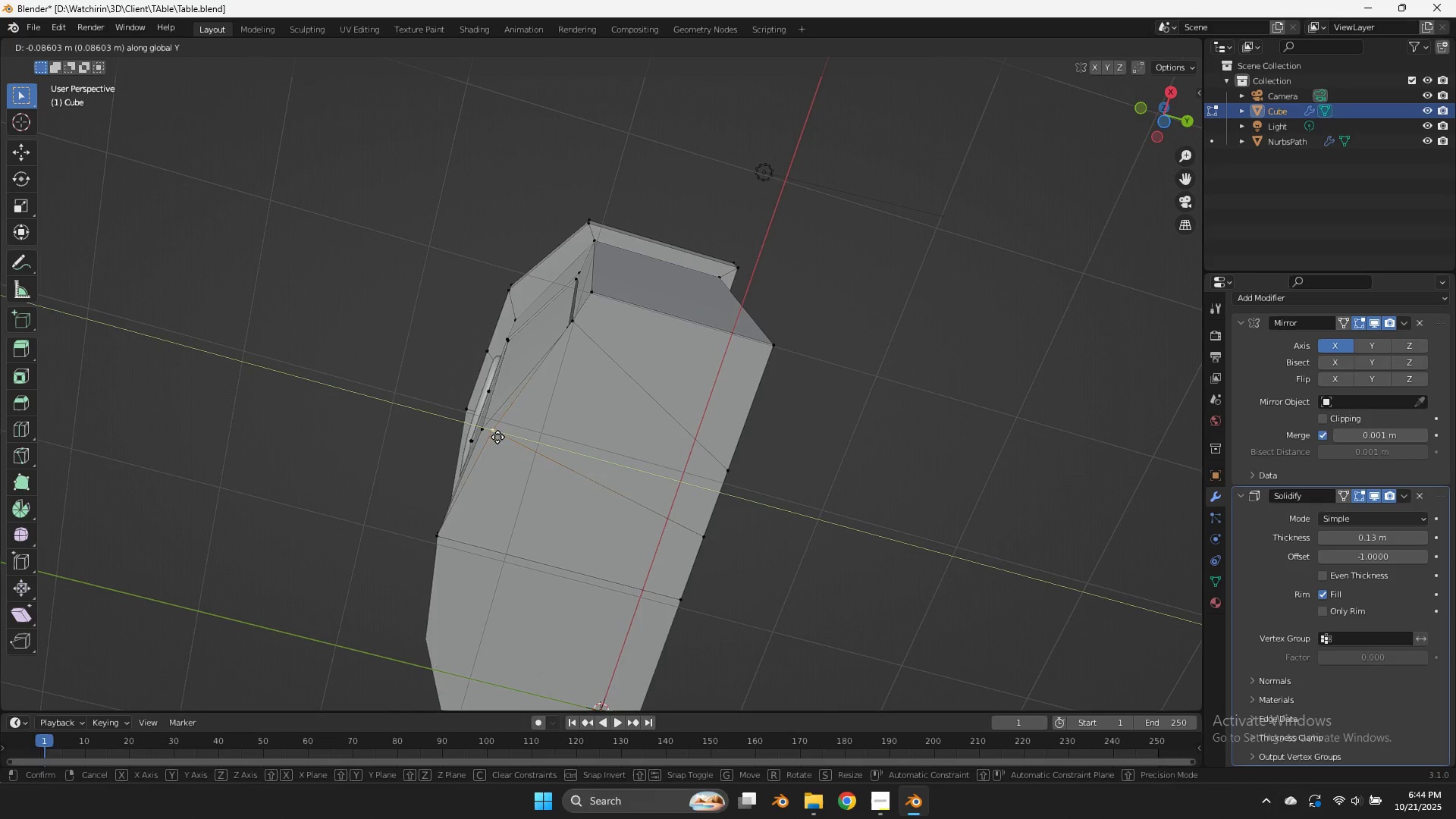 
hold_key(key=ShiftLeft, duration=0.8)
left_click([384, 433])
 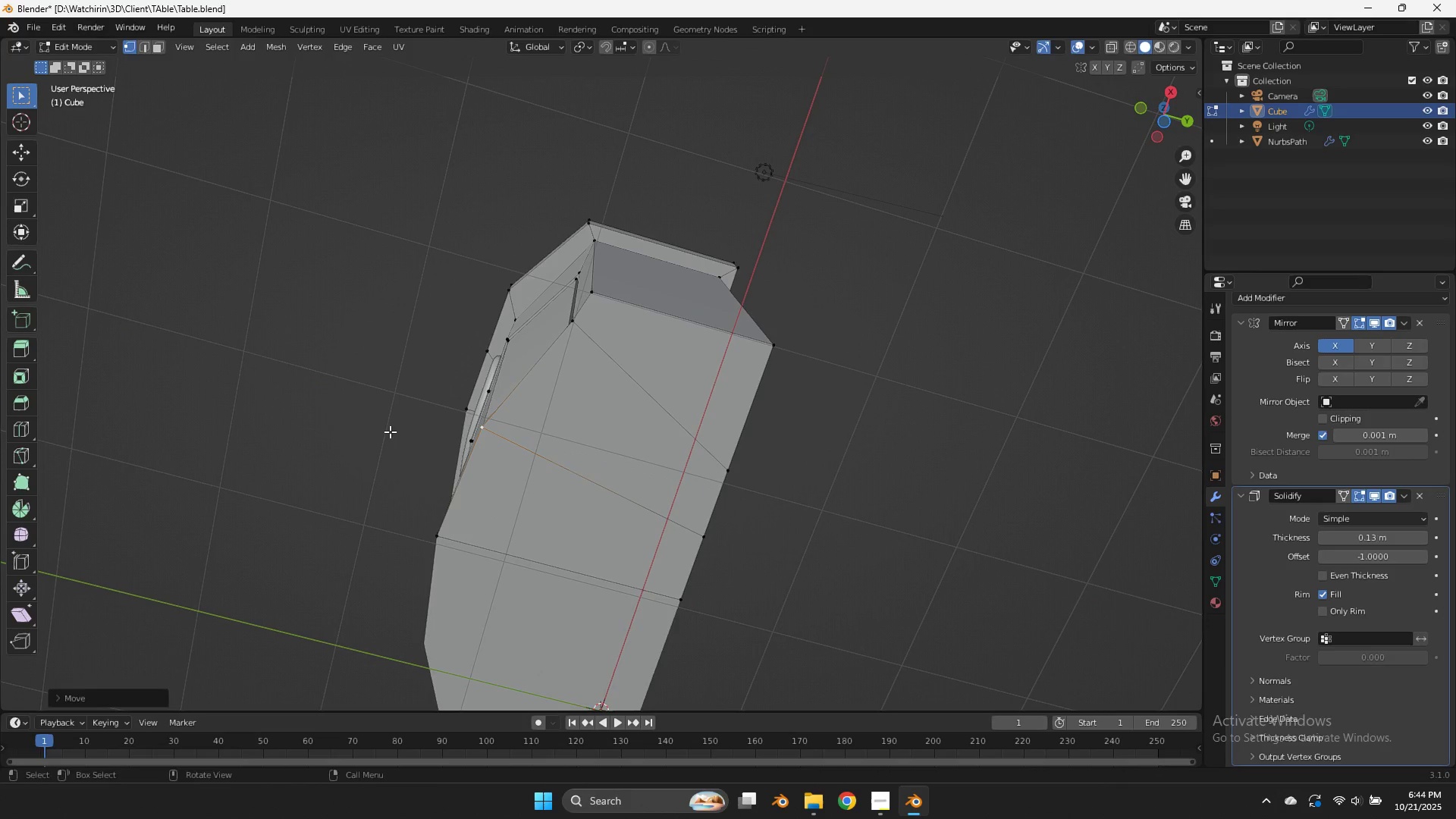 
key(Control+ControlLeft)
 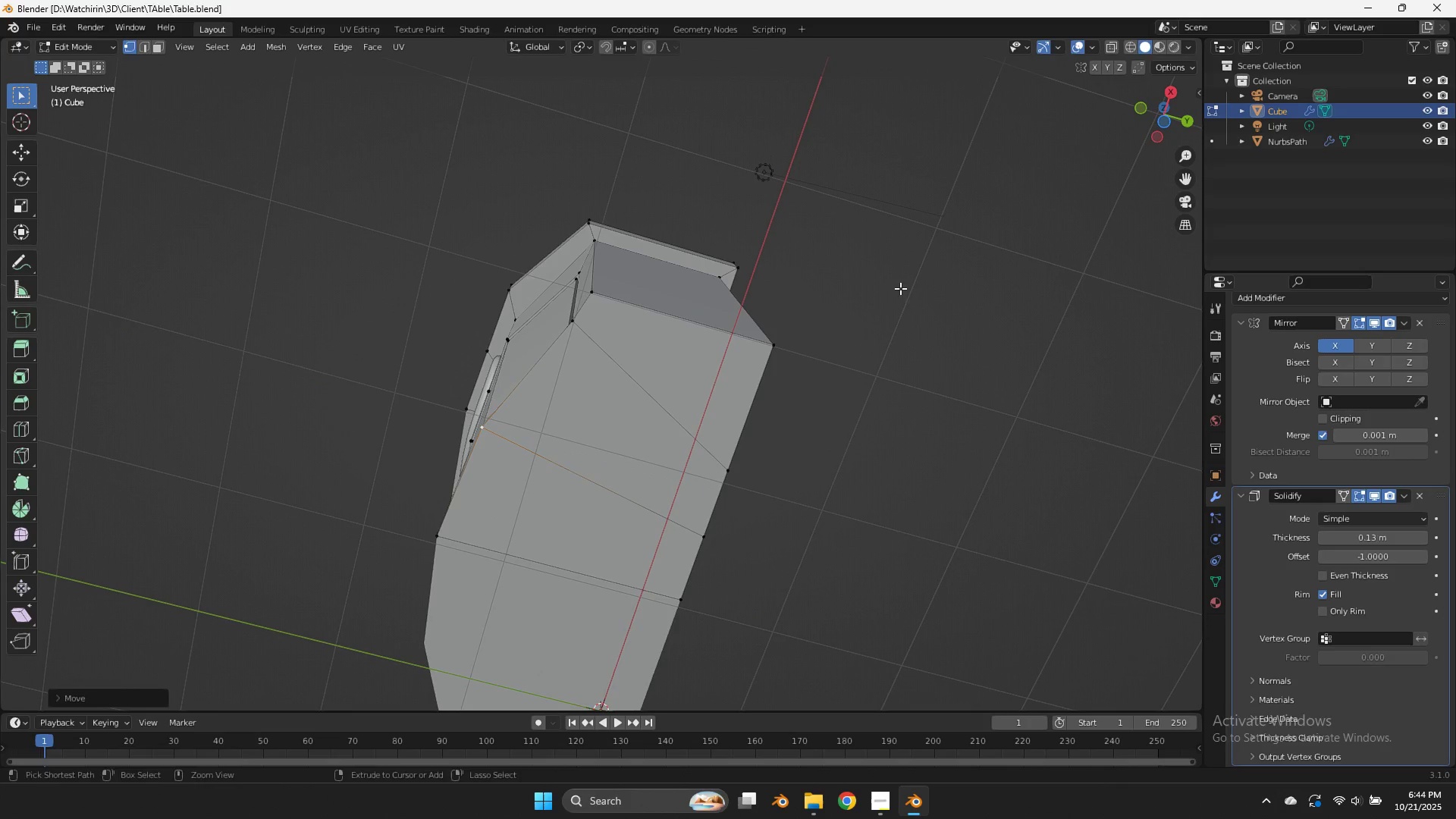 
key(Control+S)
 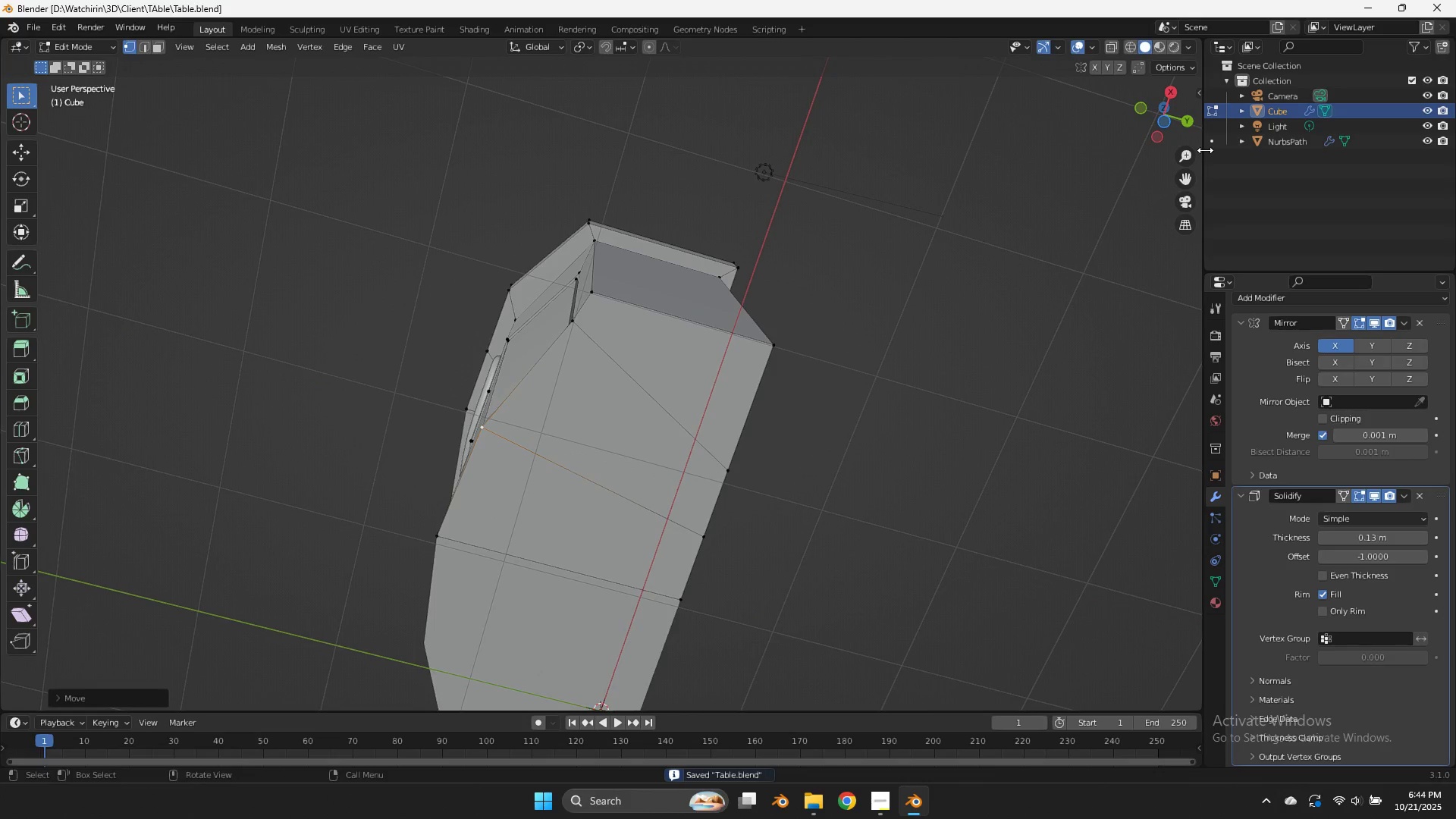 
key(Tab)
 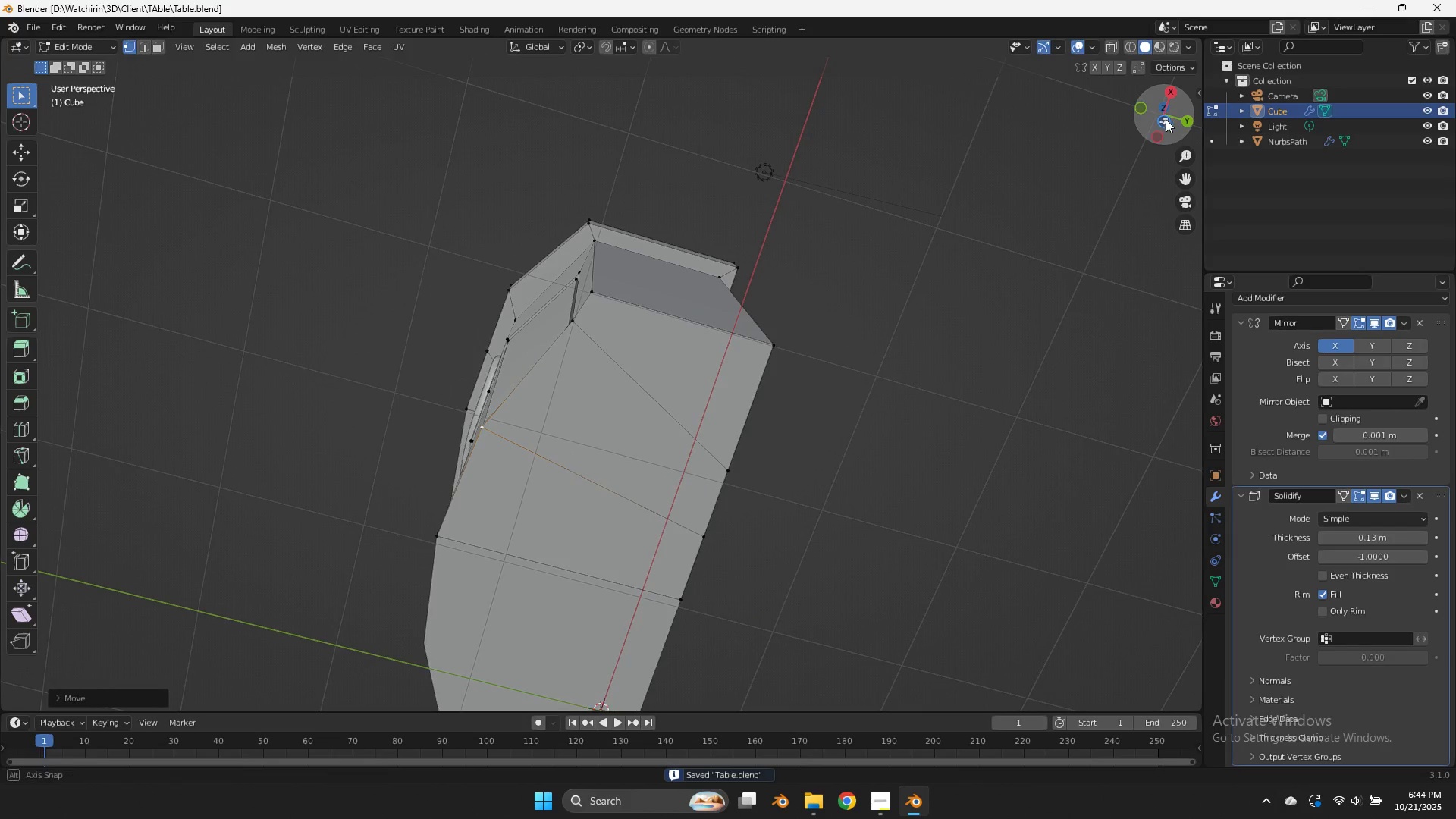 
left_click_drag(start_coordinate=[1162, 115], to_coordinate=[246, 278])
 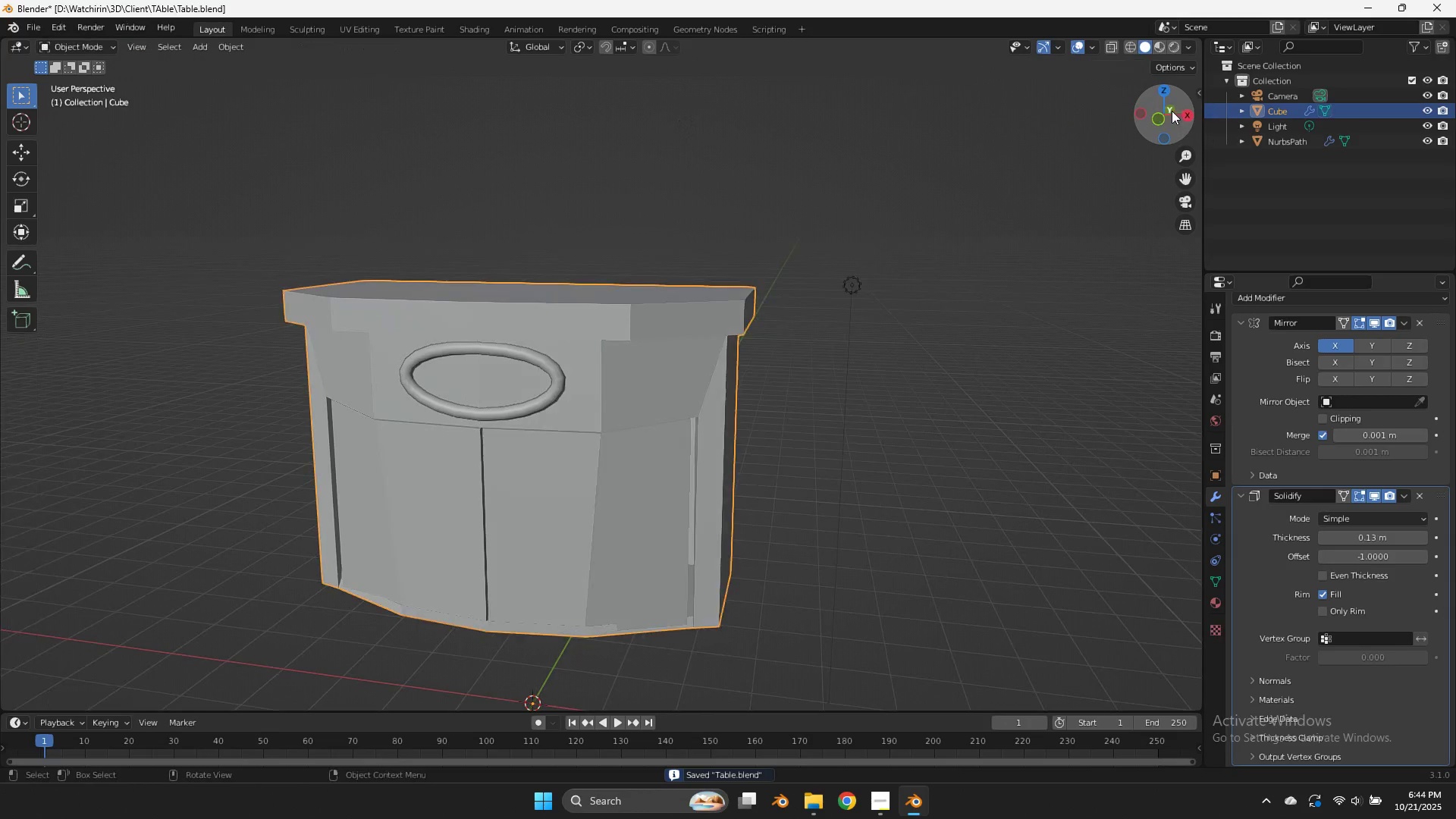 
key(Tab)
 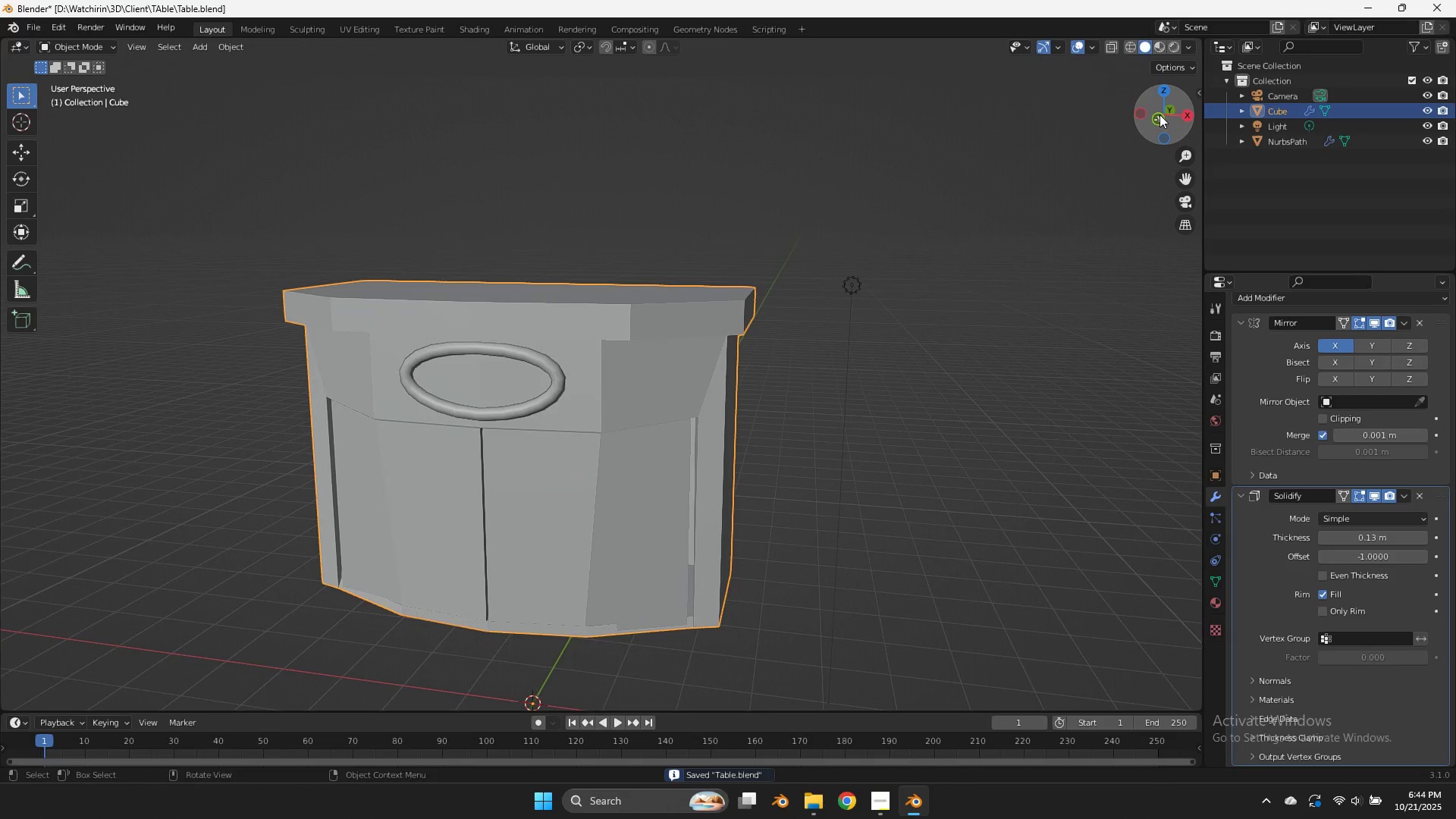 
left_click_drag(start_coordinate=[1159, 115], to_coordinate=[3, 80])
 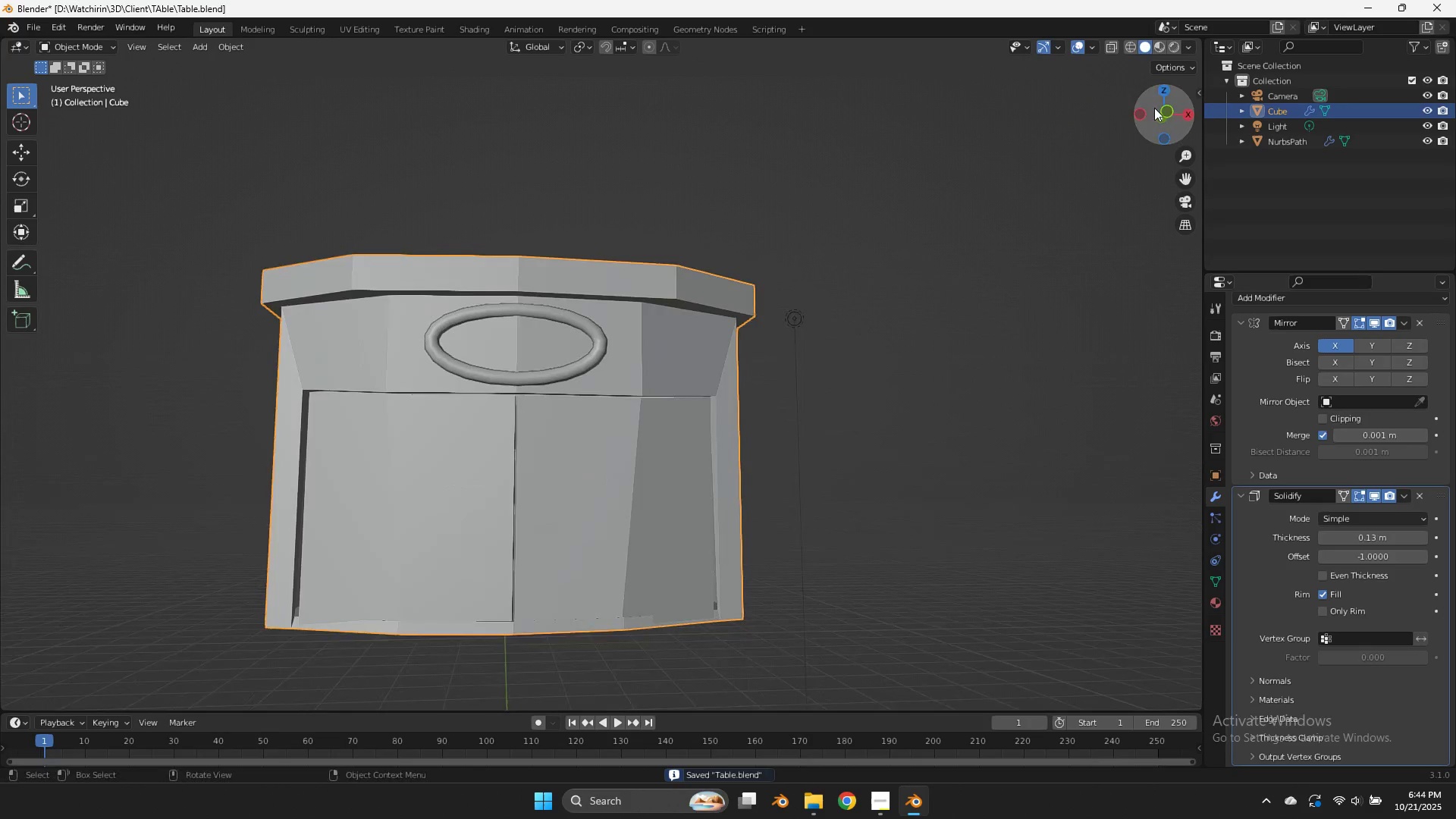 
left_click_drag(start_coordinate=[1156, 109], to_coordinate=[1150, 104])
 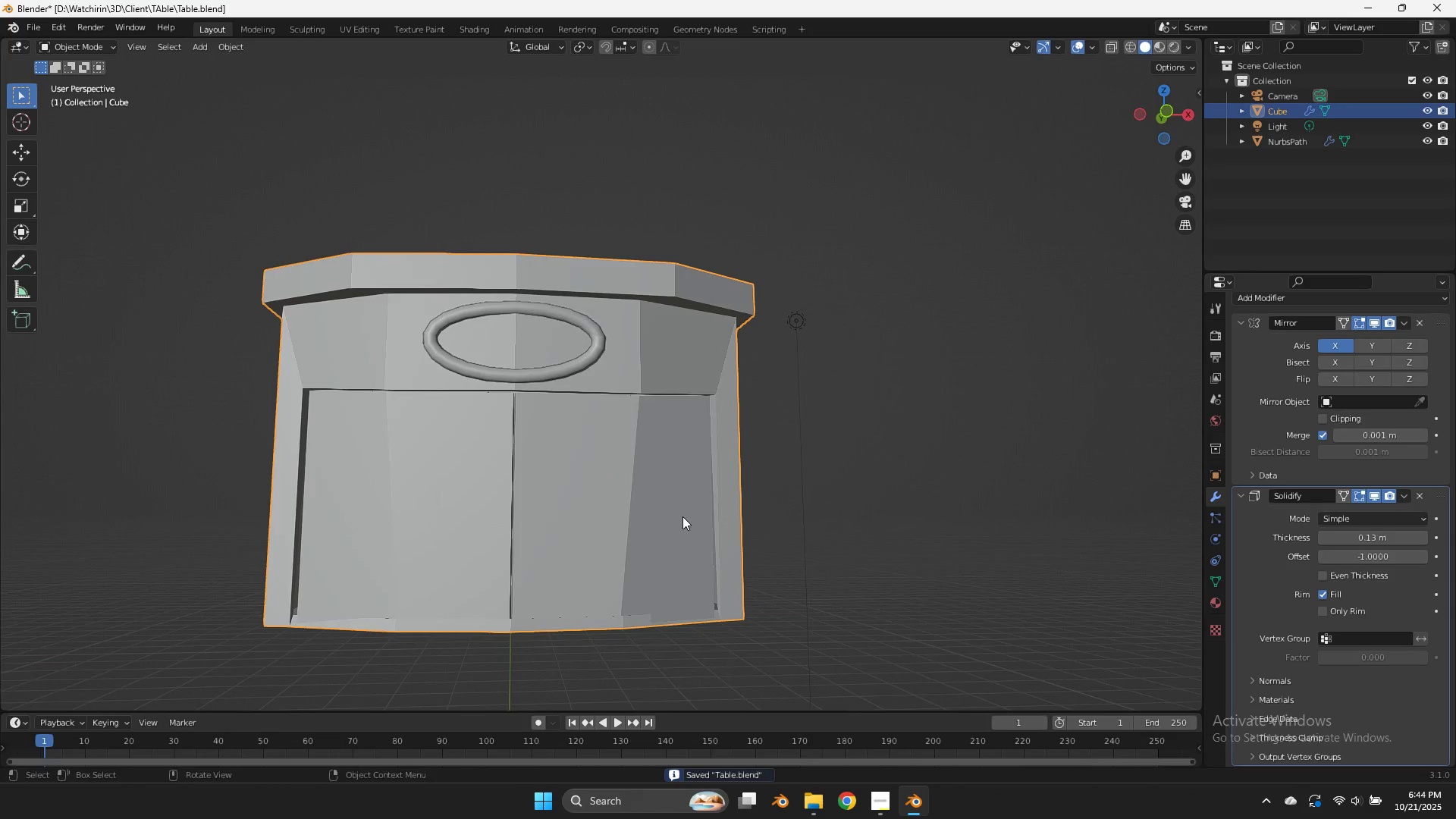 
left_click([682, 516])
 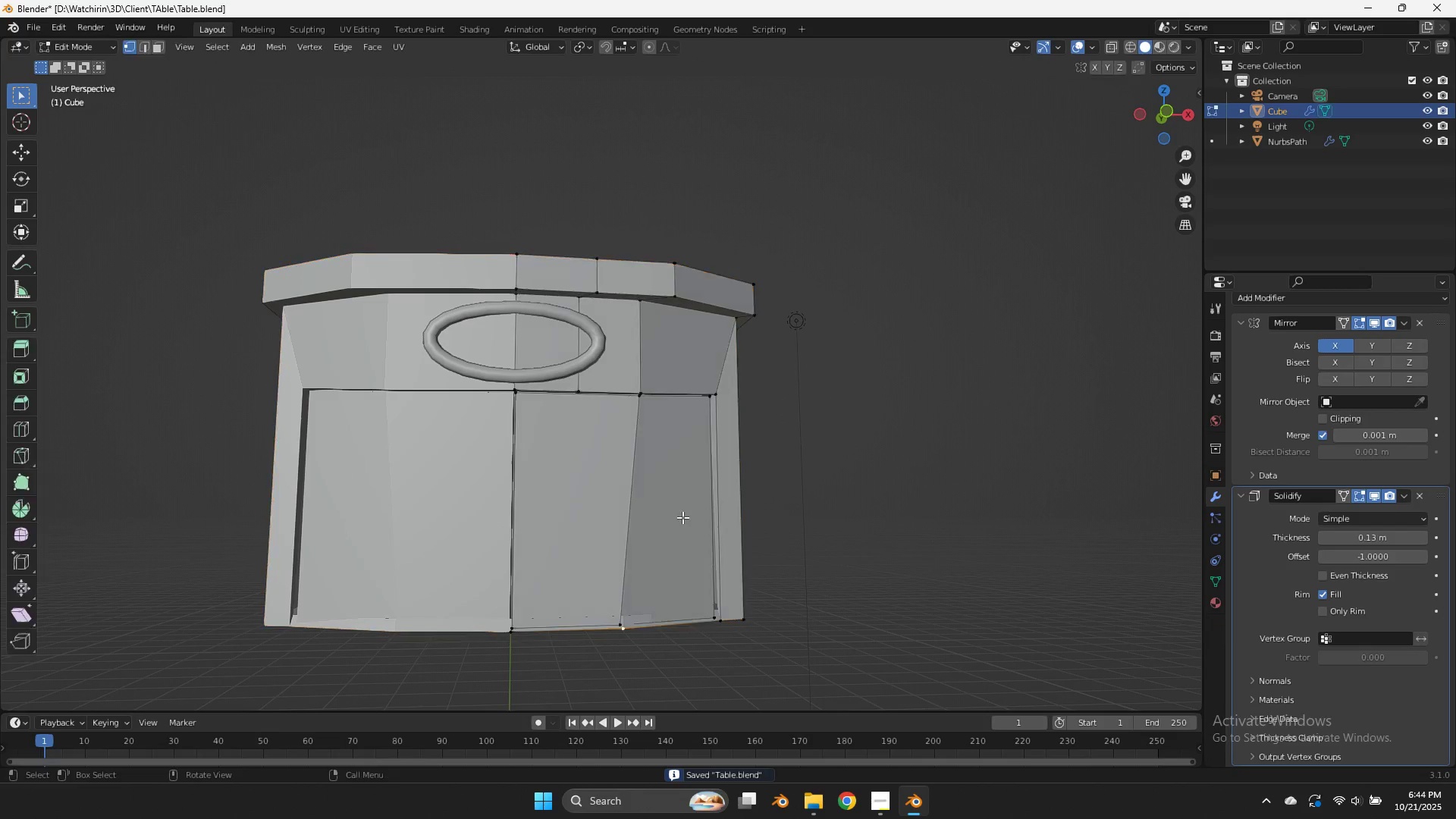 
key(Tab)
 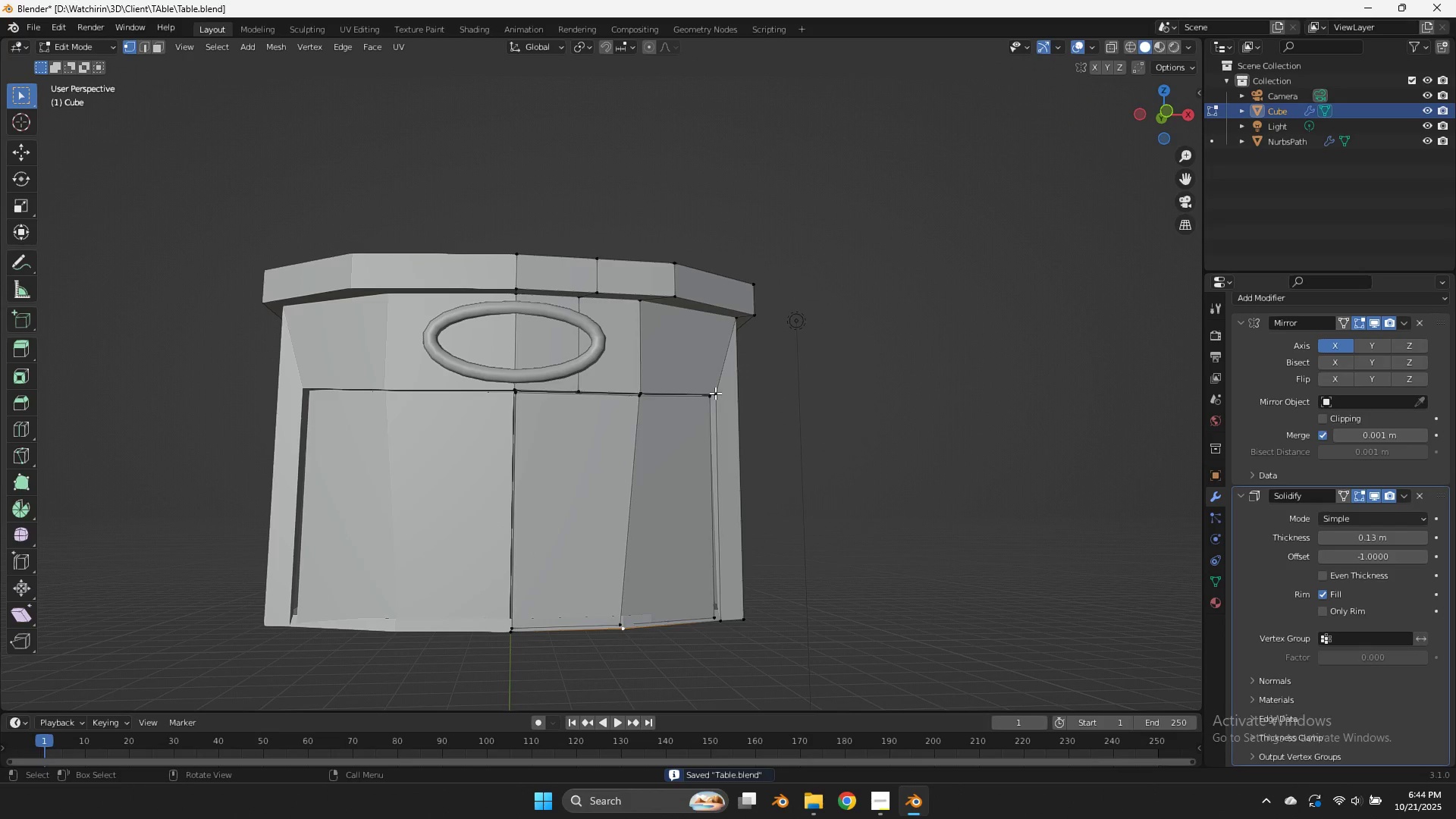 
left_click([713, 394])
 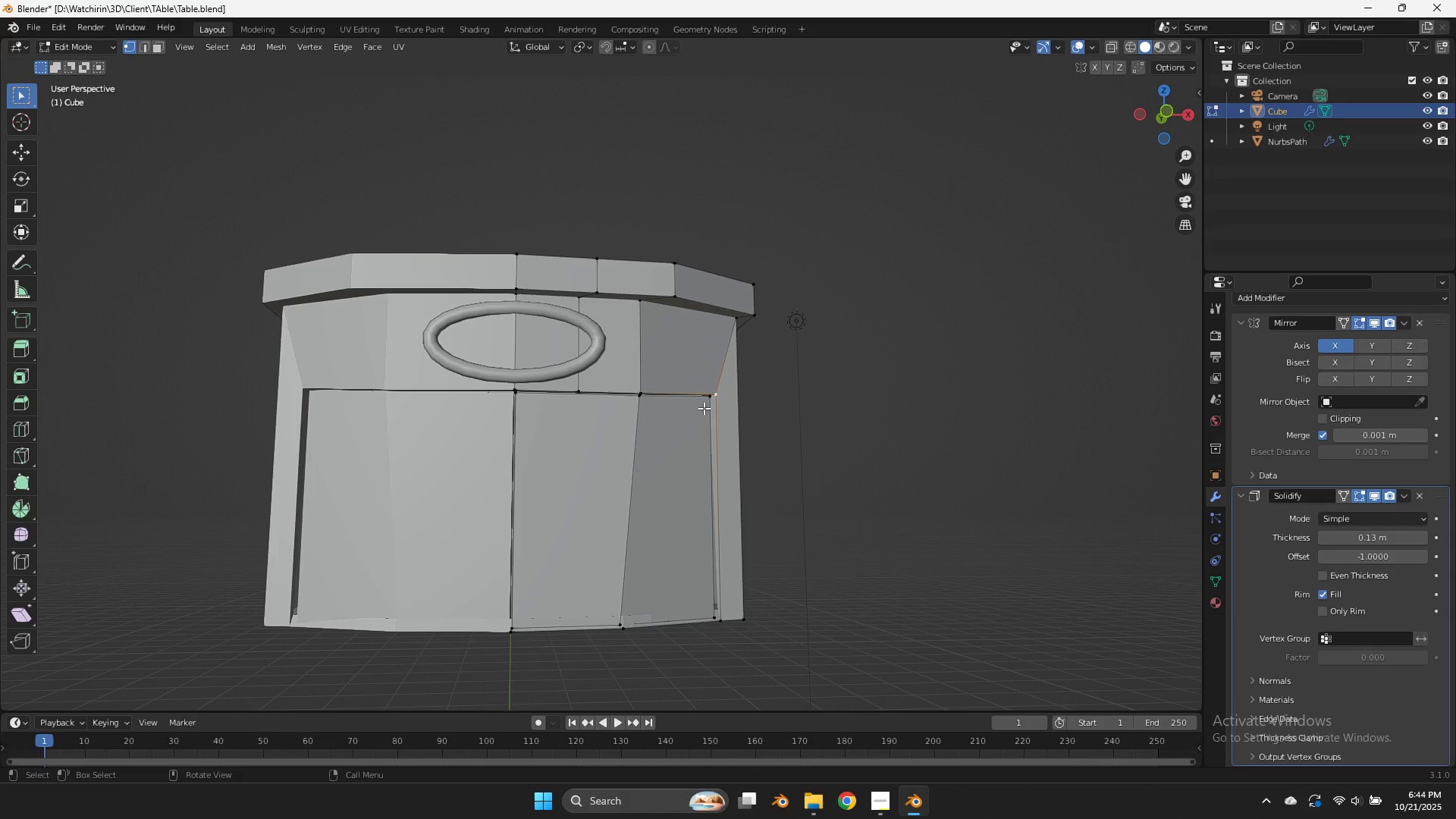 
left_click([704, 405])
 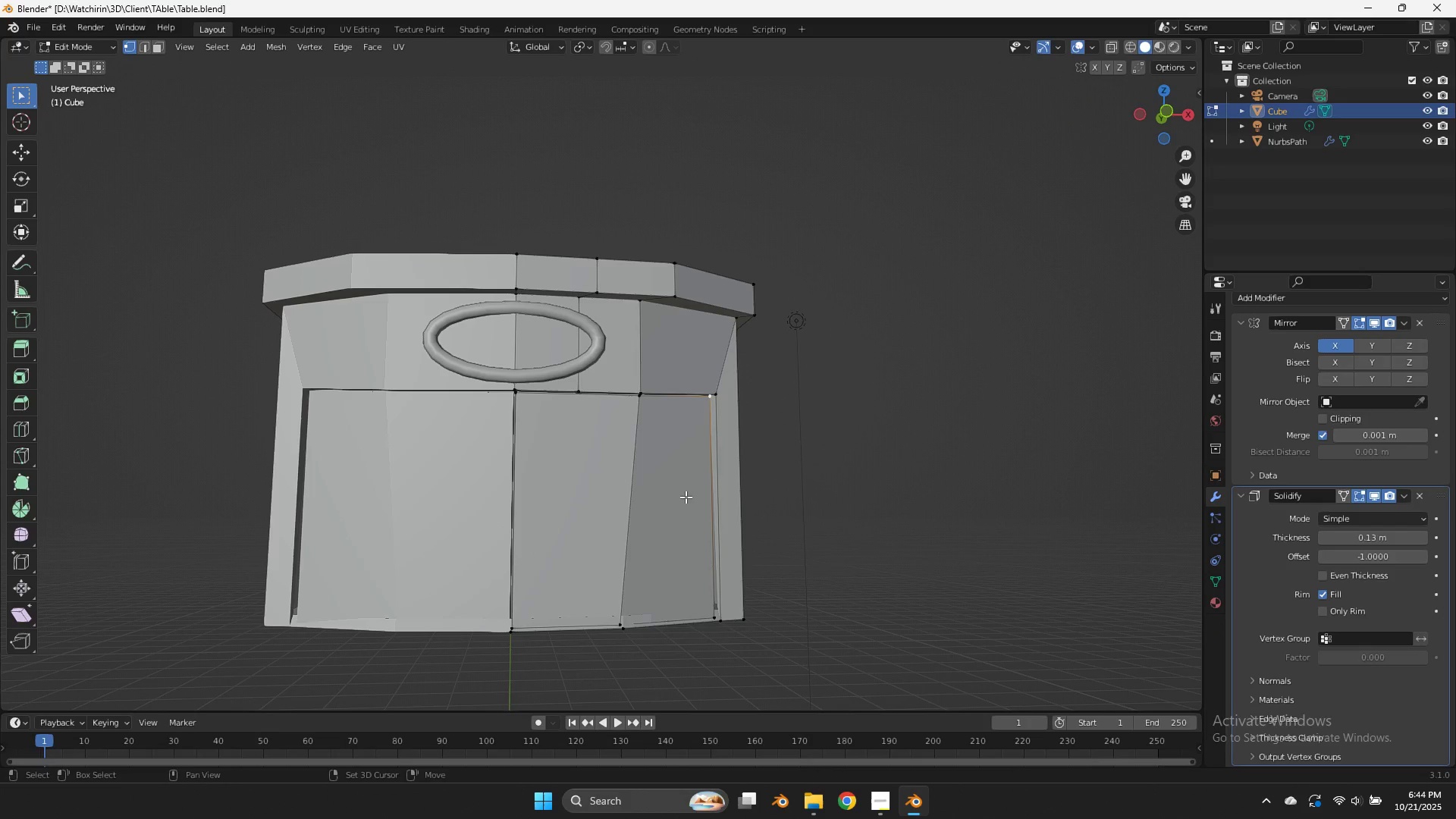 
hold_key(key=ShiftLeft, duration=1.01)
left_click([708, 613])
 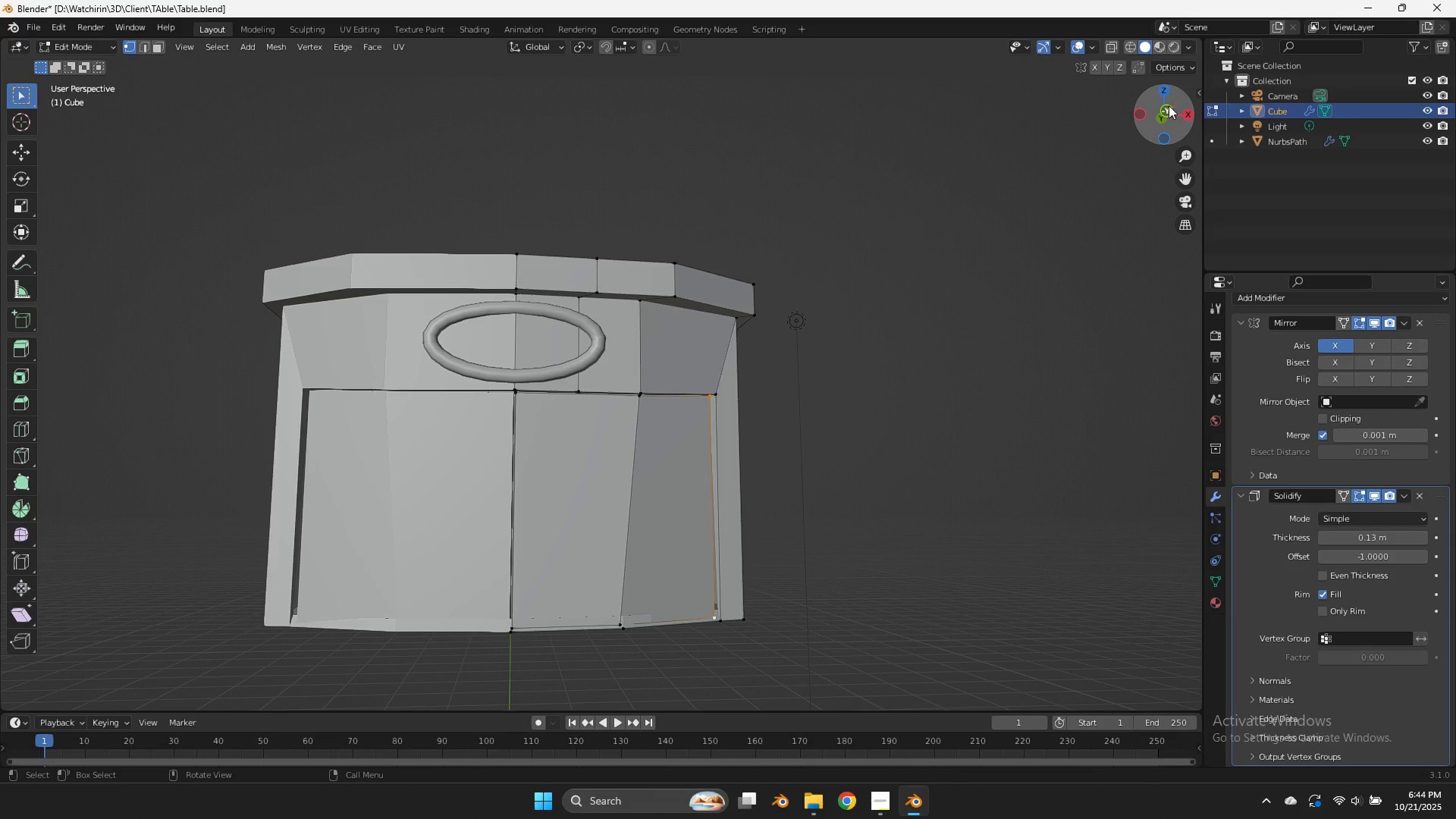 
left_click([1170, 108])
 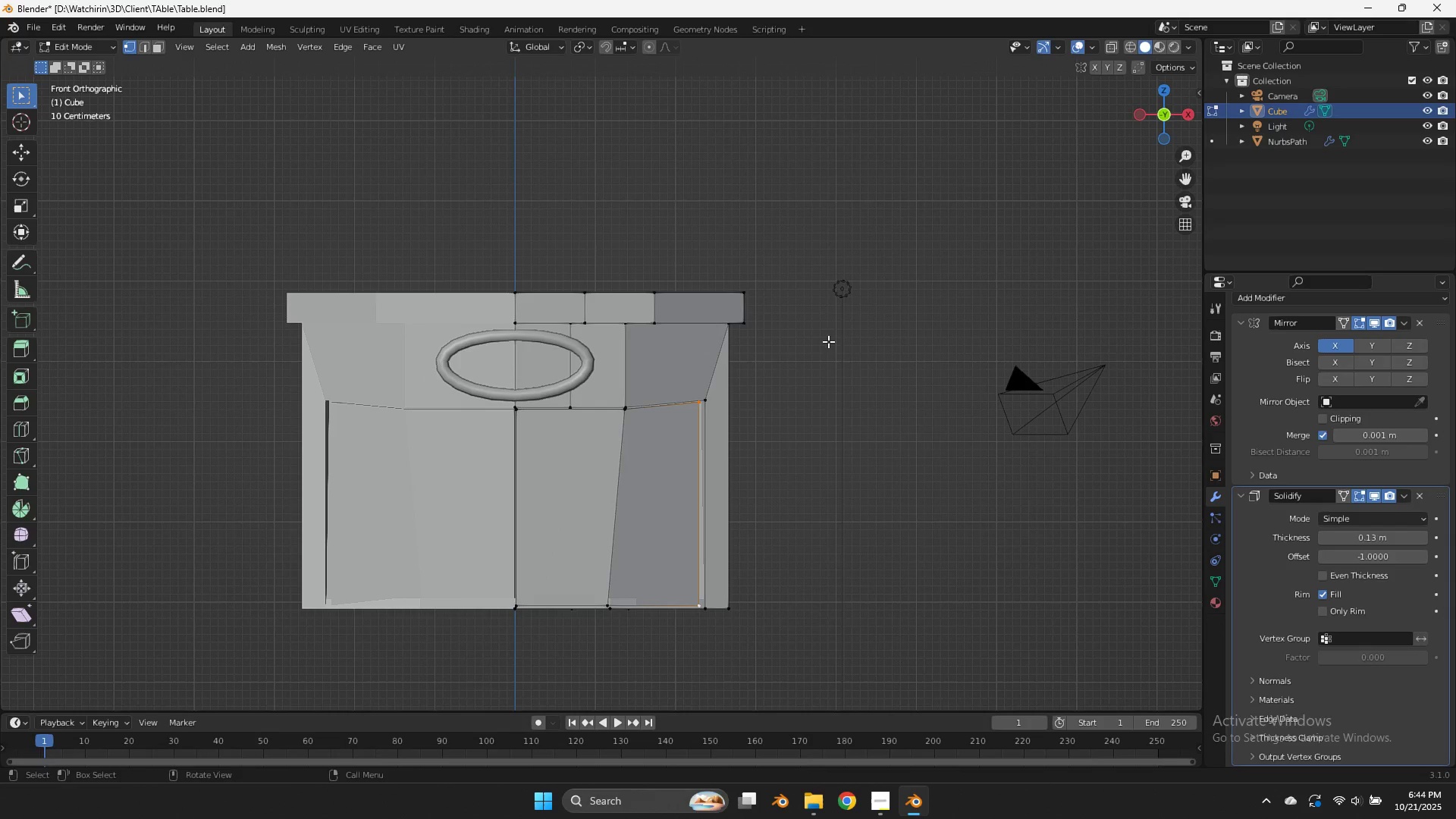 
type(gx)
 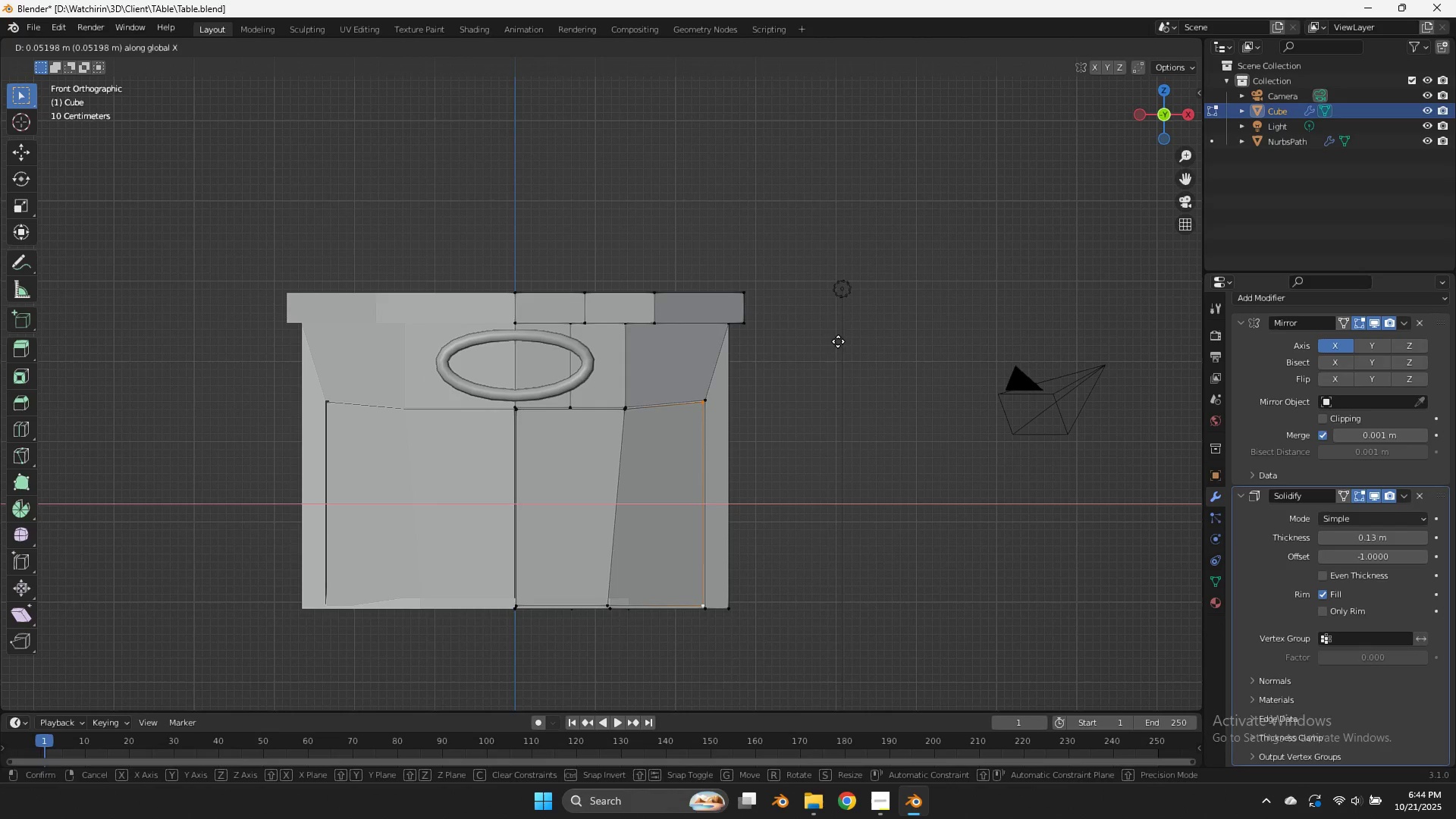 
hold_key(key=ShiftLeft, duration=1.04)
left_click([841, 339])
 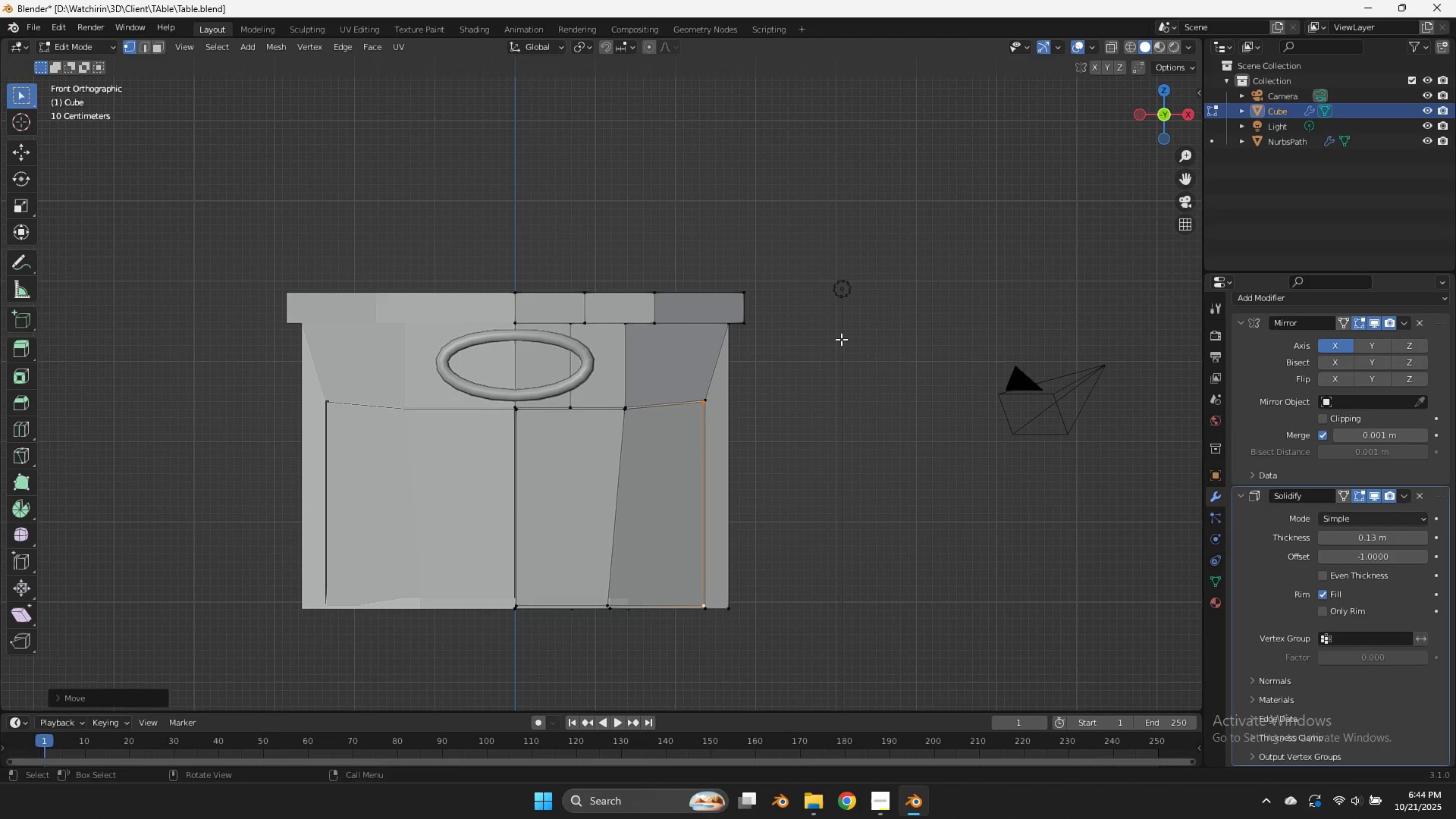 
key(Control+S)
 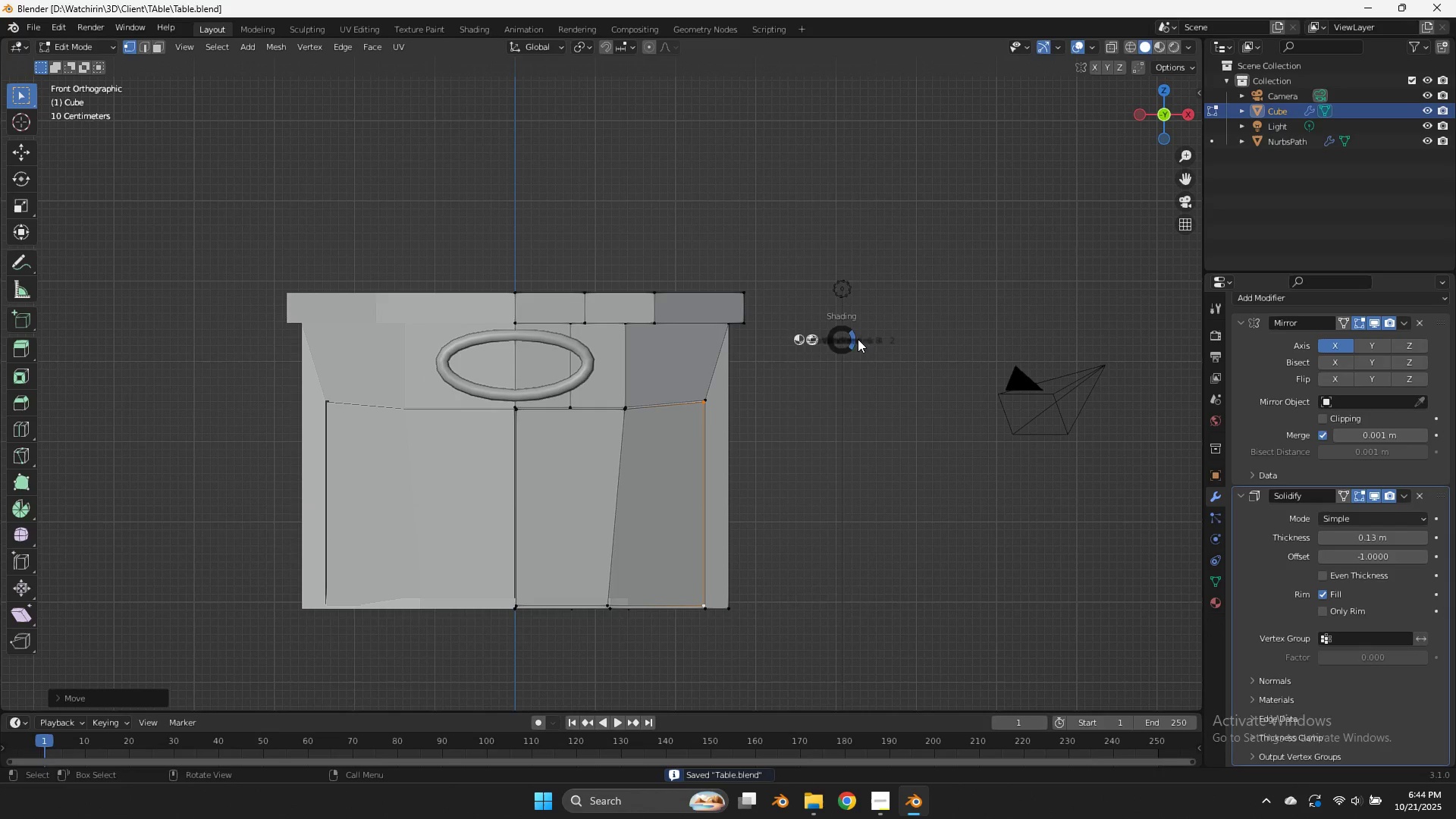 
key(Z)
 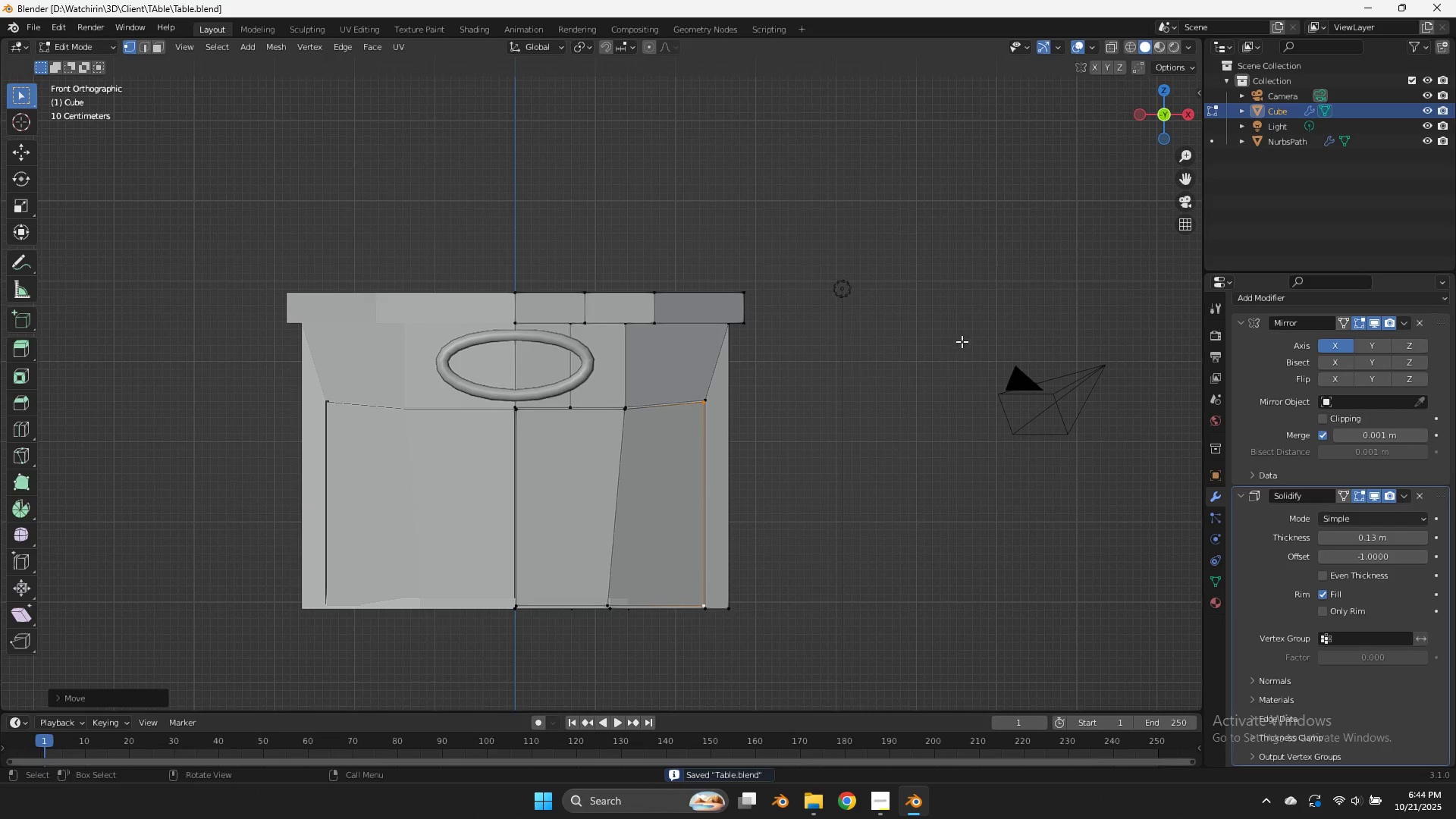 
key(Tab)
 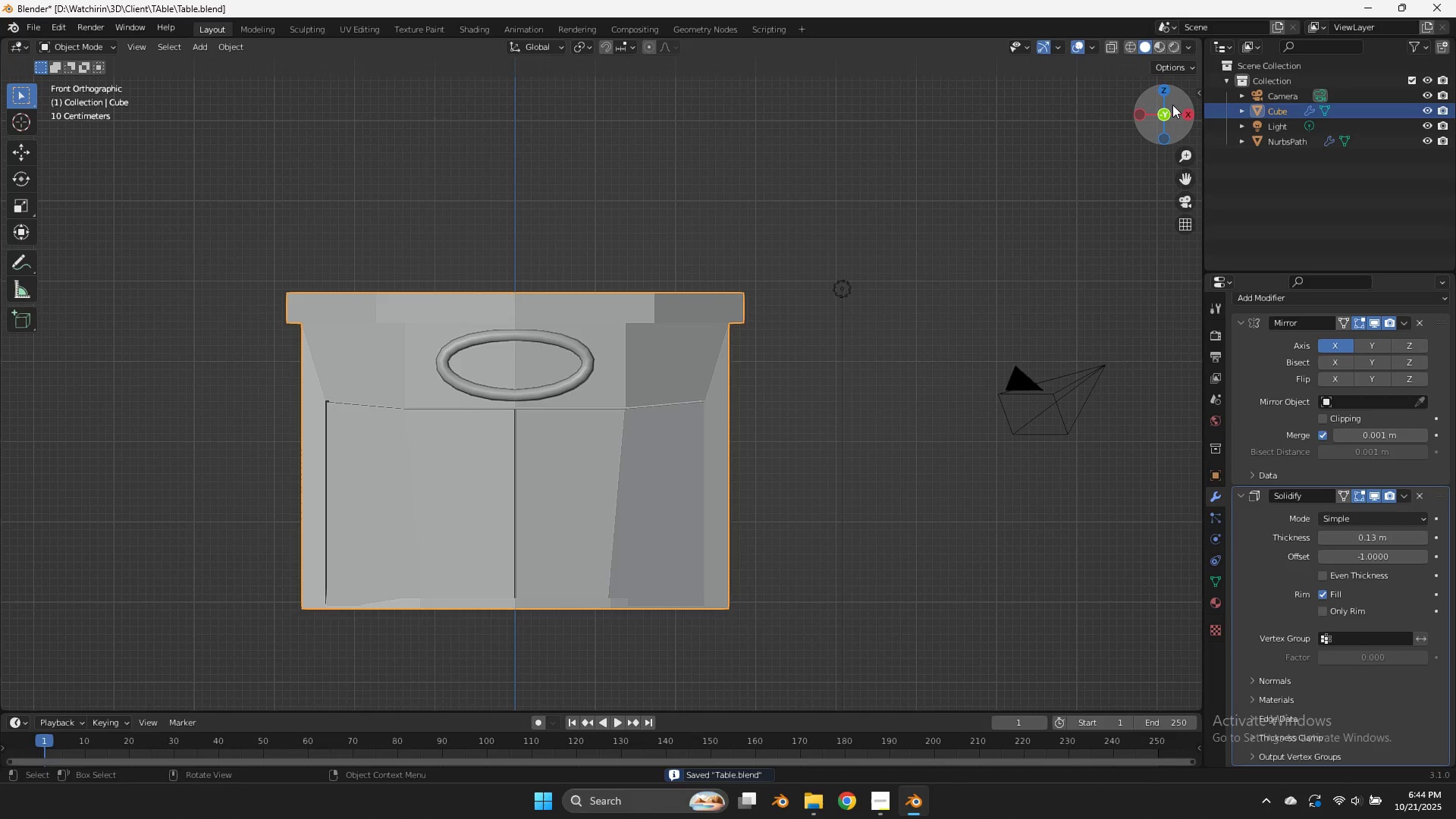 
left_click_drag(start_coordinate=[1178, 107], to_coordinate=[89, 84])
 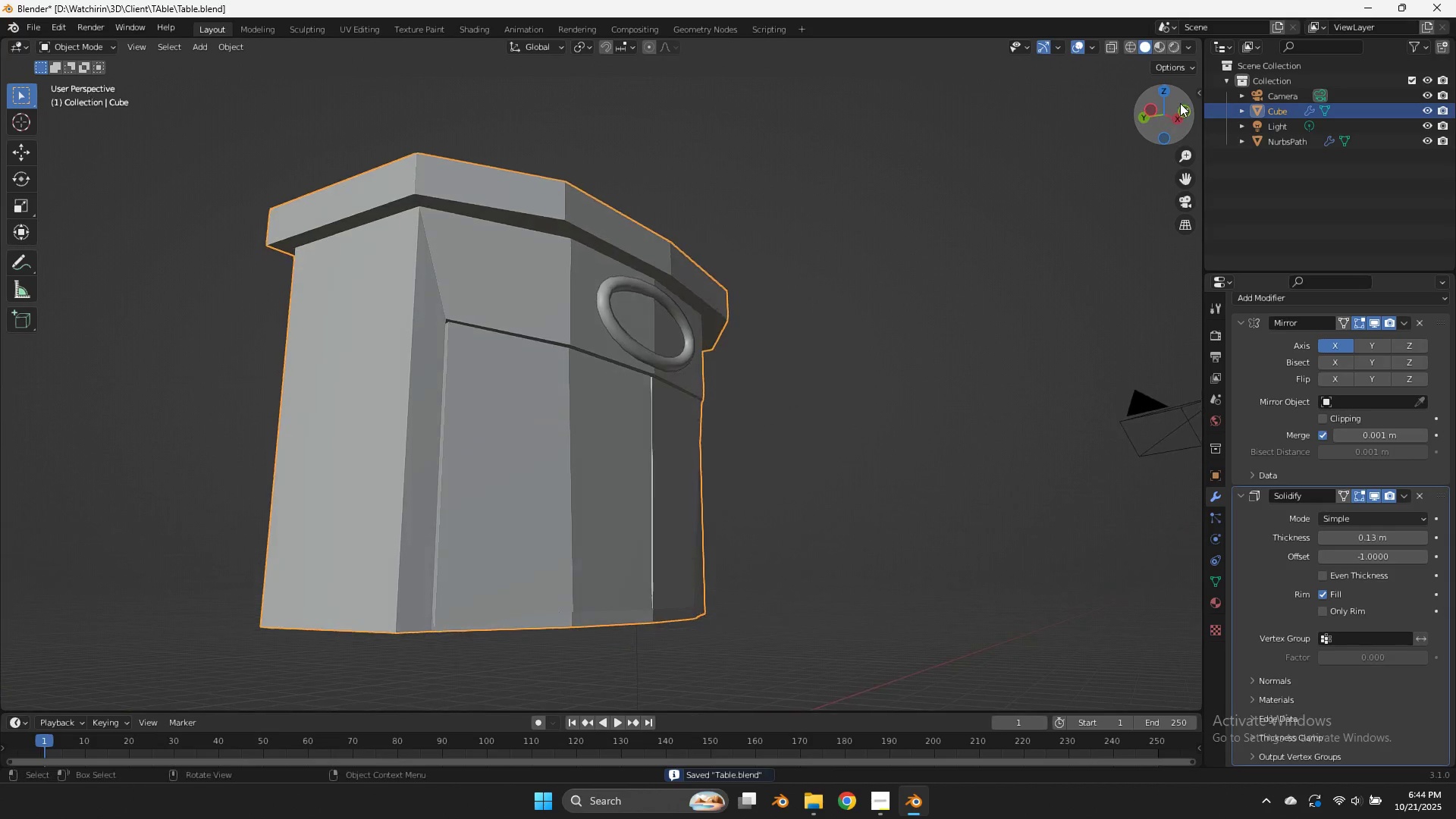 
left_click_drag(start_coordinate=[1178, 107], to_coordinate=[1179, 102])
 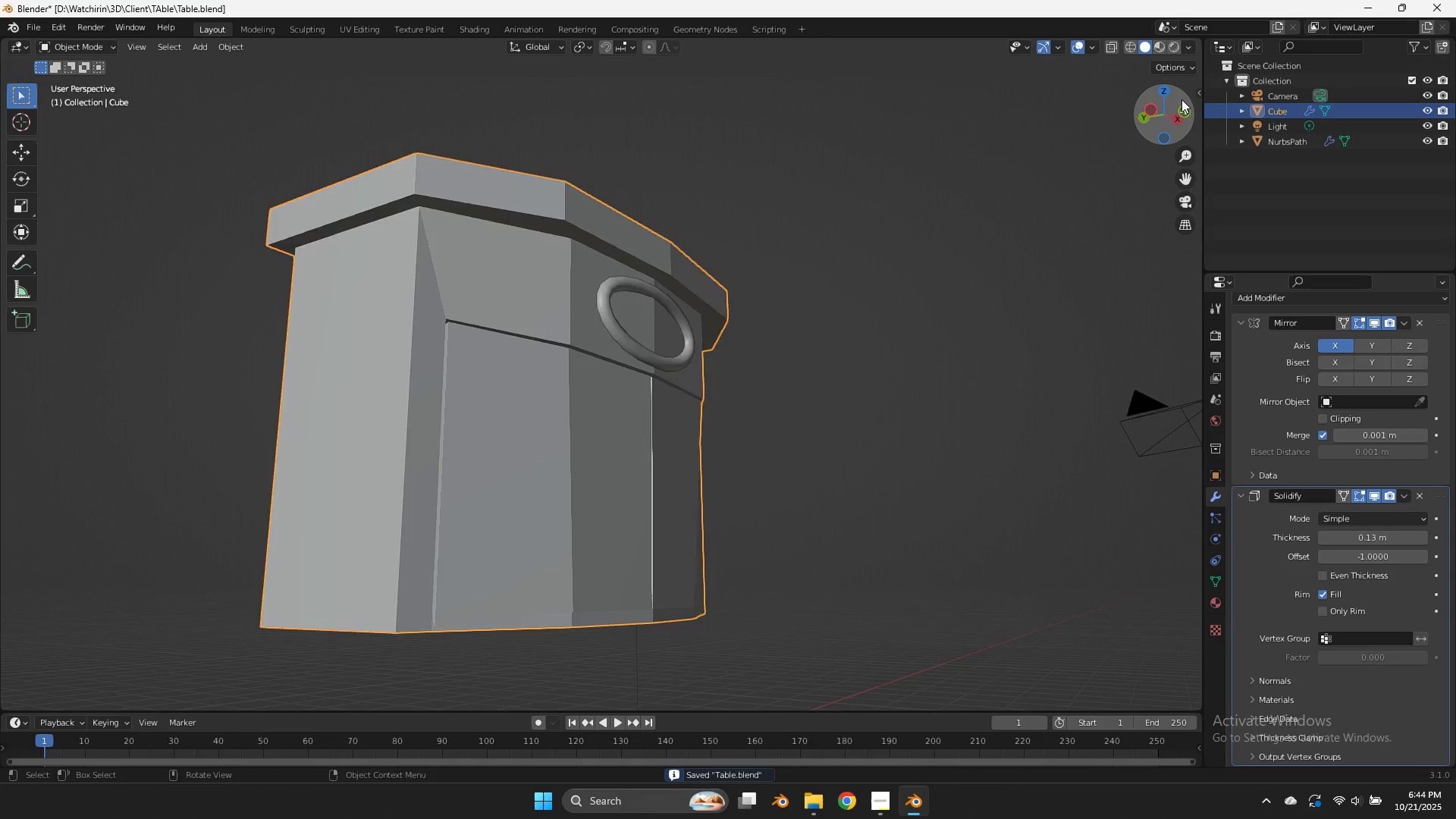 
double_click([1181, 100])
 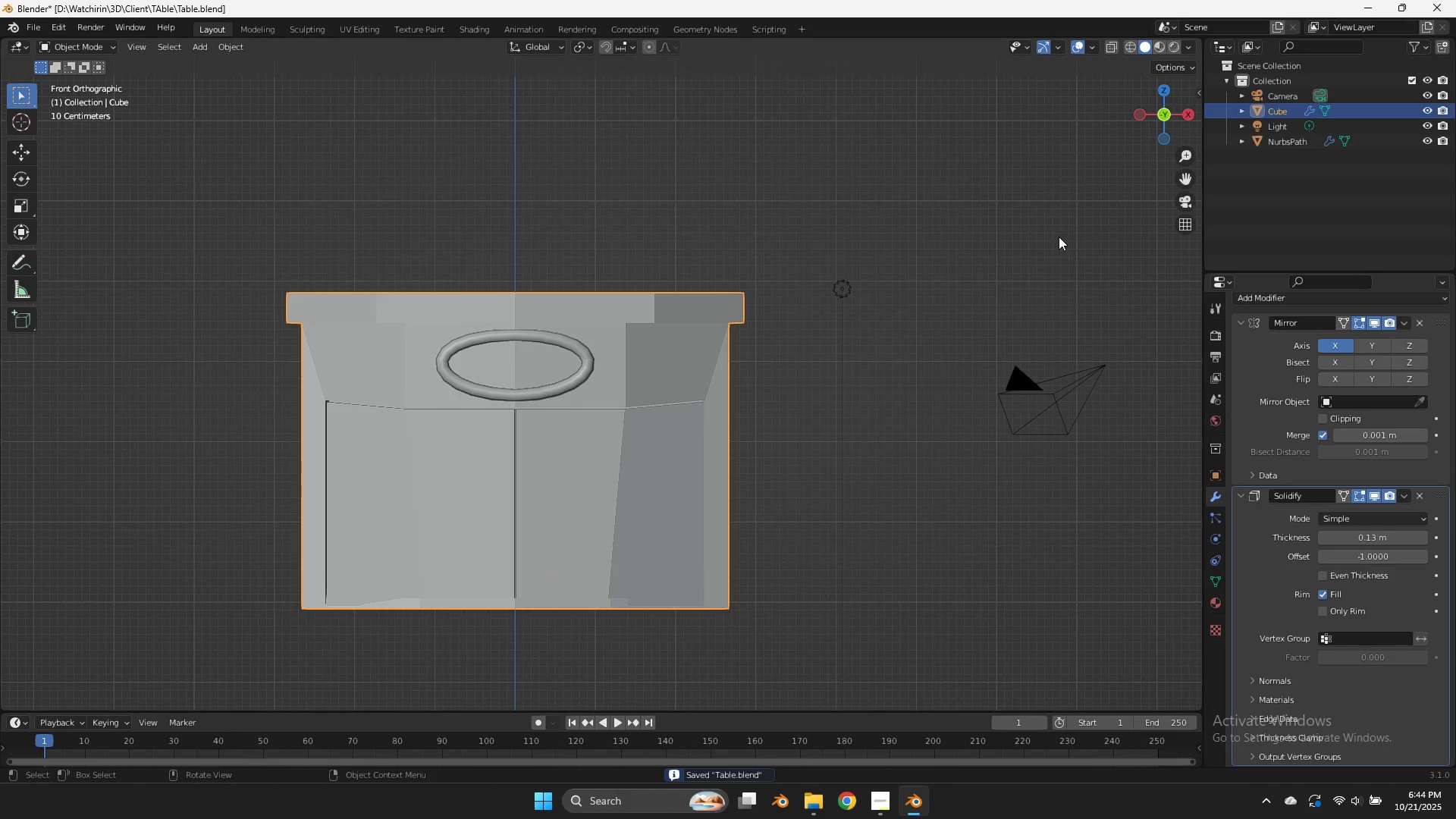 
key(Tab)
 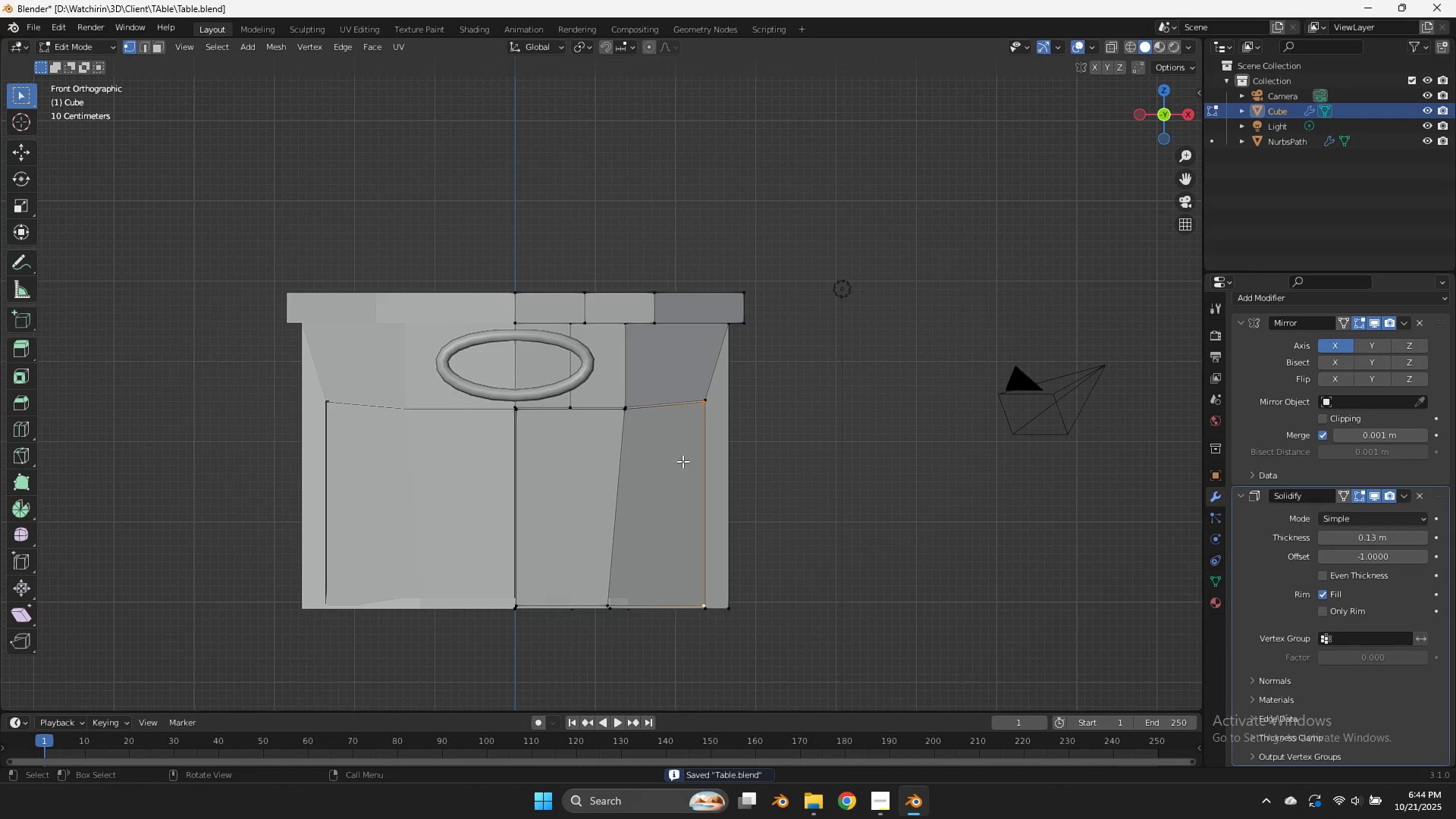 
key(Control+ControlLeft)
 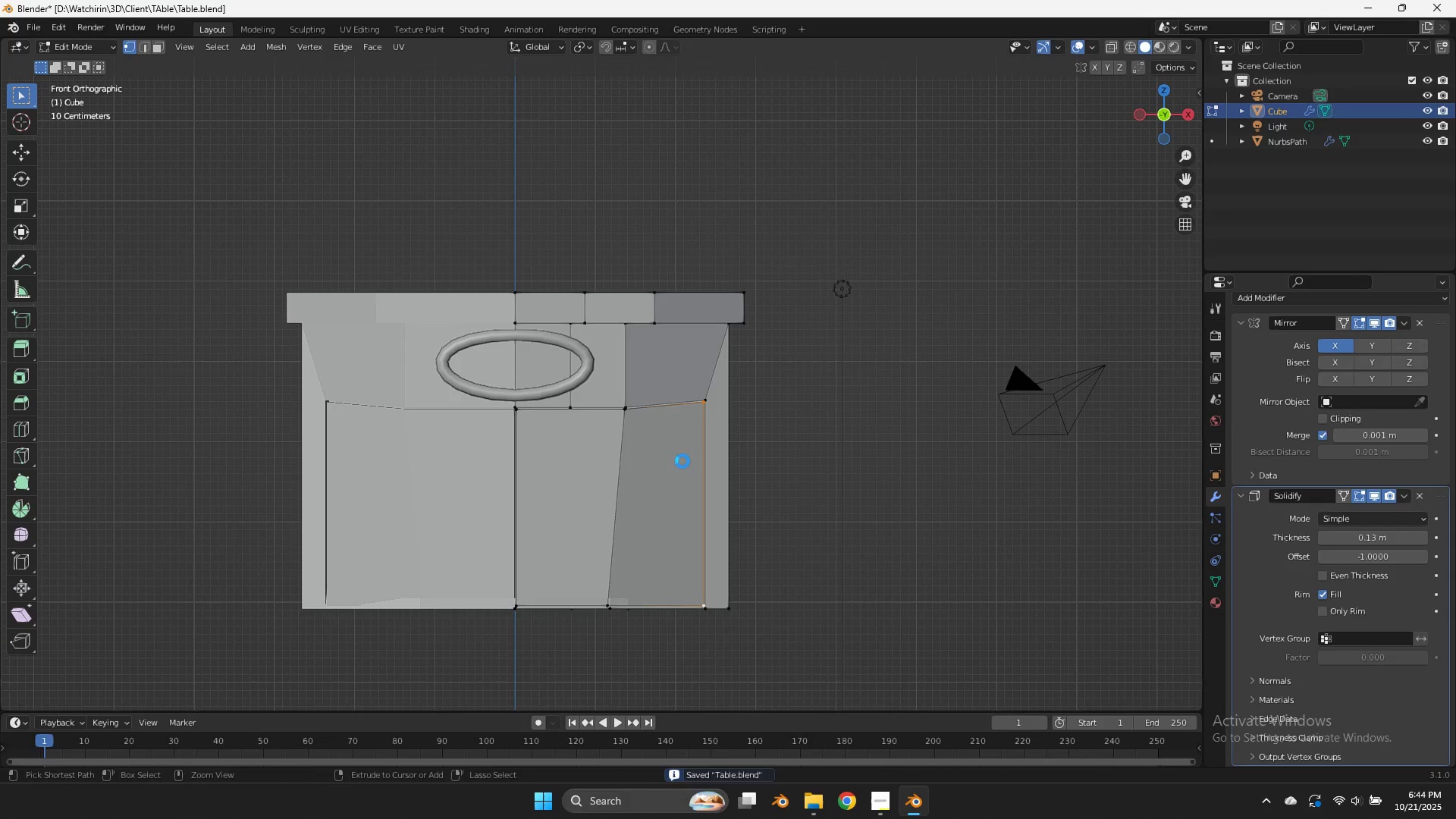 
key(Control+S)
 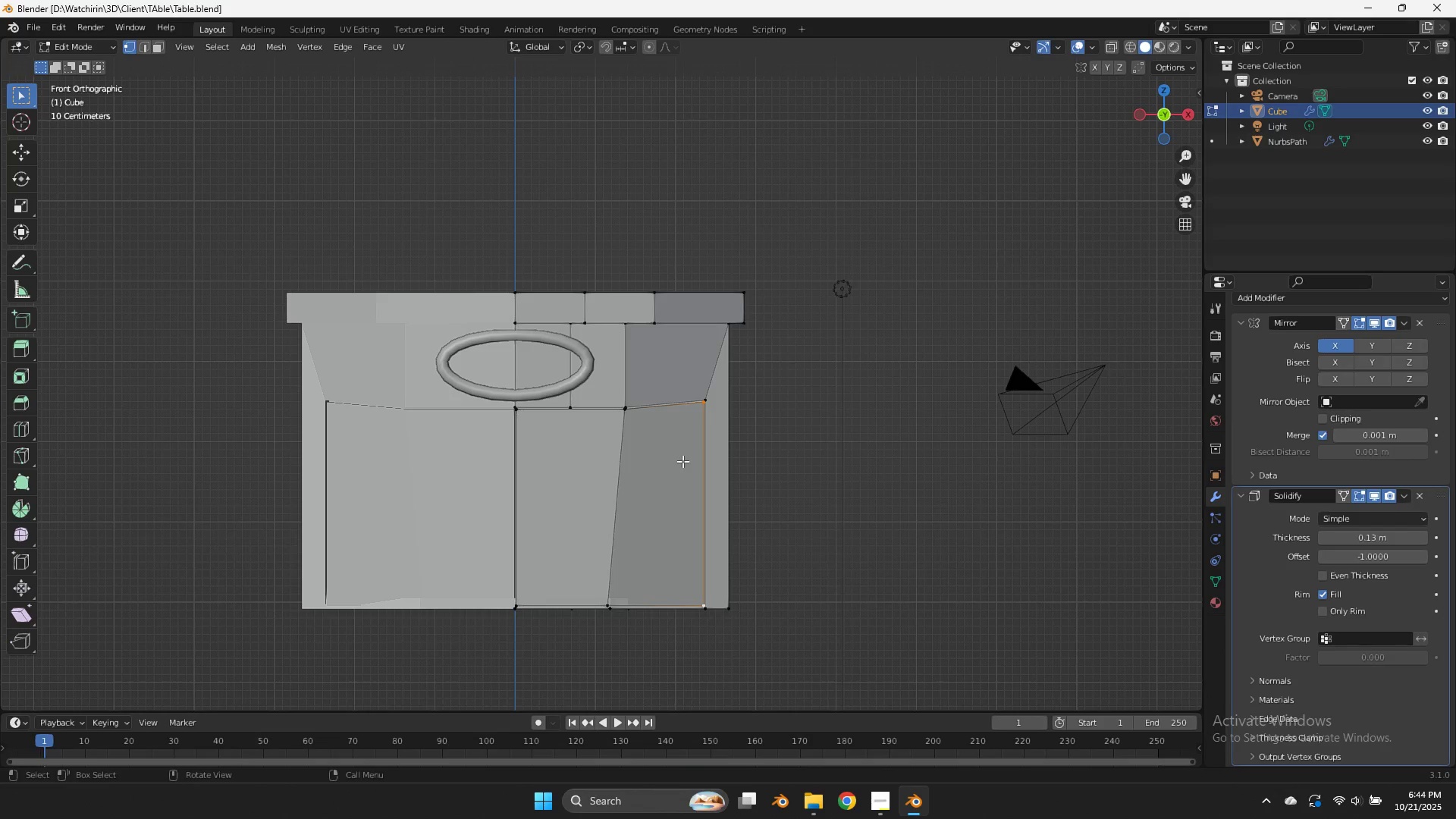 
wait(6.83)
 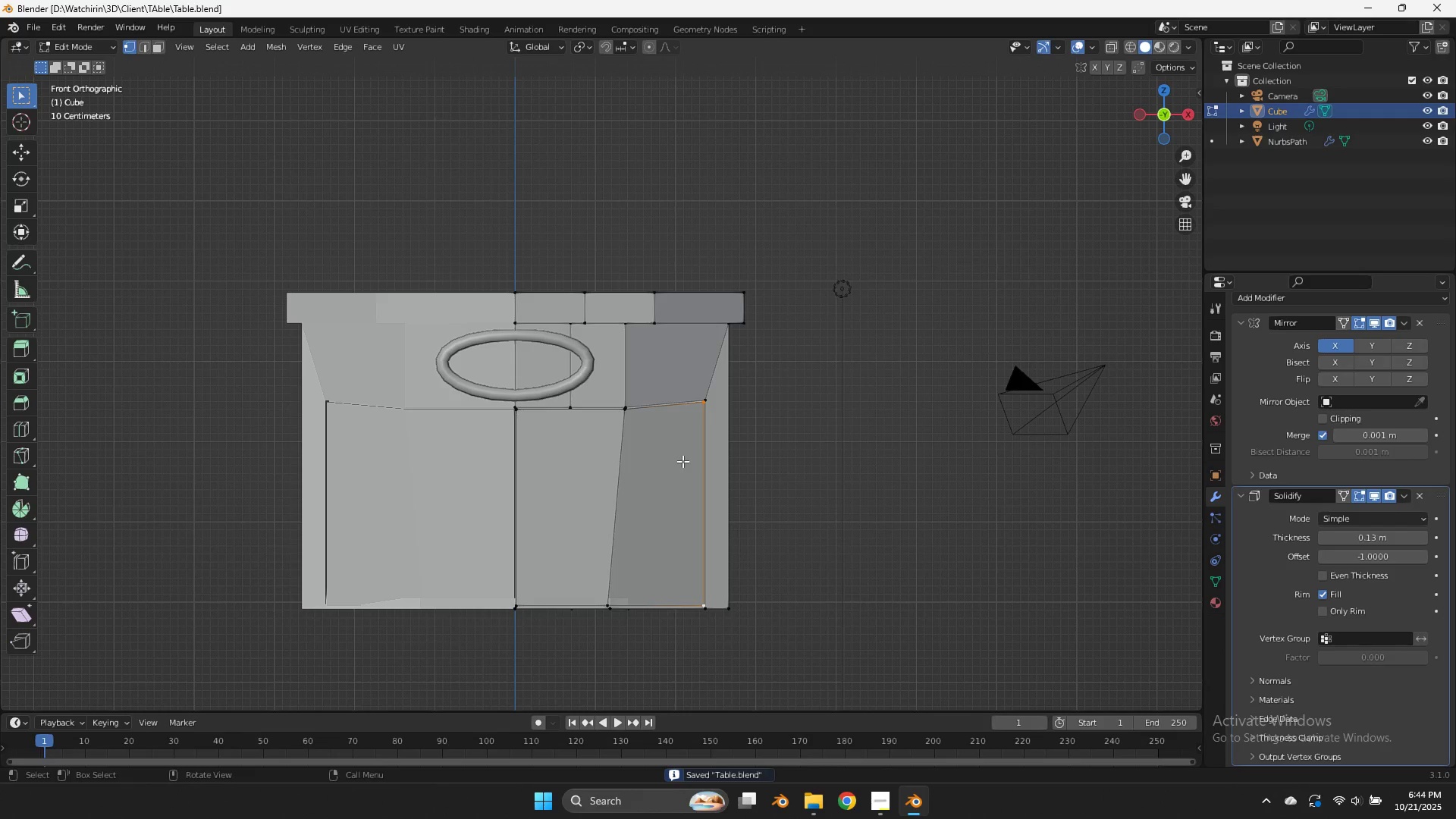 
scroll: coordinate [1141, 207], scroll_direction: up, amount: 1.0
 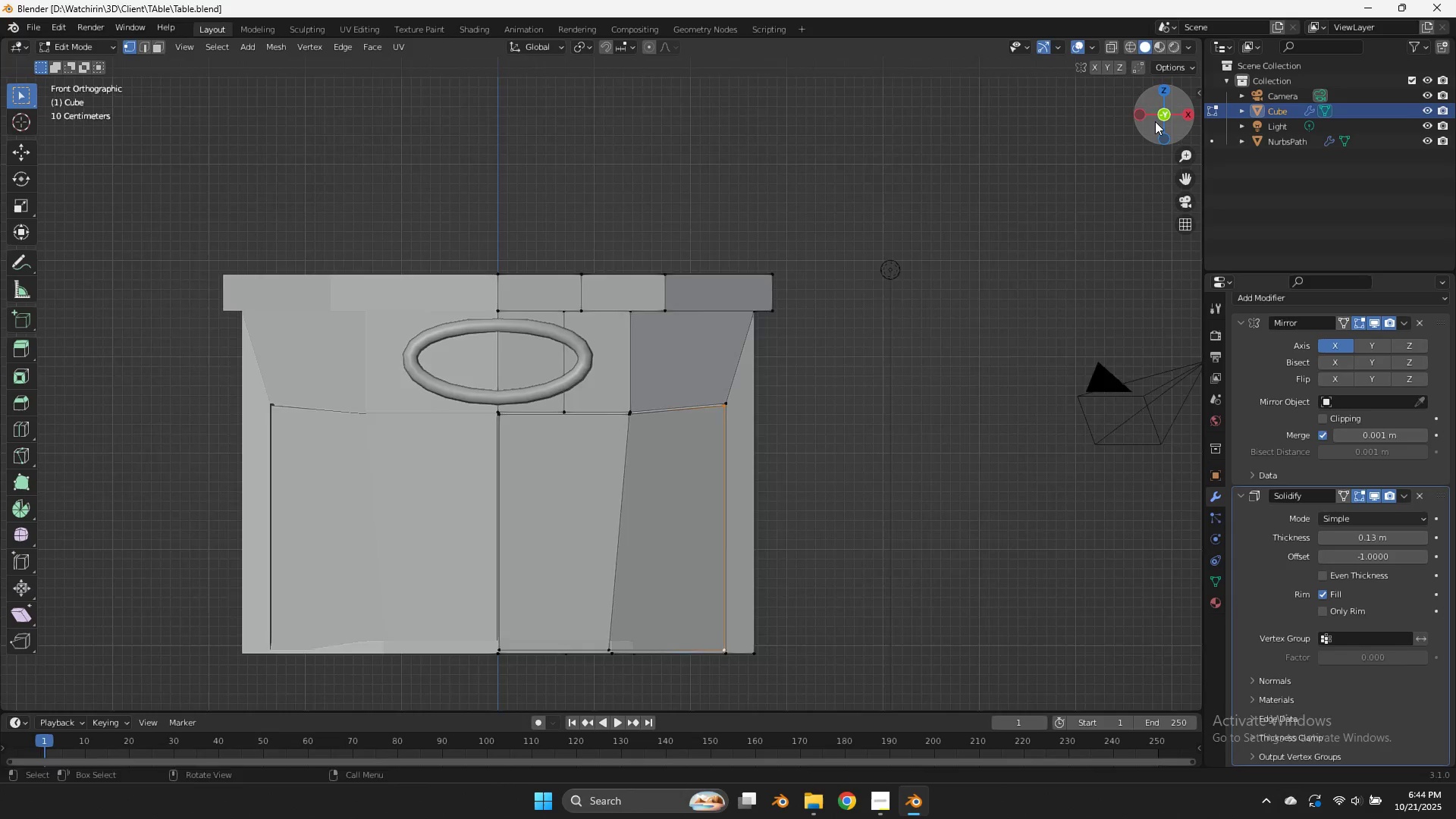 
left_click_drag(start_coordinate=[1163, 121], to_coordinate=[59, 130])
 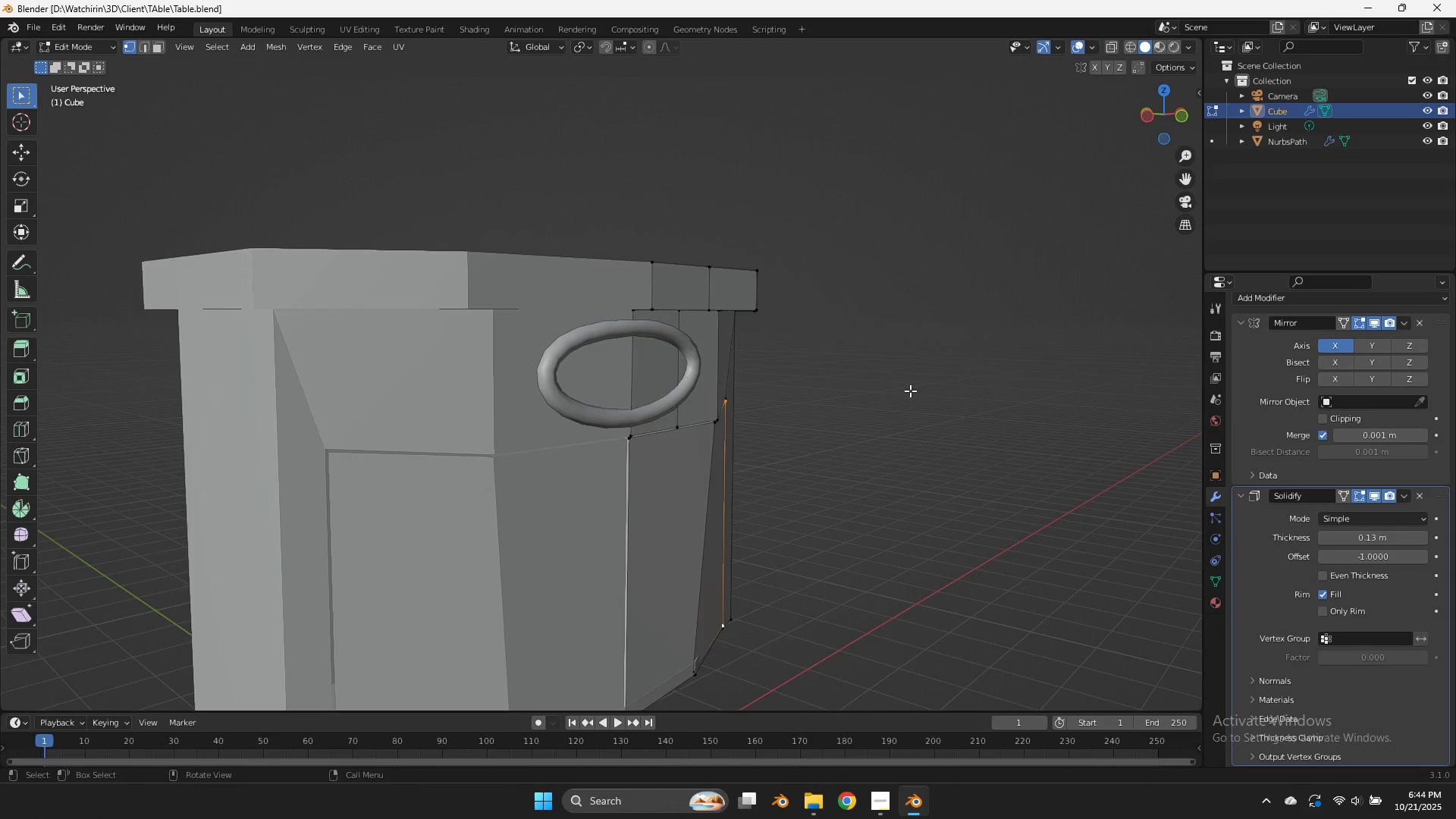 
key(Tab)
 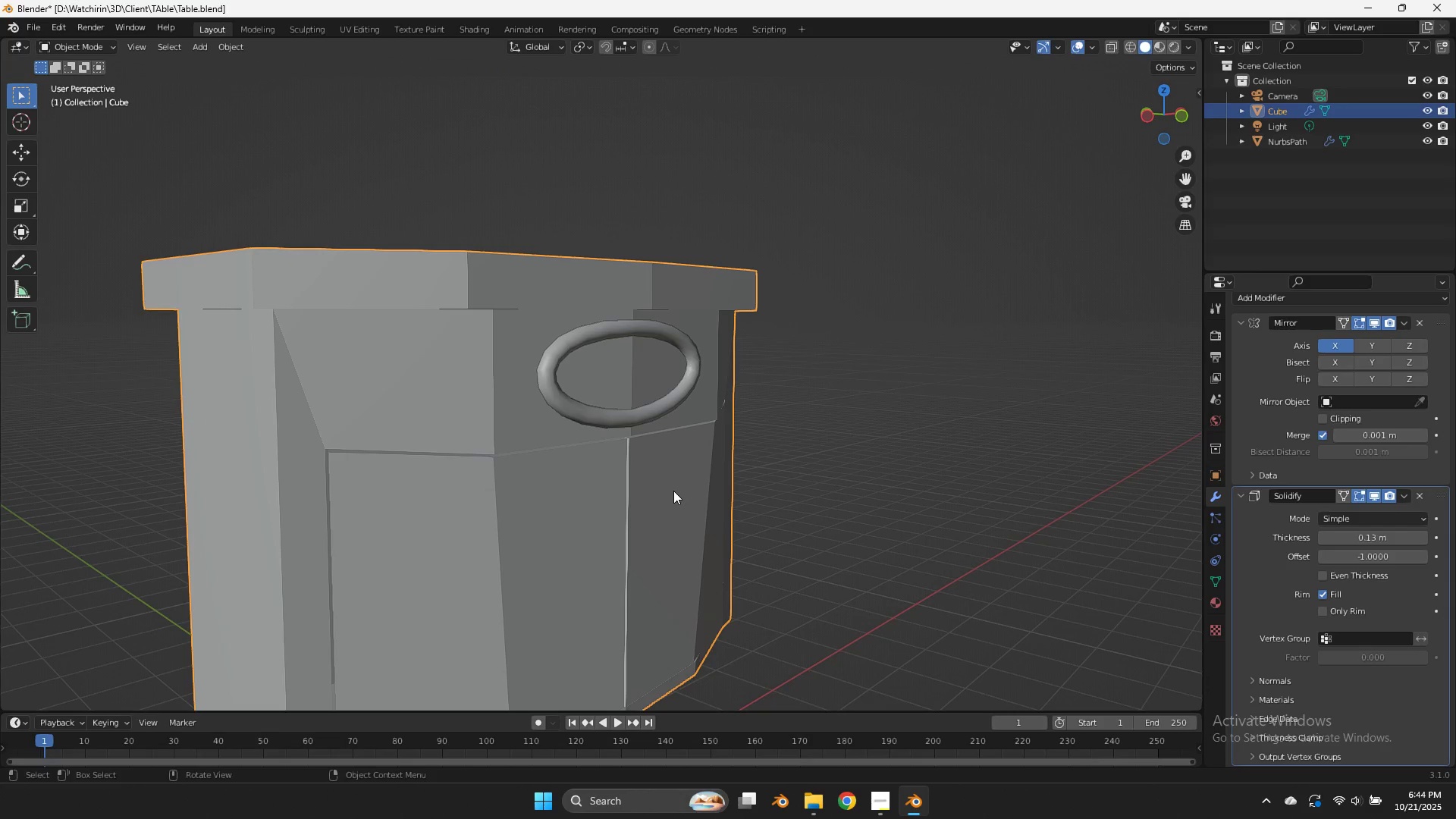 
key(Tab)
 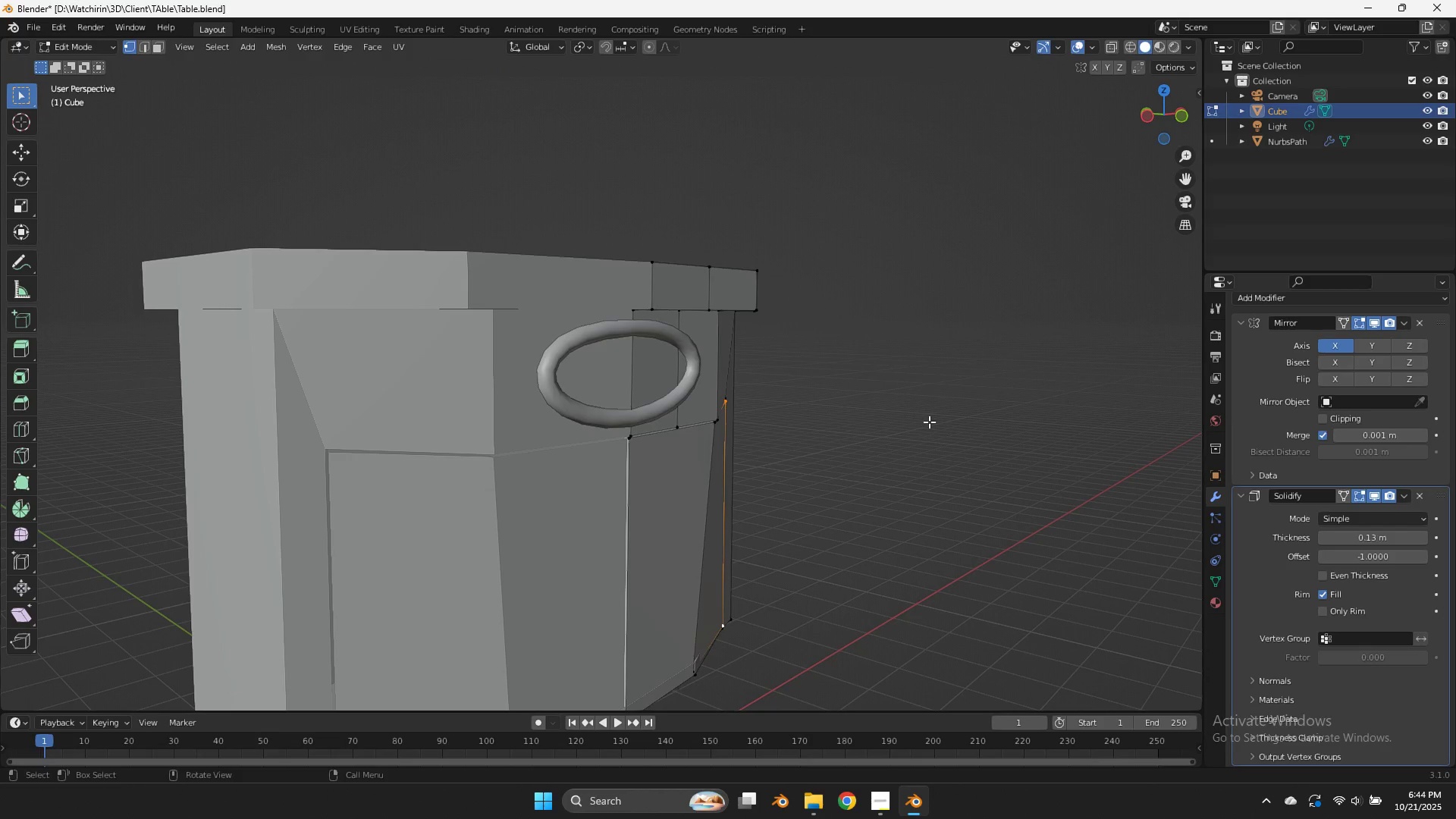 
left_click_drag(start_coordinate=[1191, 120], to_coordinate=[1130, 162])
 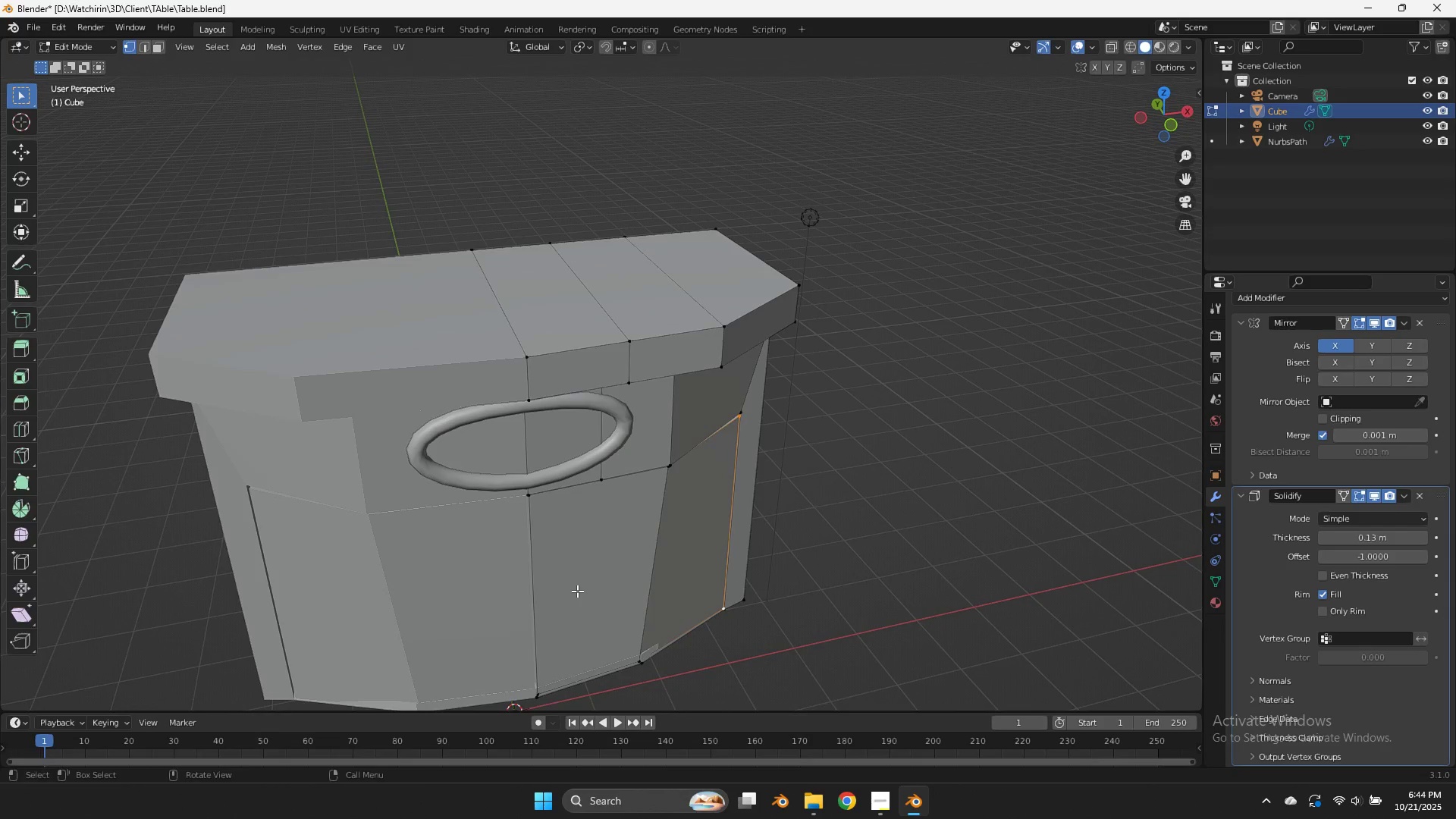 
key(Tab)
 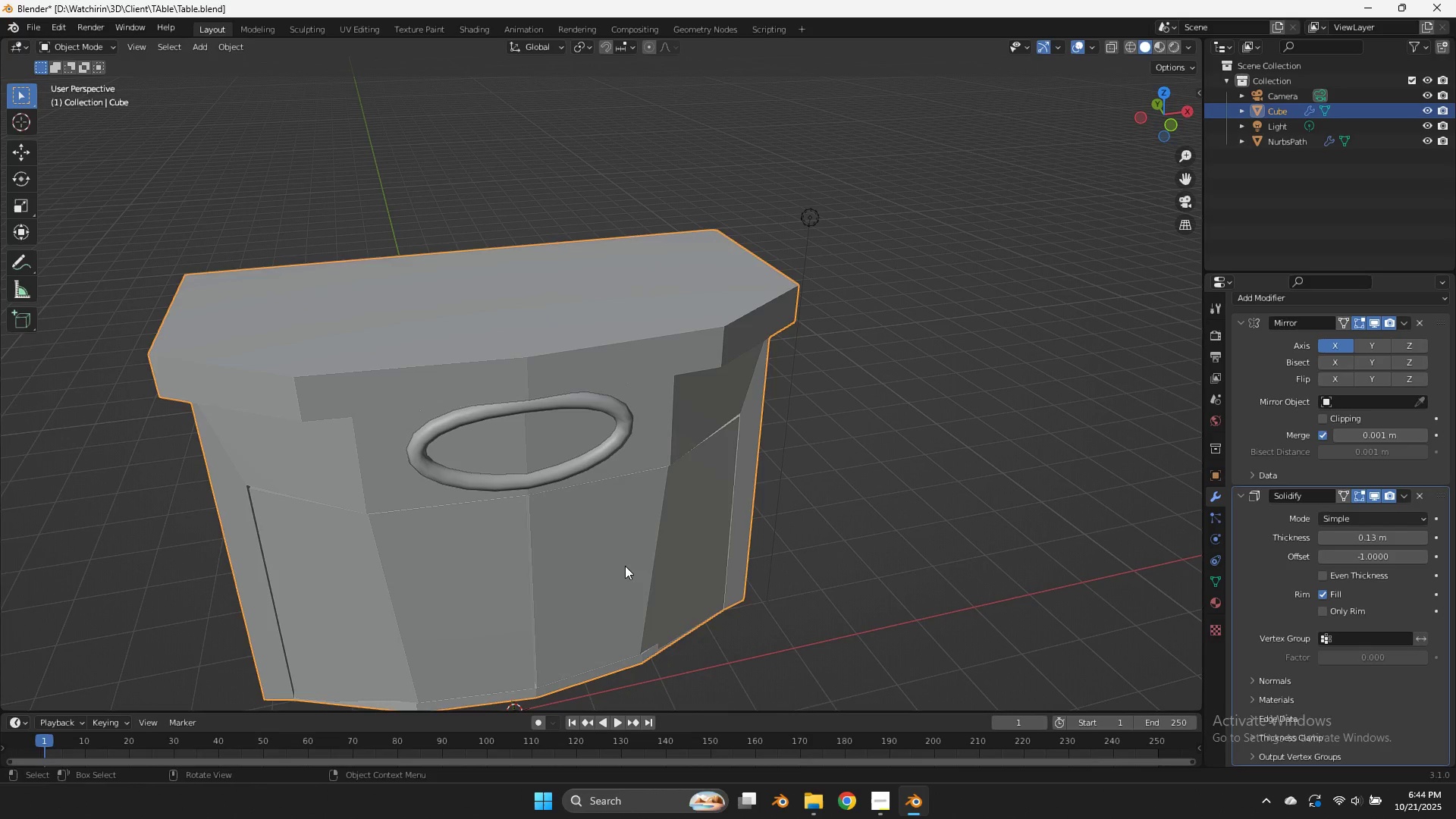 
key(Tab)
 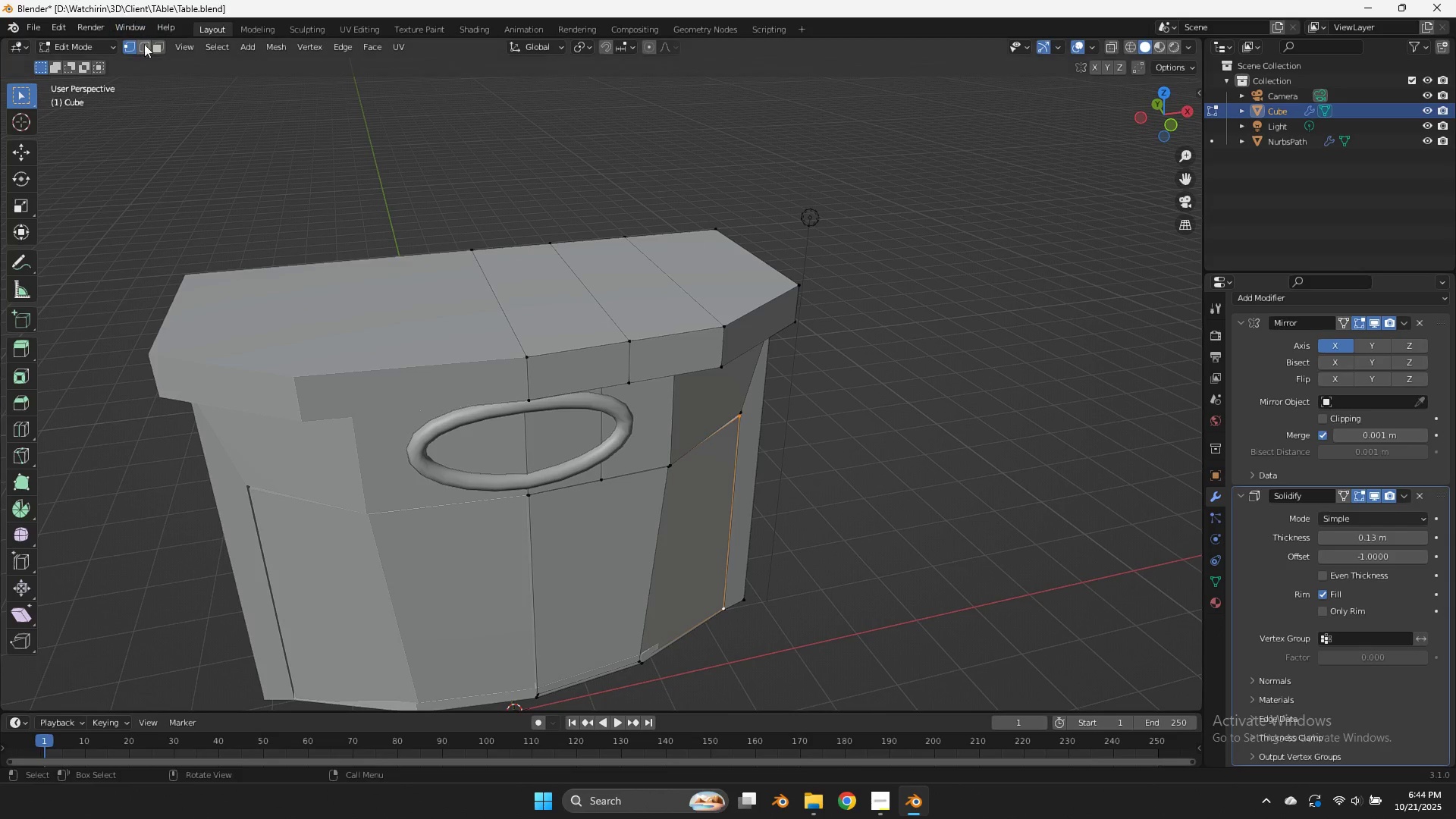 
double_click([158, 48])
 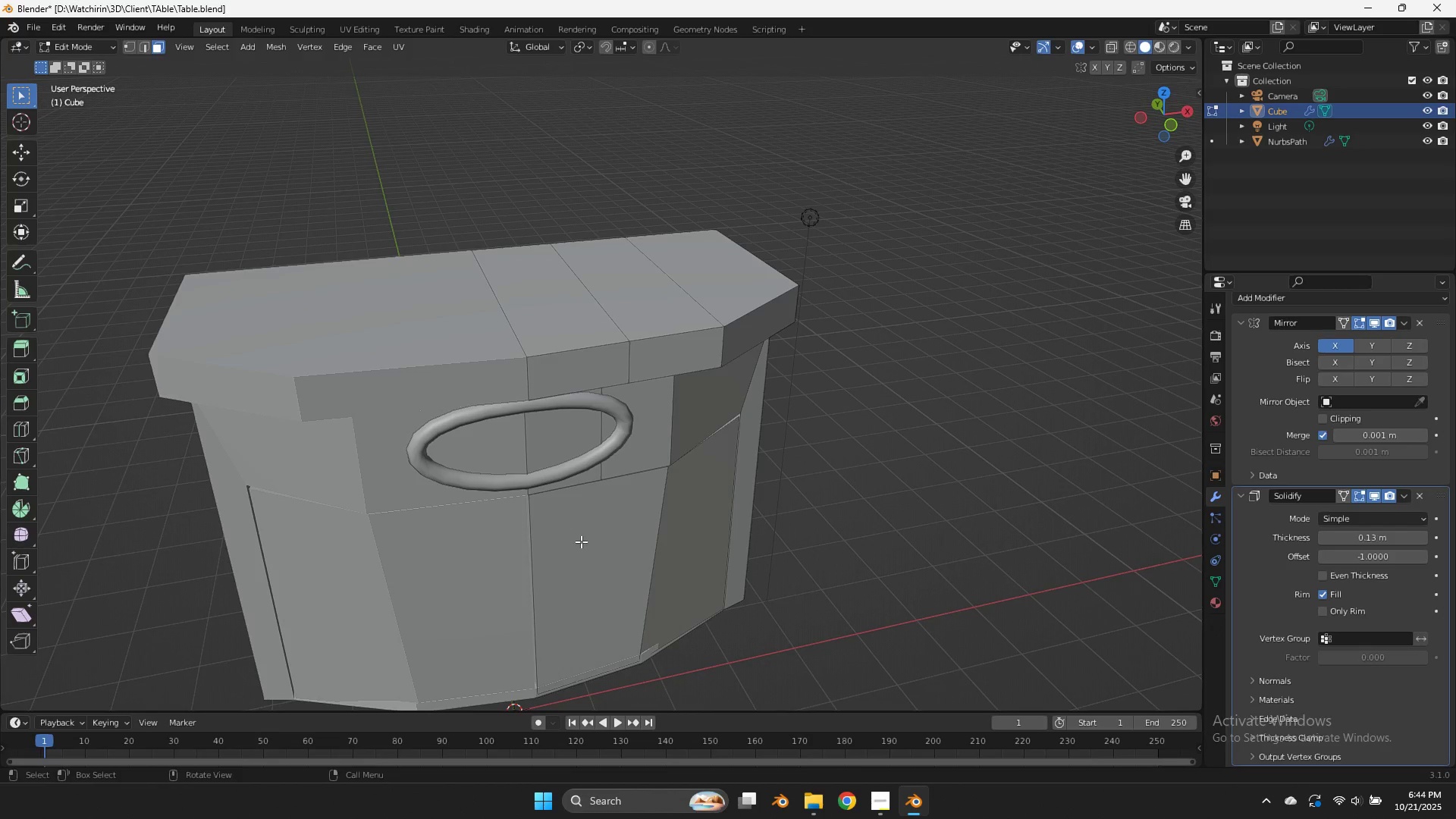 
left_click([581, 541])
 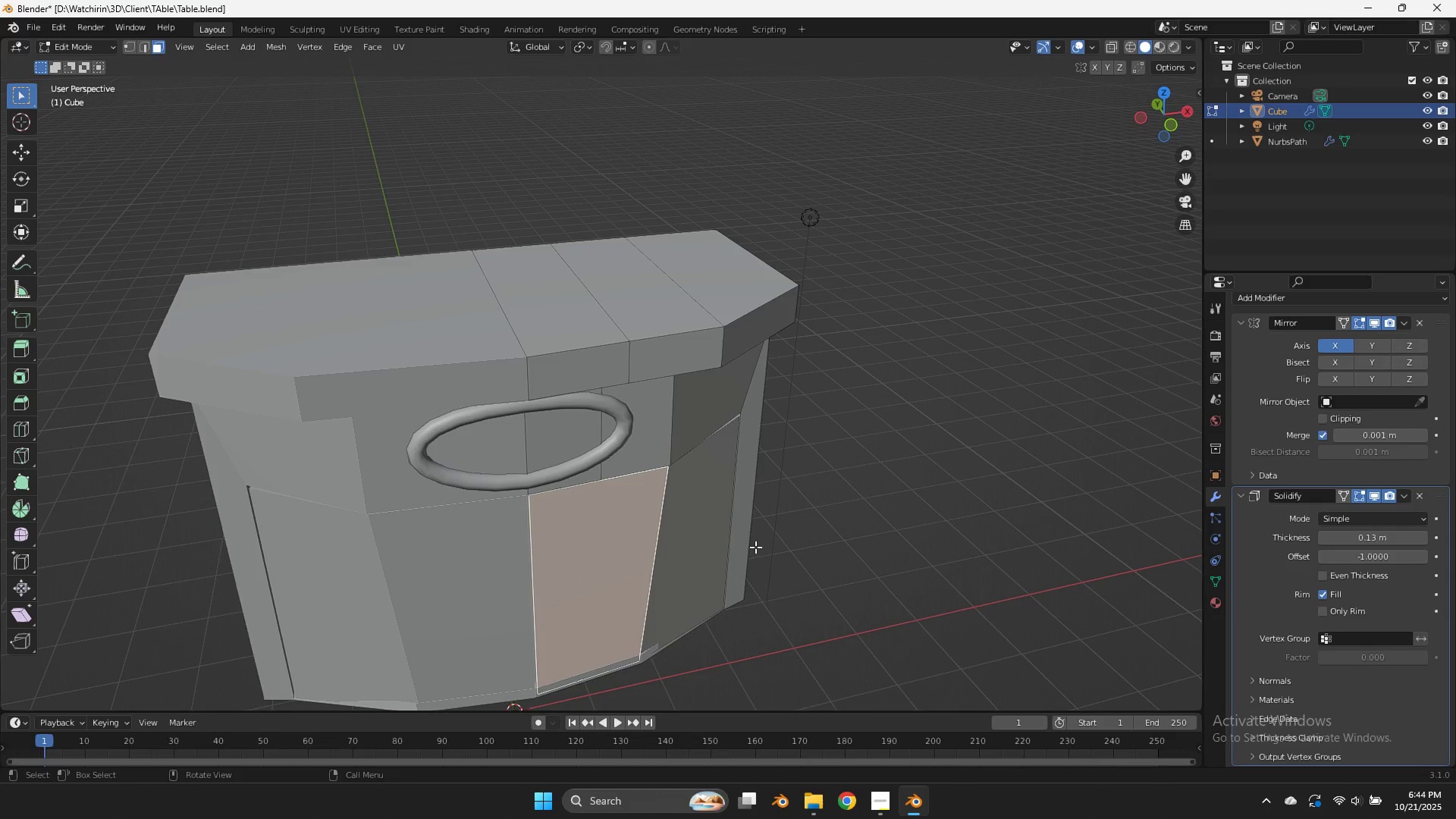 
key(Shift+ShiftLeft)
 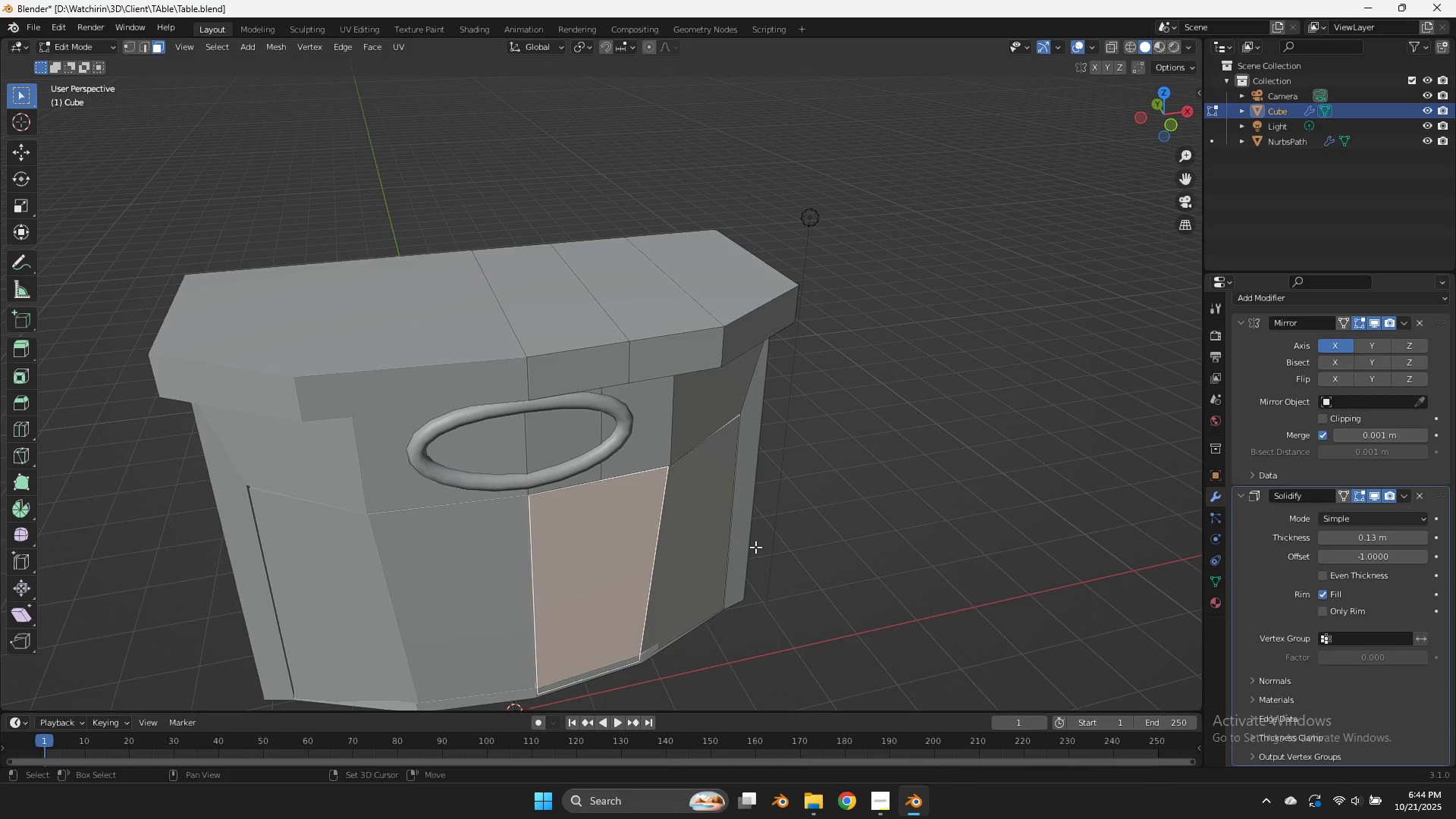 
key(Shift+D)
 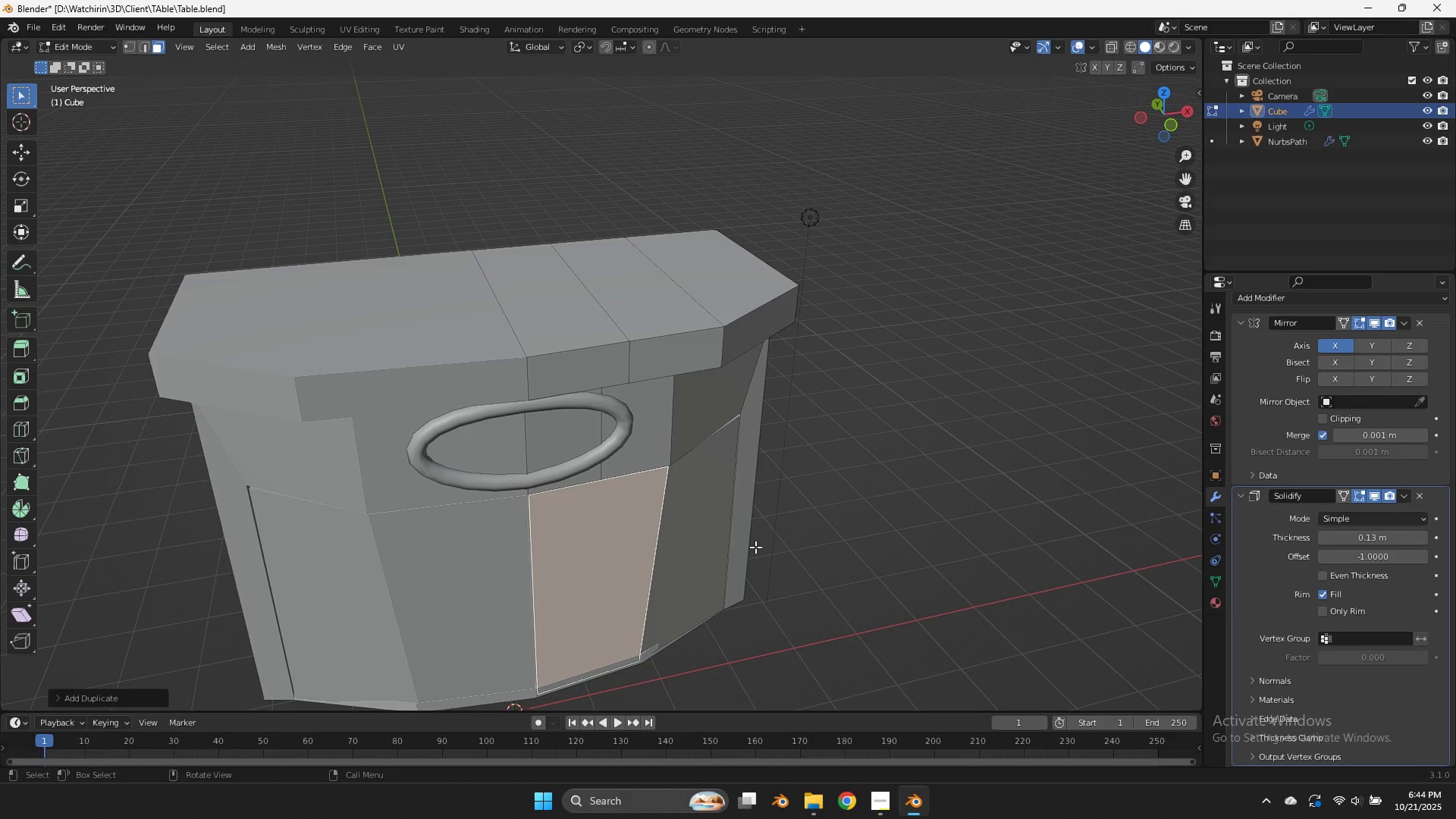 
right_click([755, 547])
 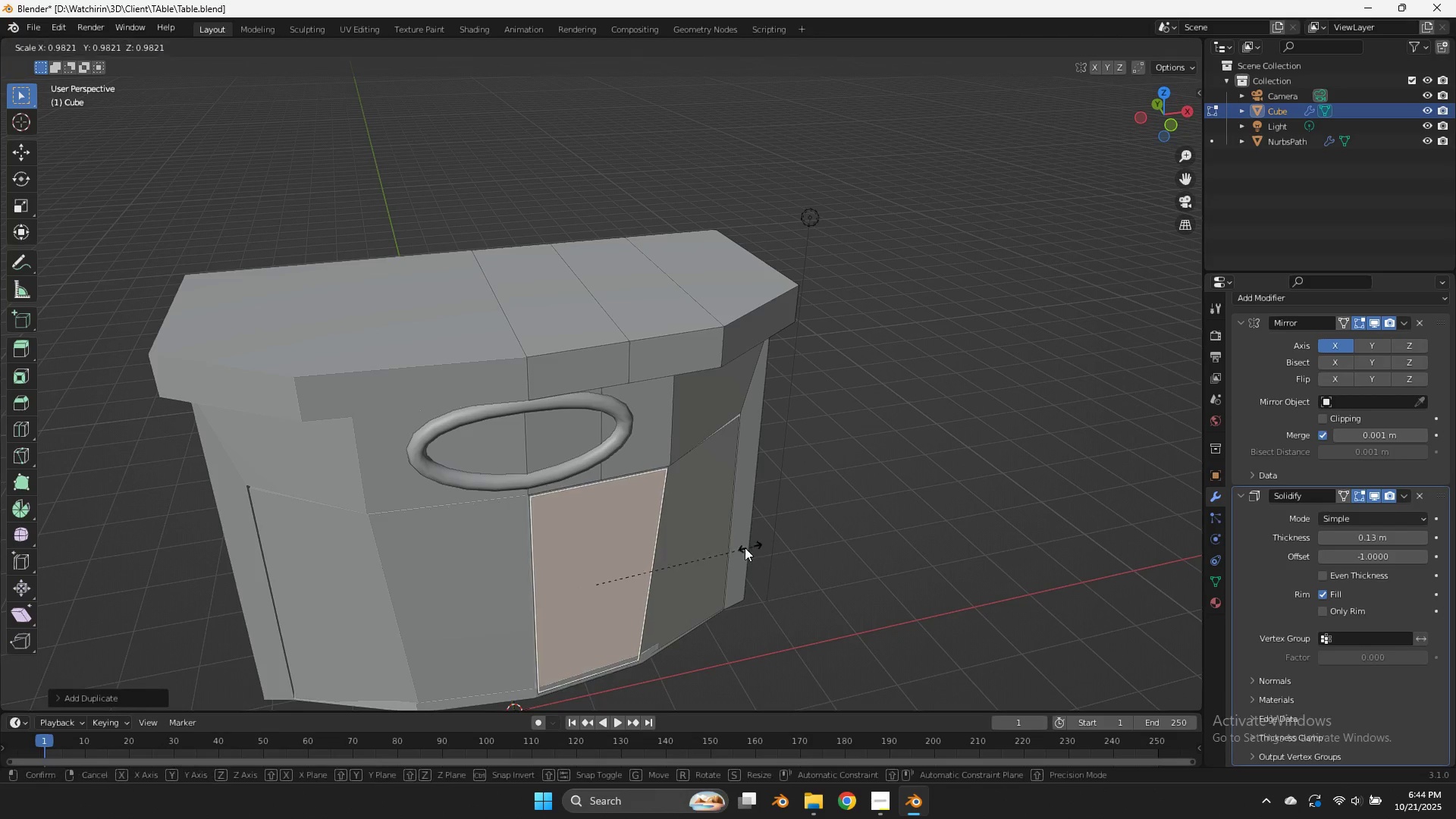 
key(S)
 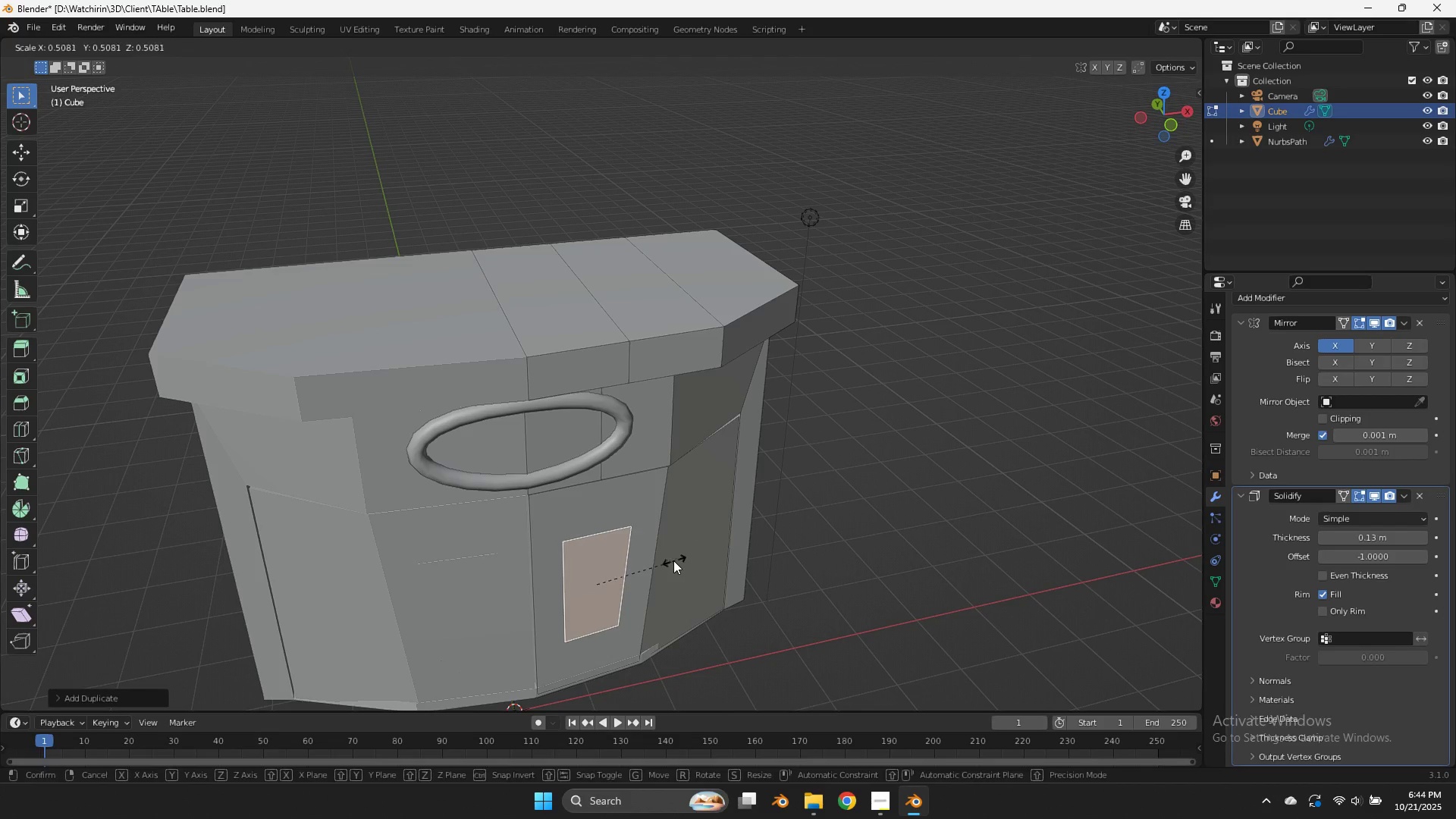 
left_click([673, 560])
 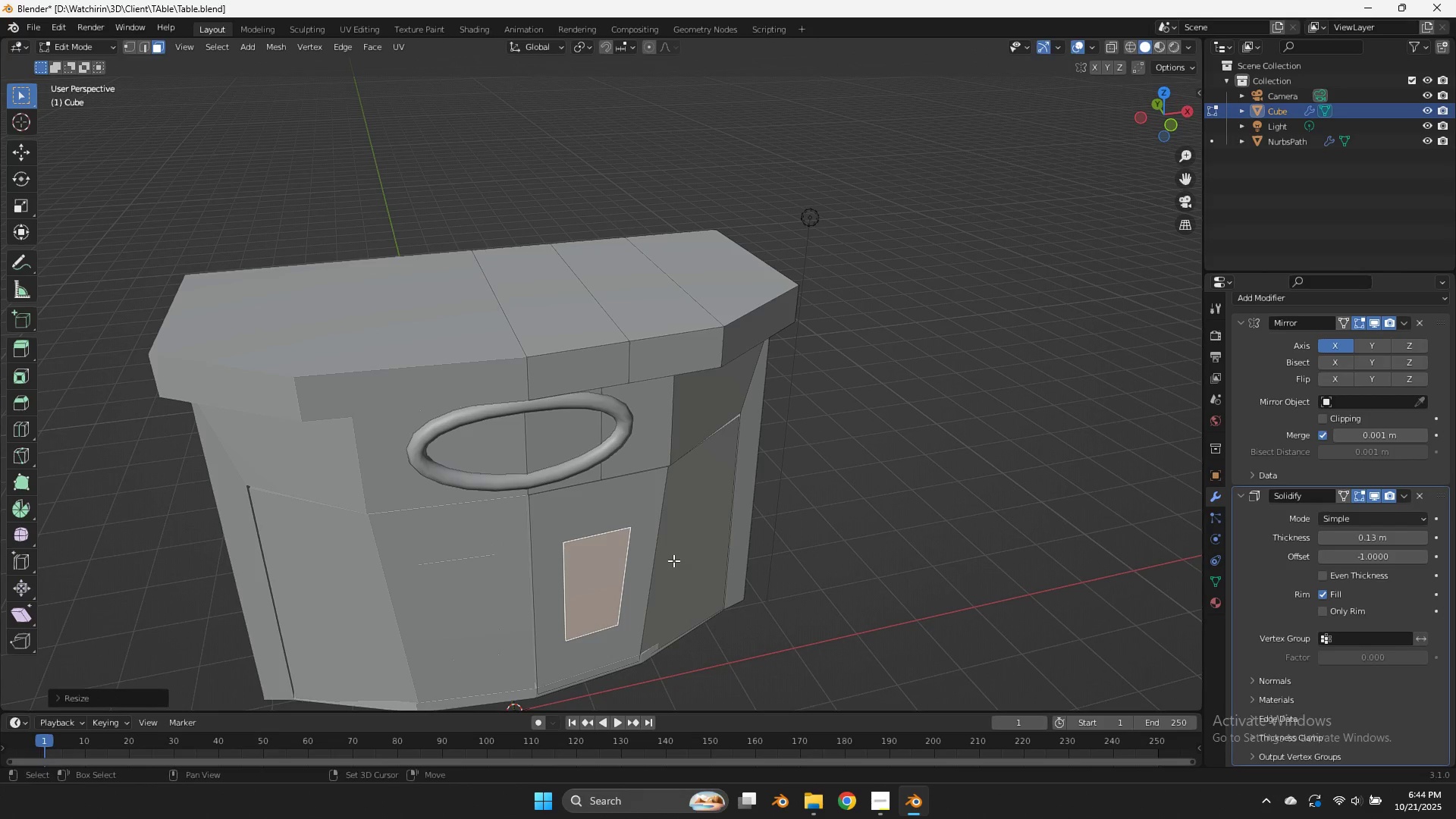 
hold_key(key=ShiftLeft, duration=0.84)
 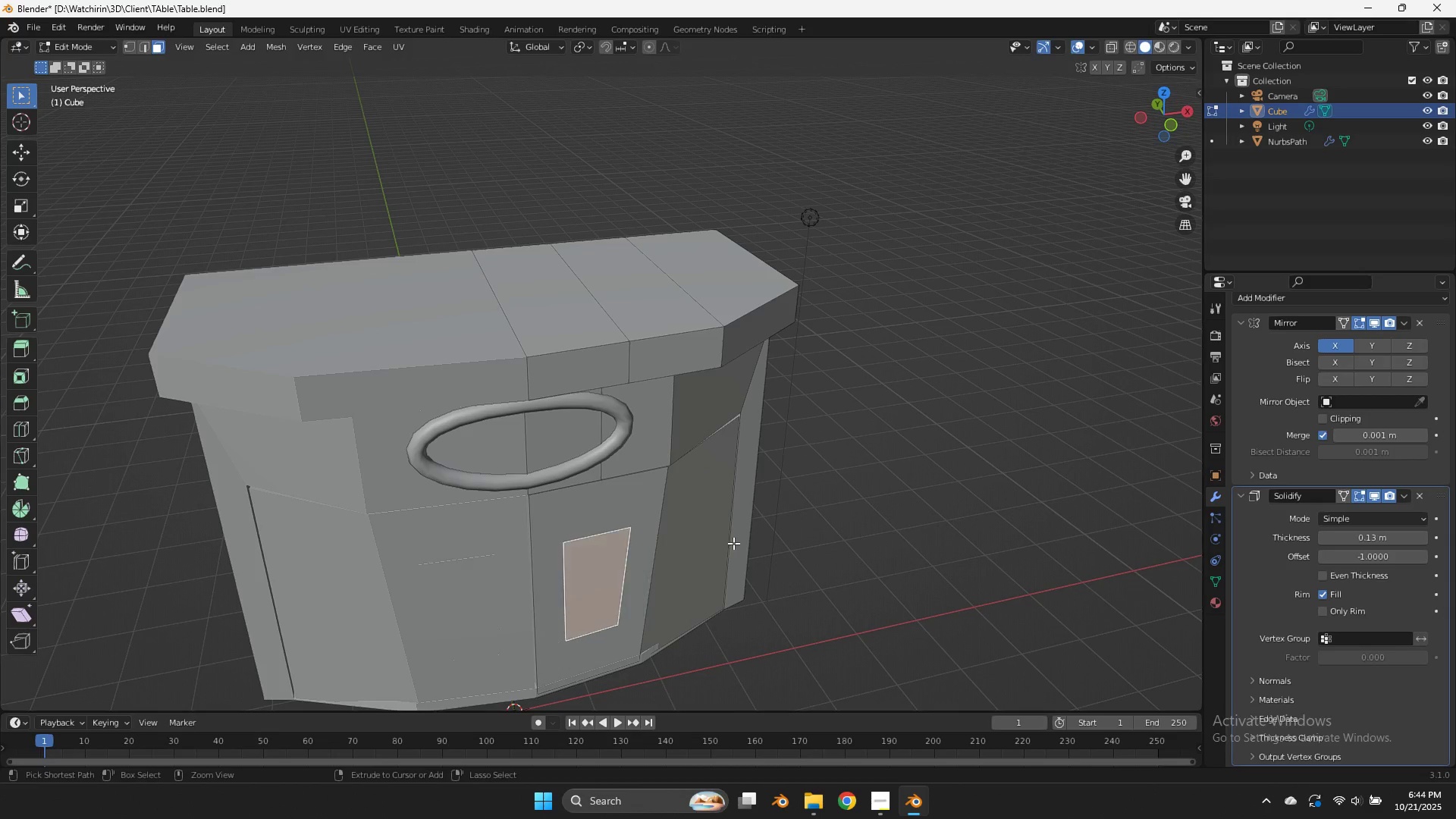 
hold_key(key=S, duration=0.49)
 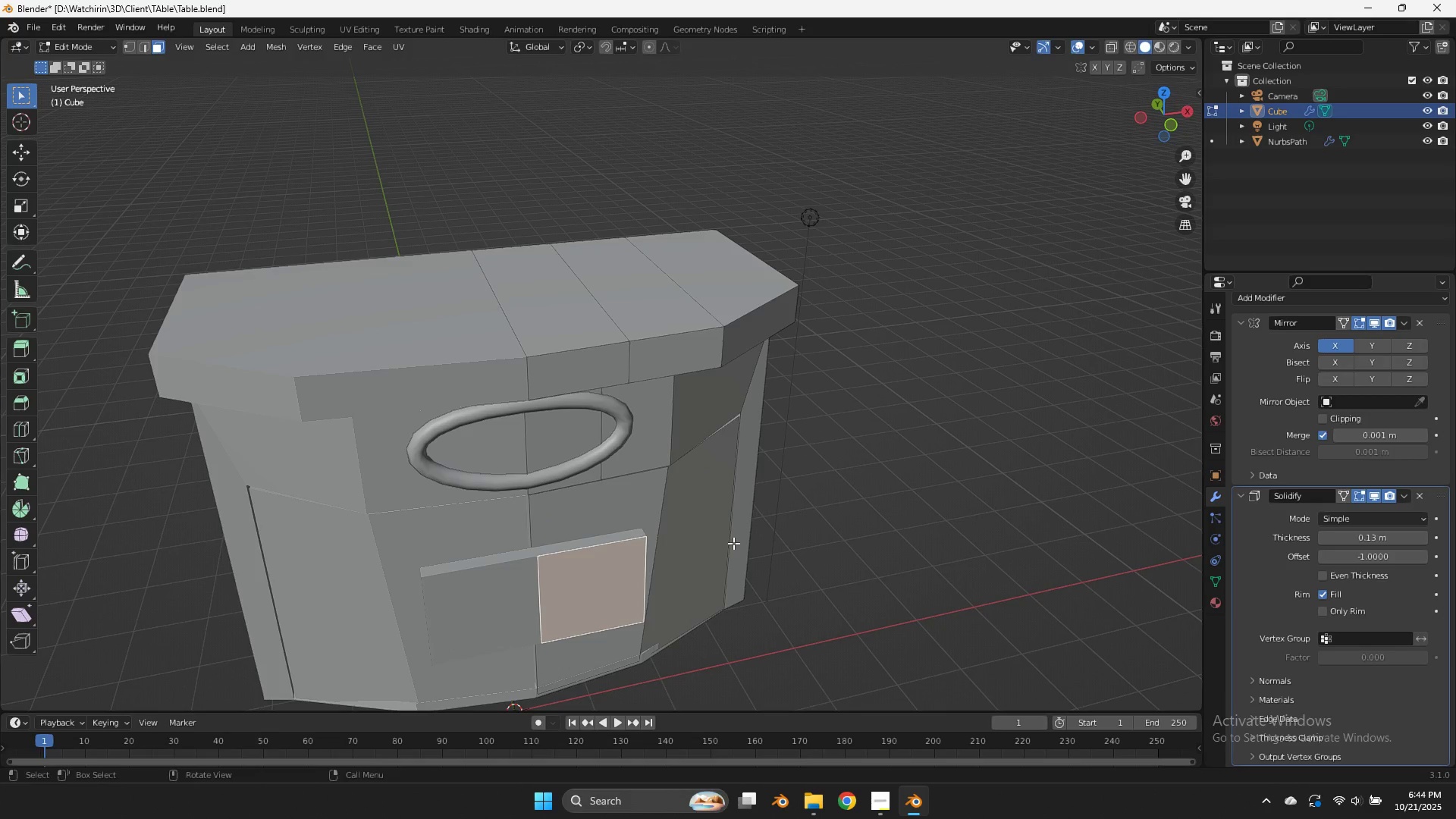 
hold_key(key=AltLeft, duration=0.46)
 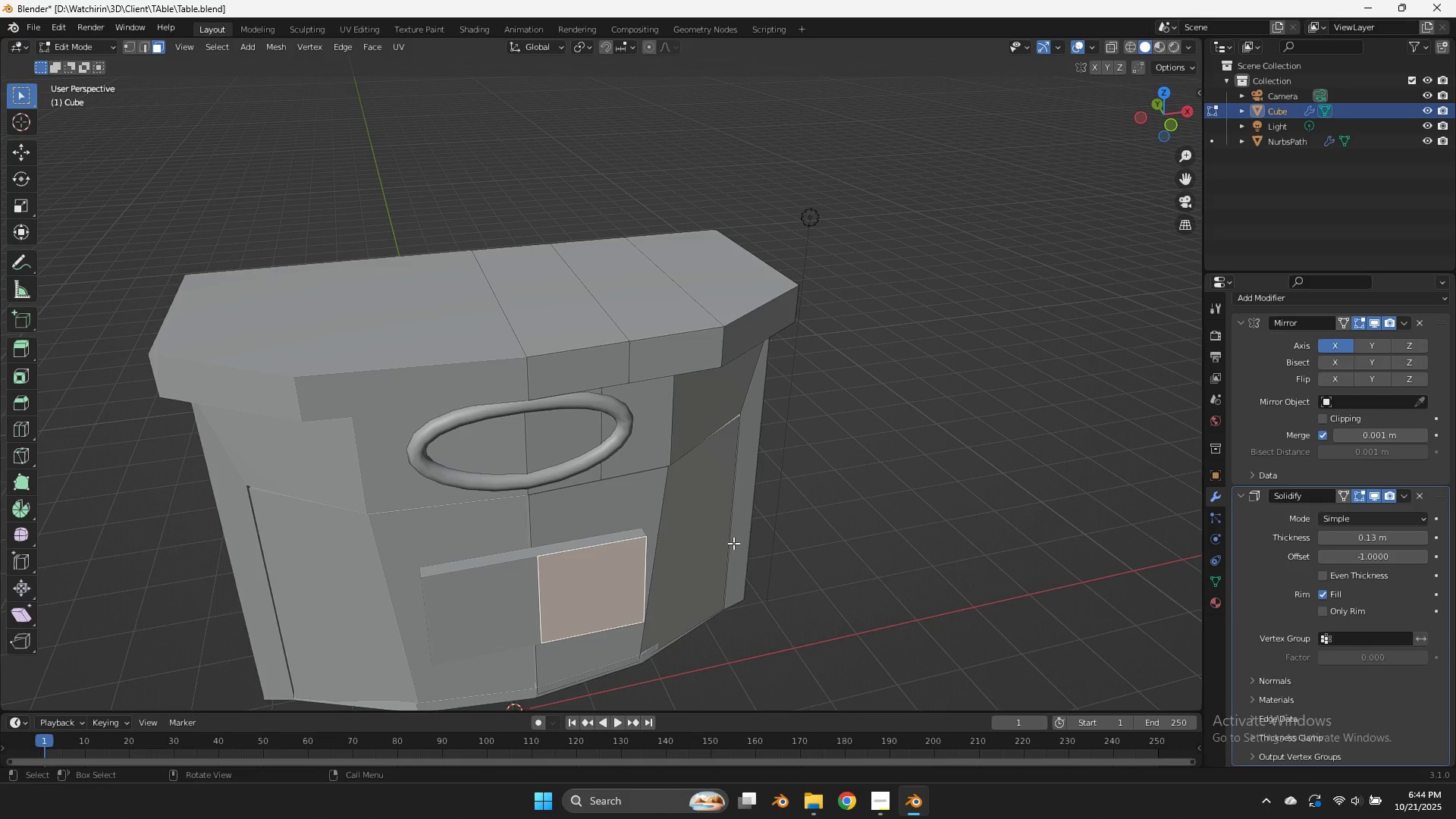 
key(Control+Z)
 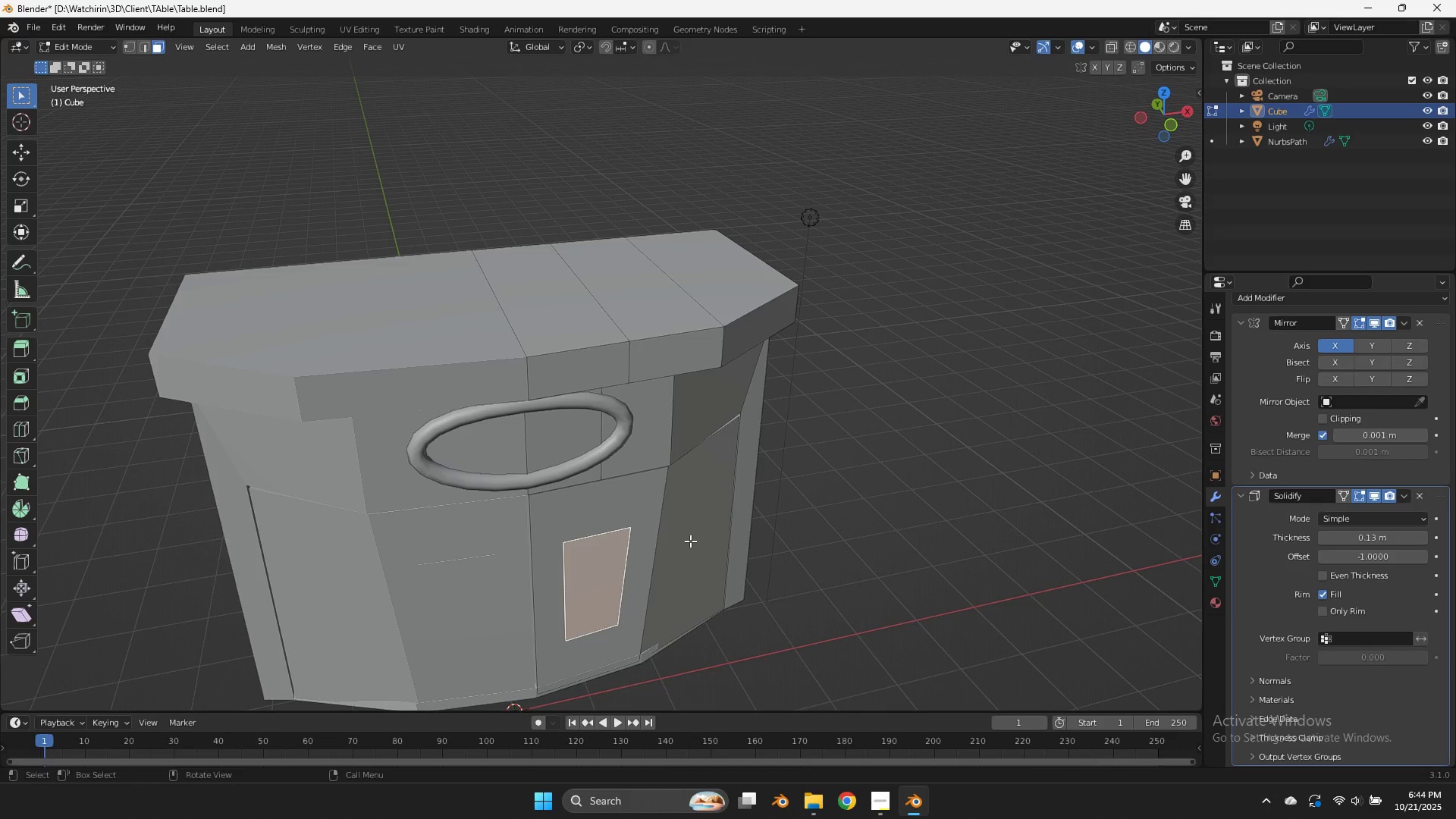 
hold_key(key=ShiftLeft, duration=0.53)
 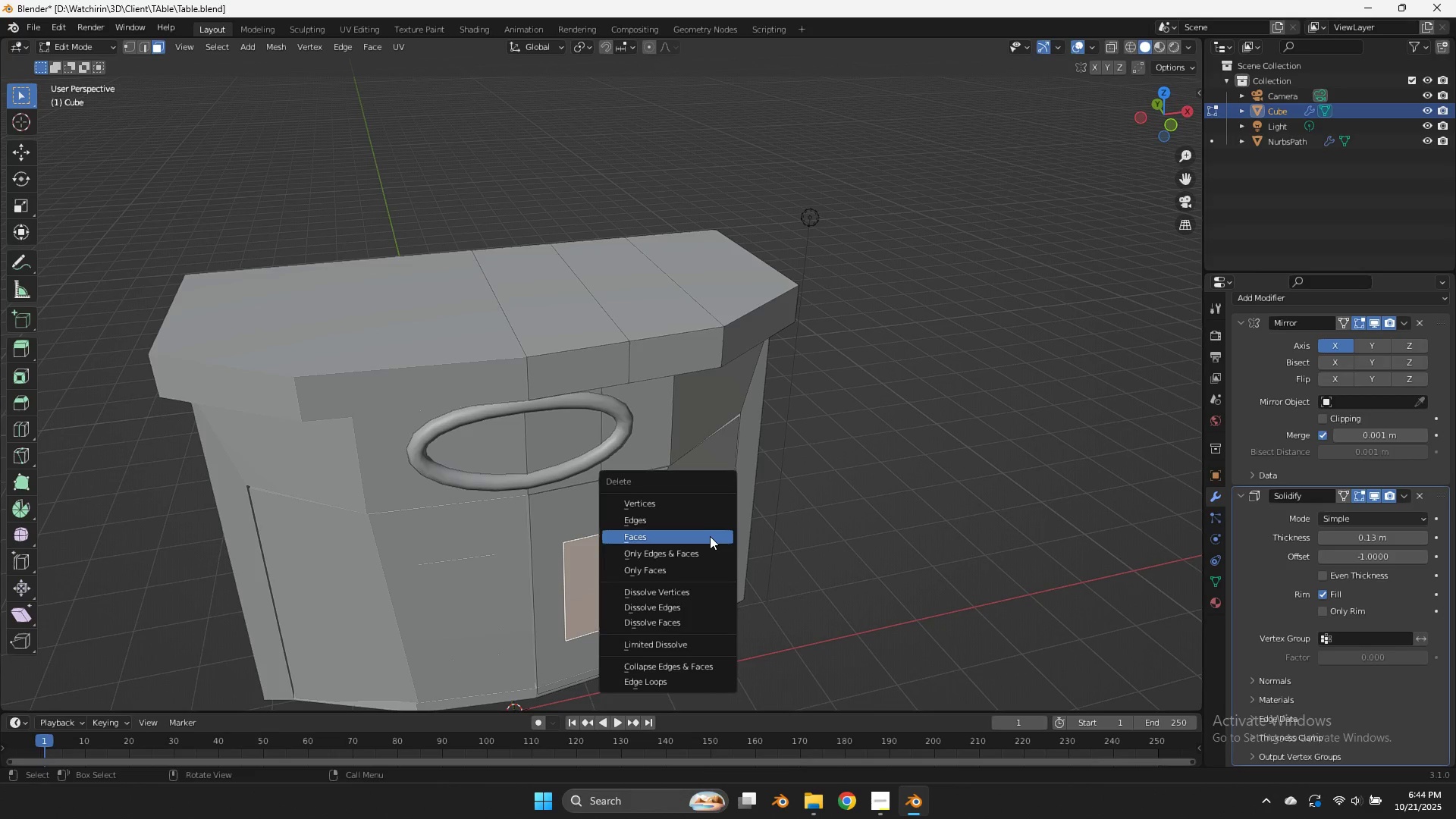 
key(Alt+Shift+AltLeft)
 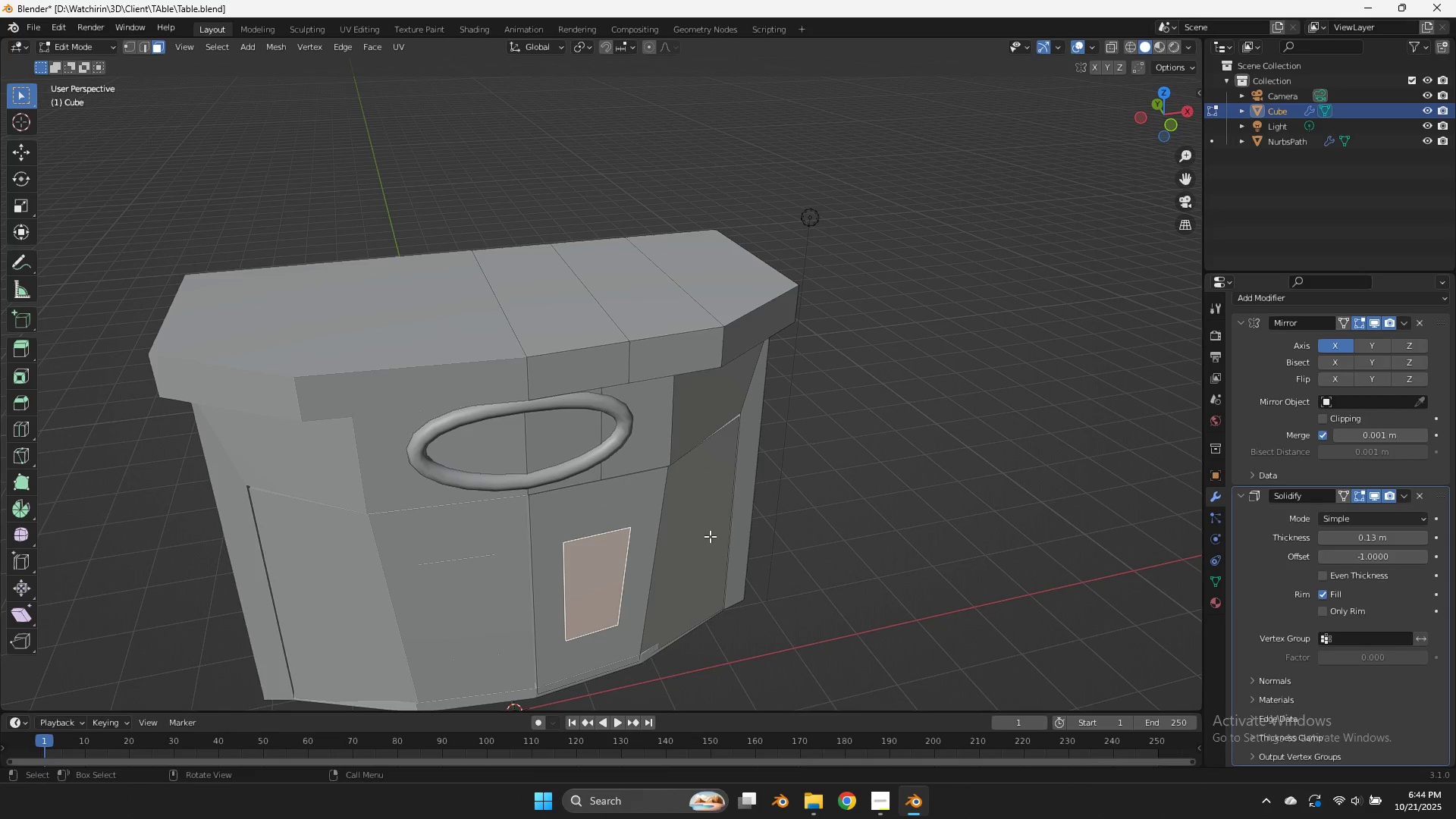 
key(X)
 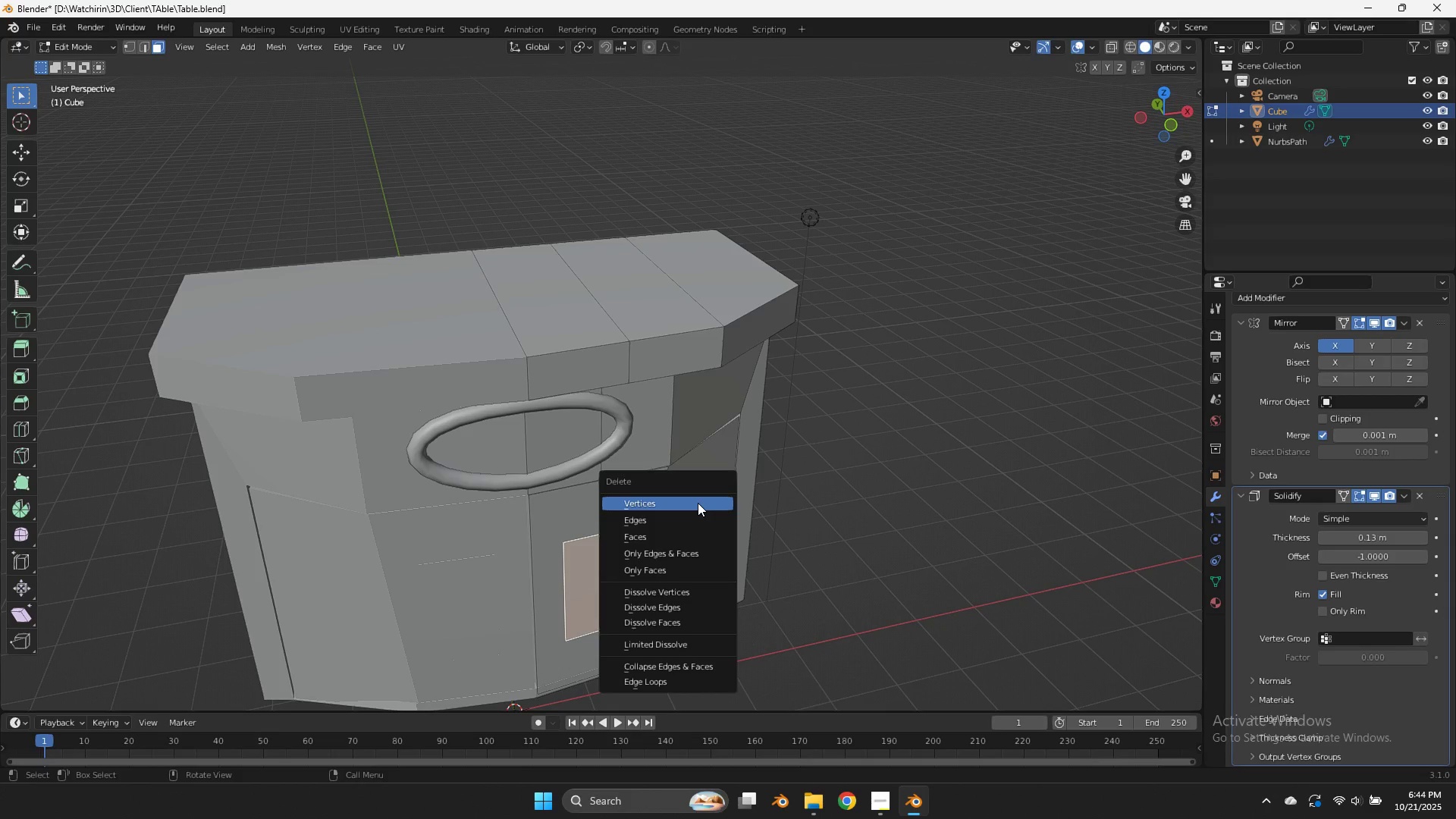 
left_click([698, 503])
 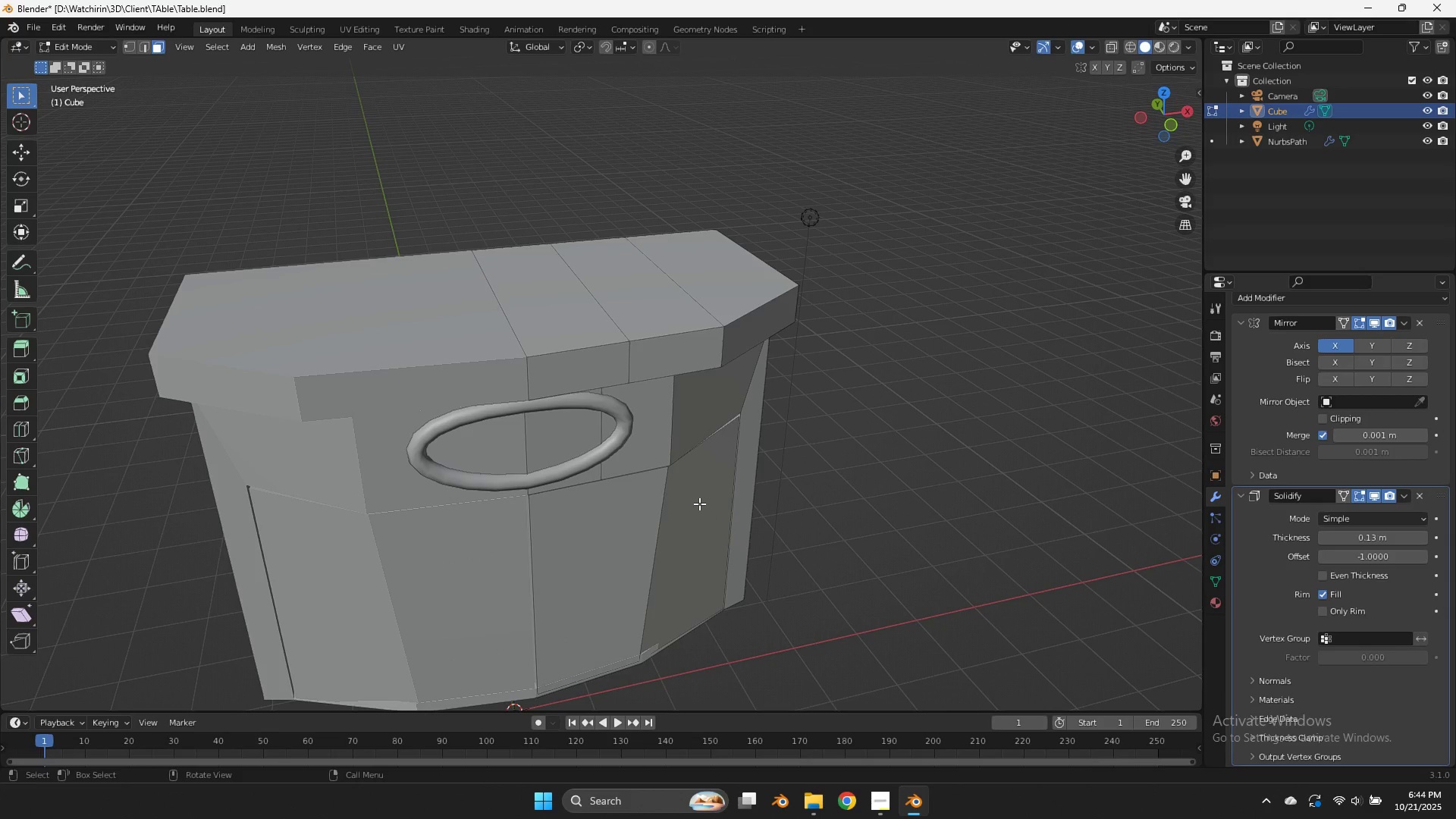 
scroll: coordinate [699, 507], scroll_direction: down, amount: 3.0
 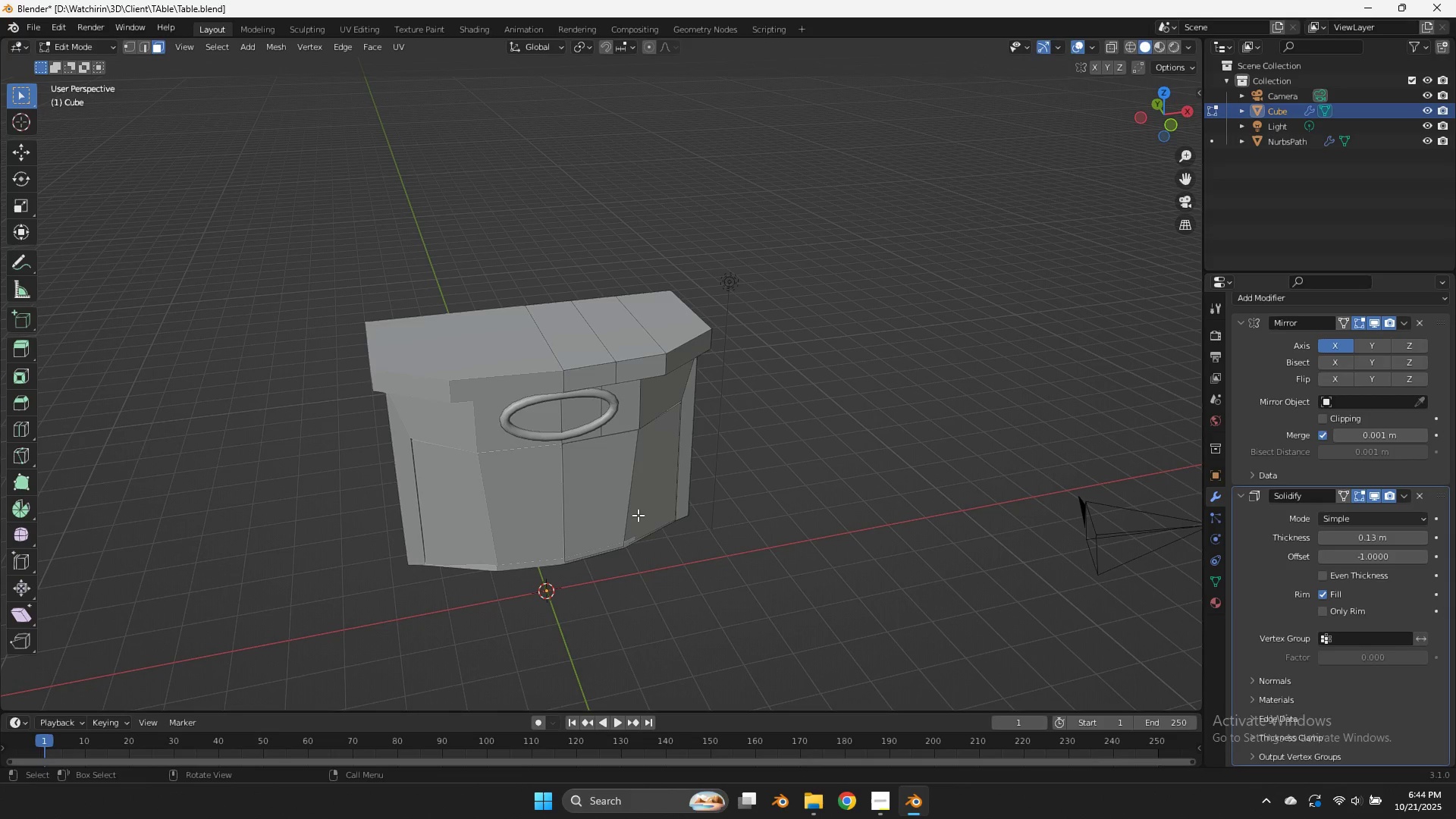 
hold_key(key=ShiftLeft, duration=0.53)
 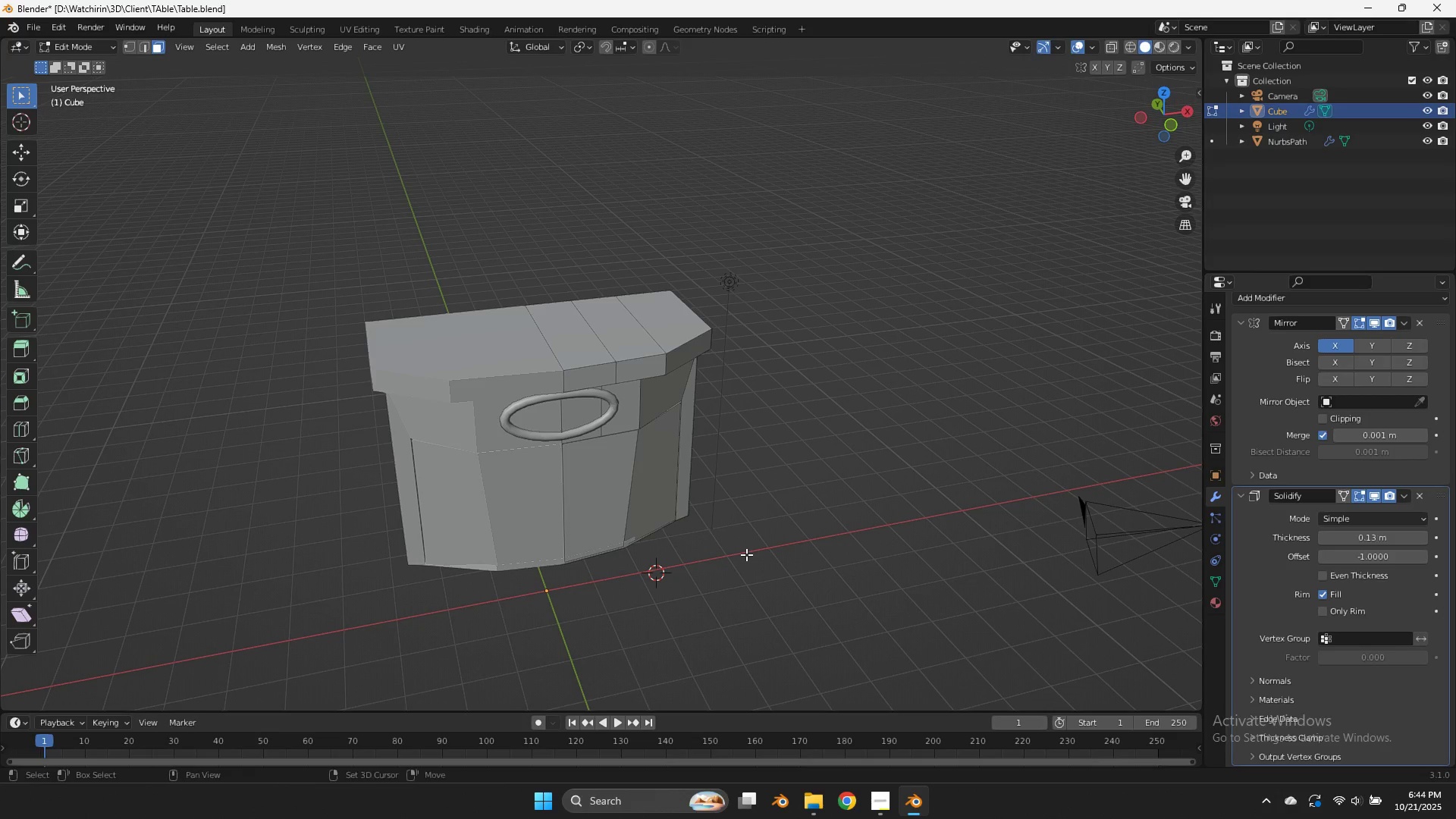 
key(Shift+A)
 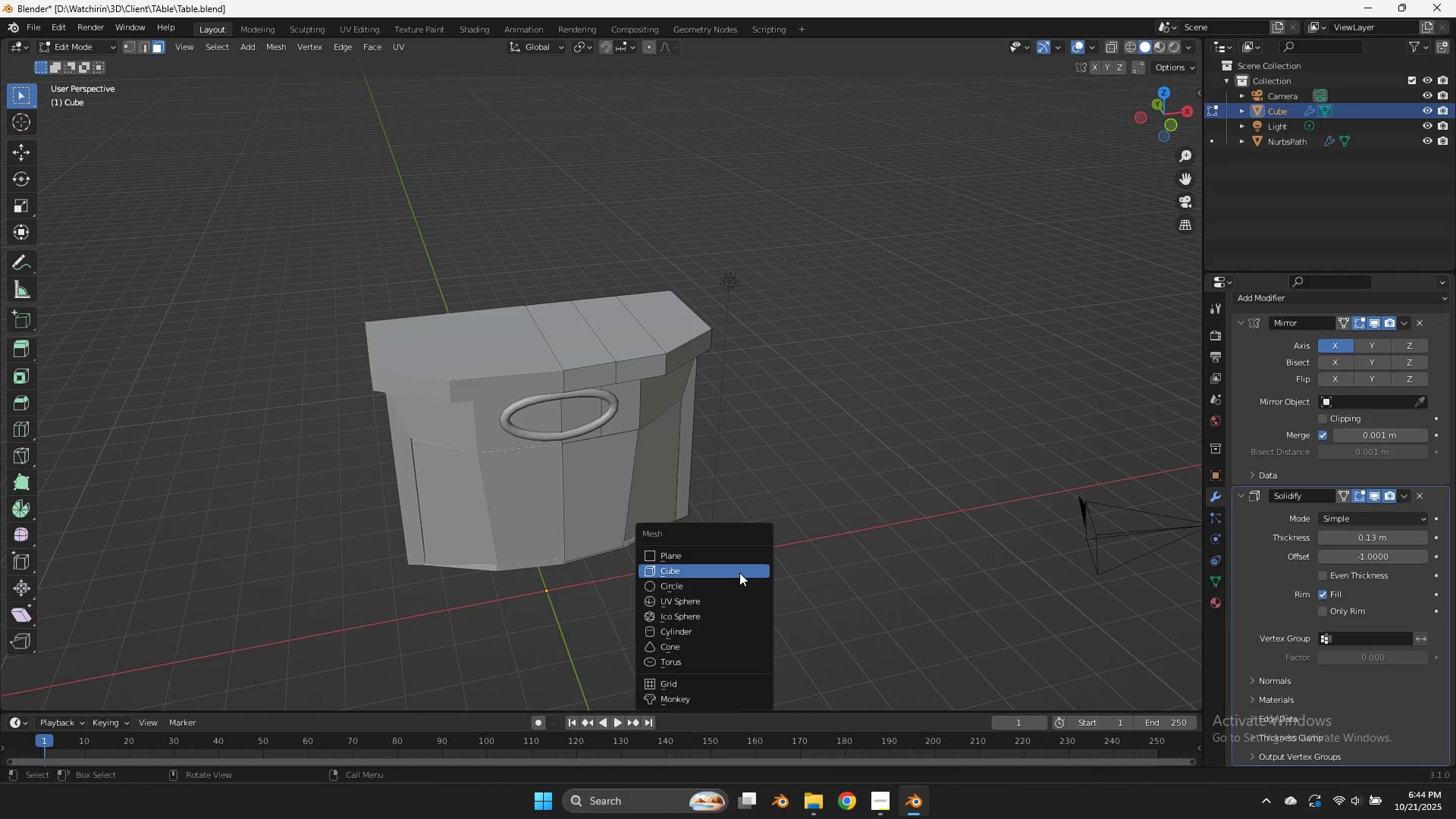 
left_click([739, 573])
 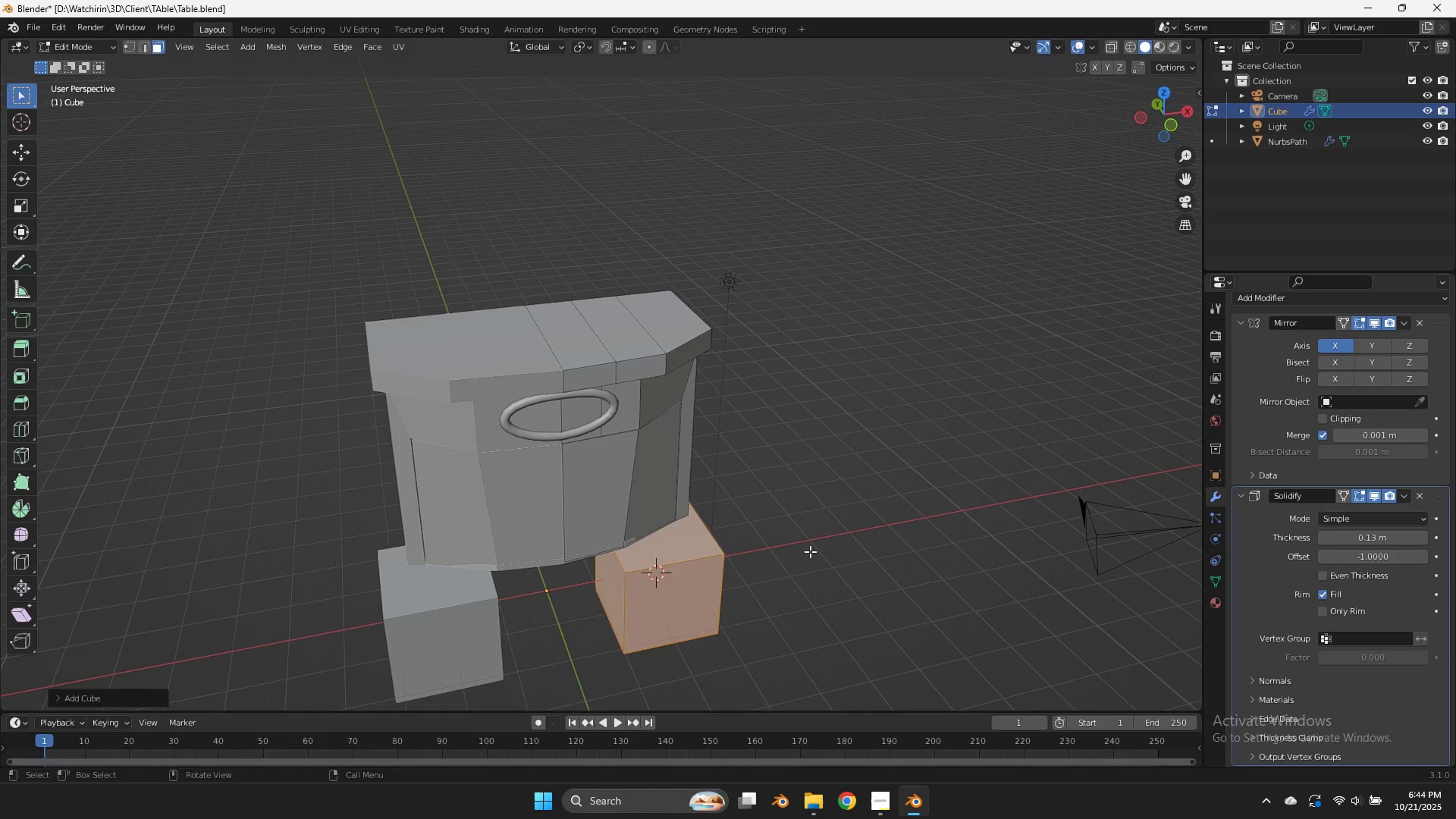 
key(S)
 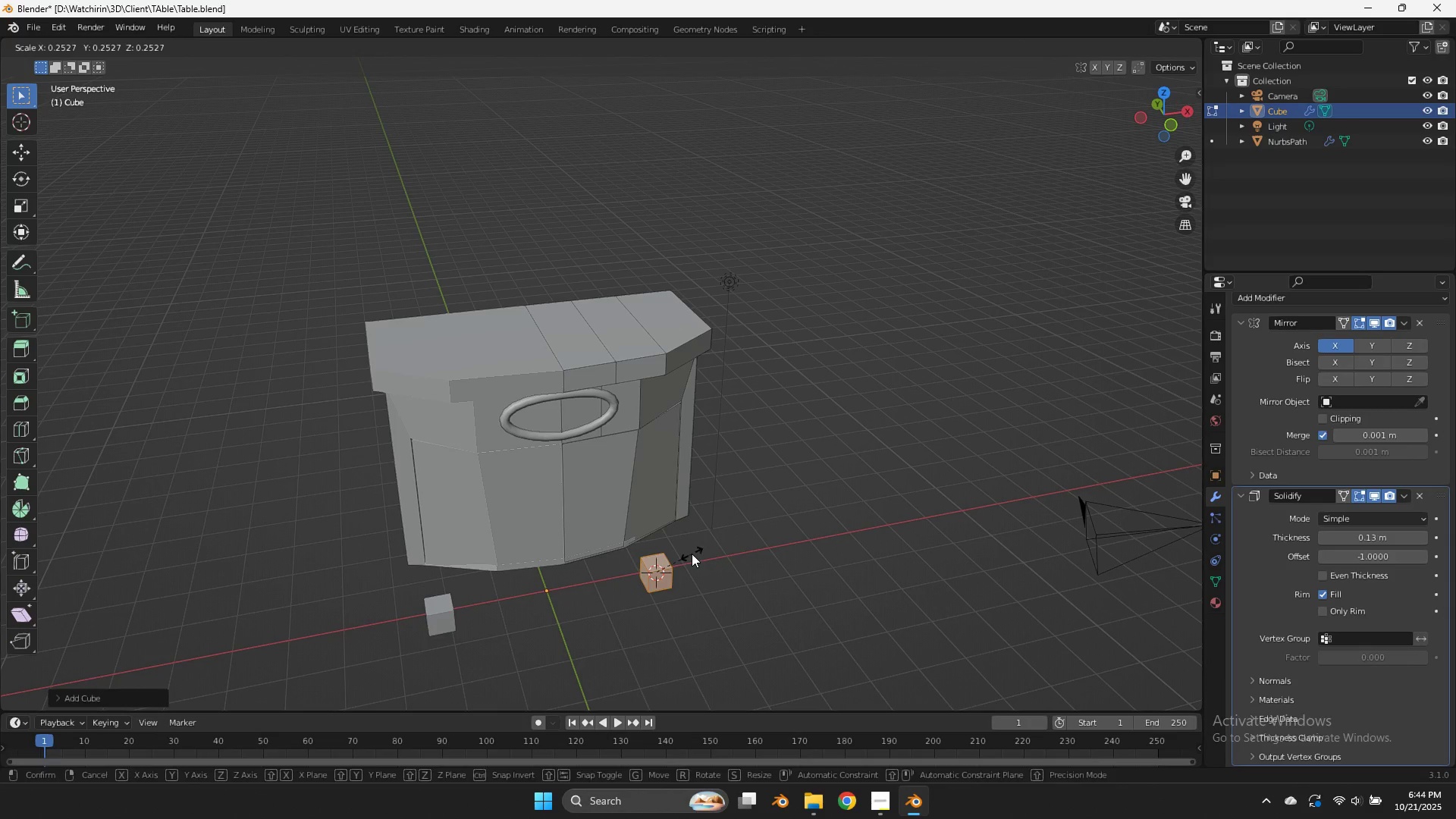 
left_click([692, 554])
 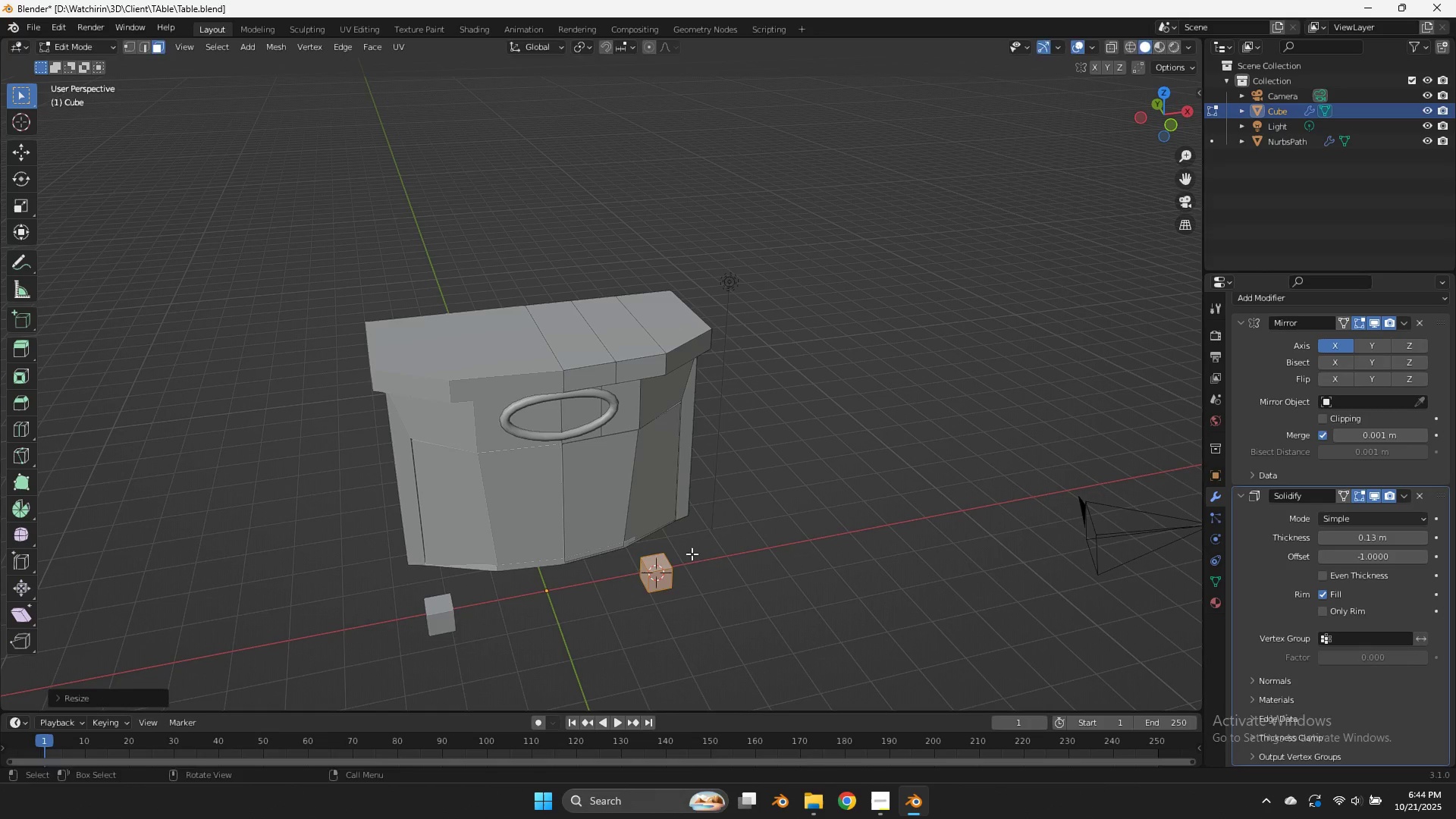 
type(gz)
 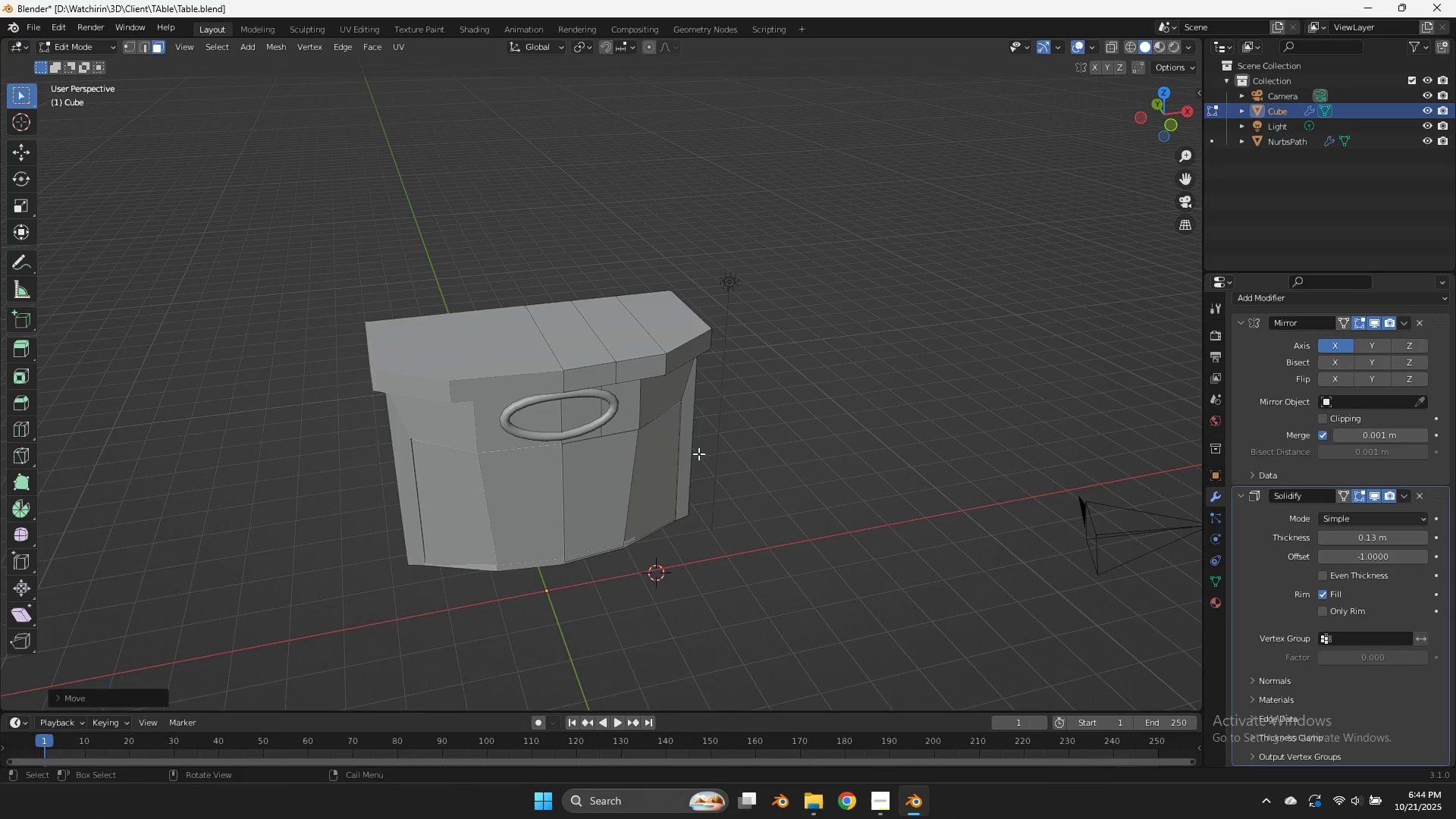 
left_click([698, 453])
 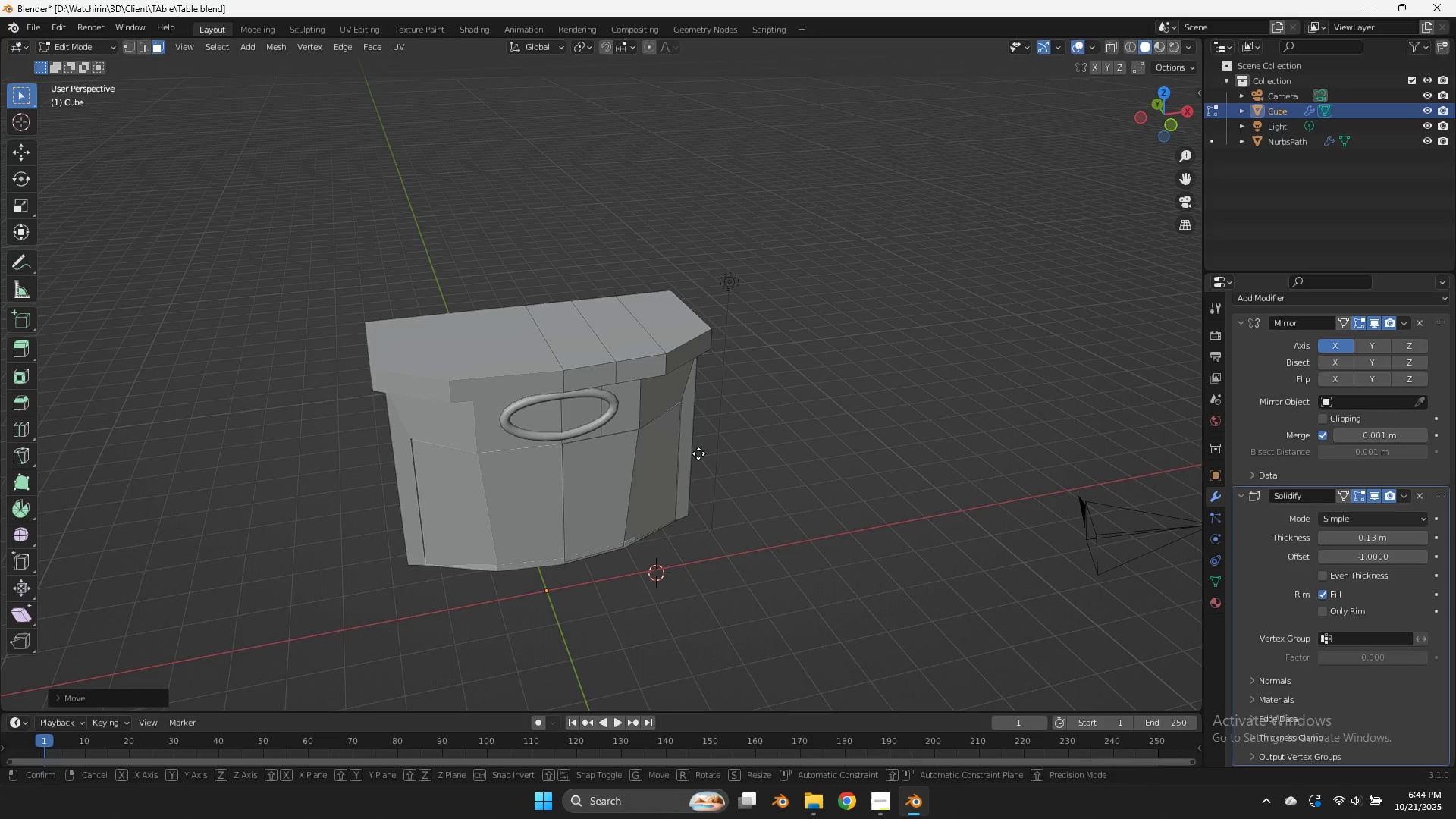 
type(gy)
 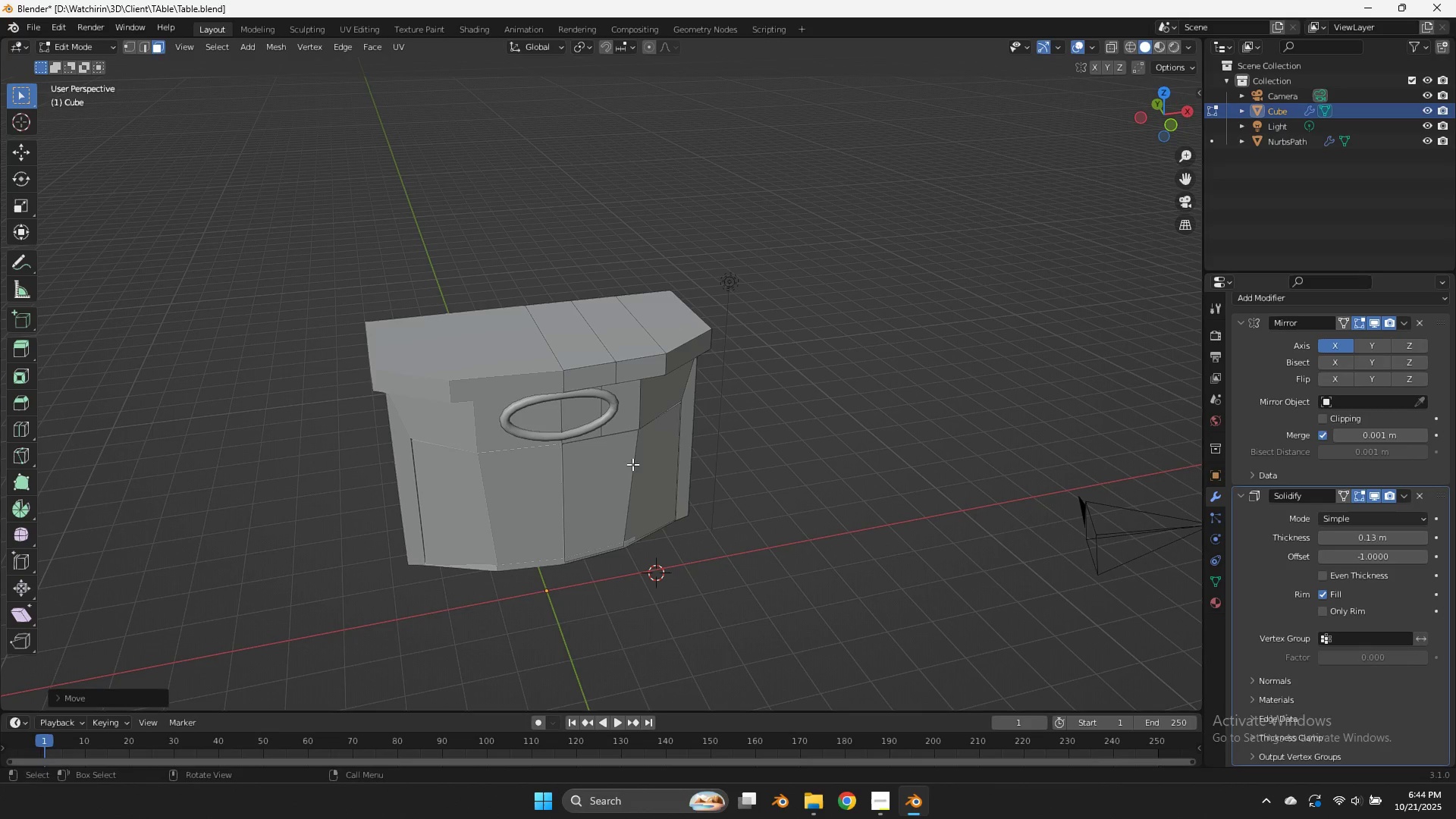 
left_click([632, 464])
 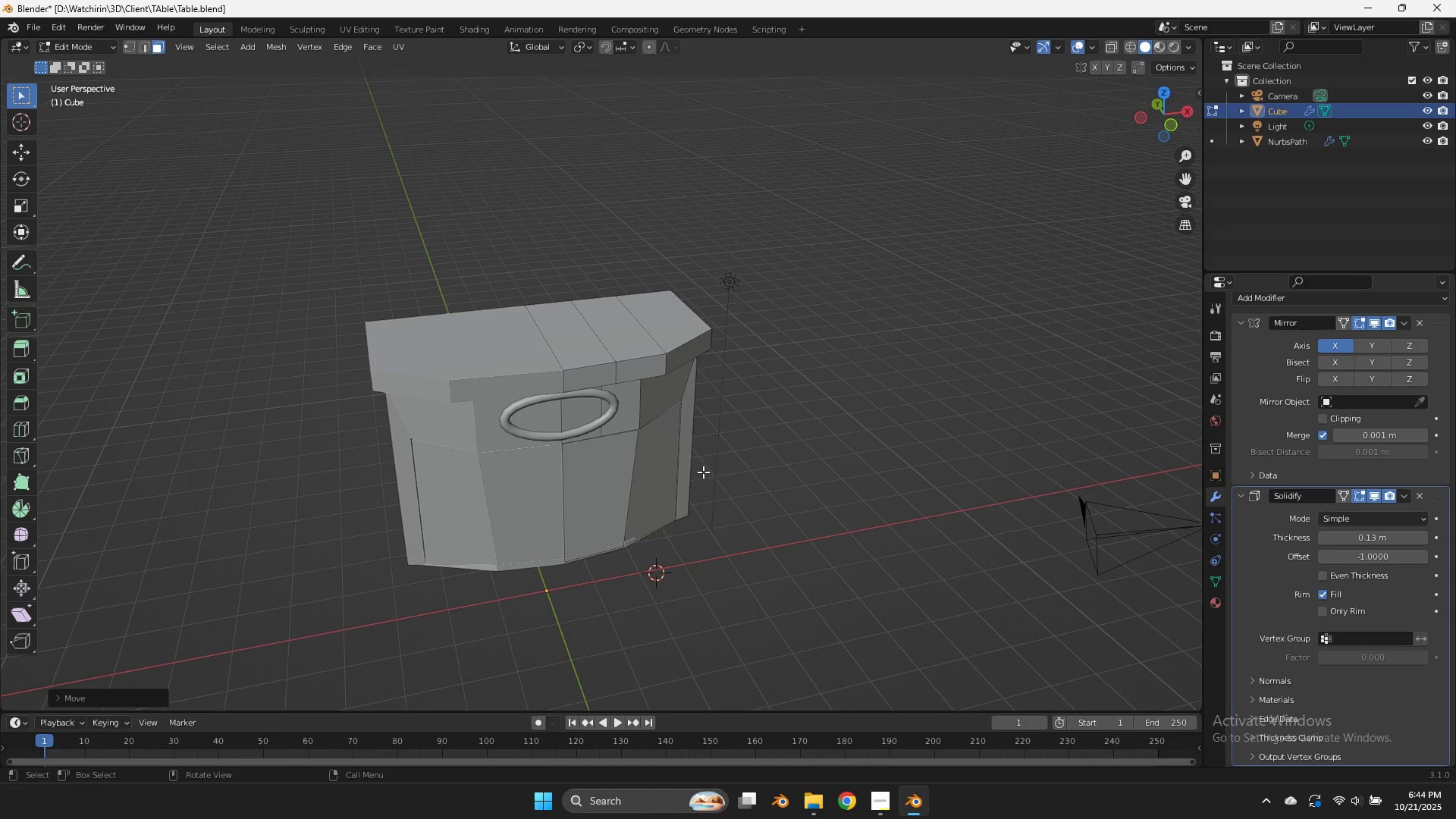 
type(gy)
 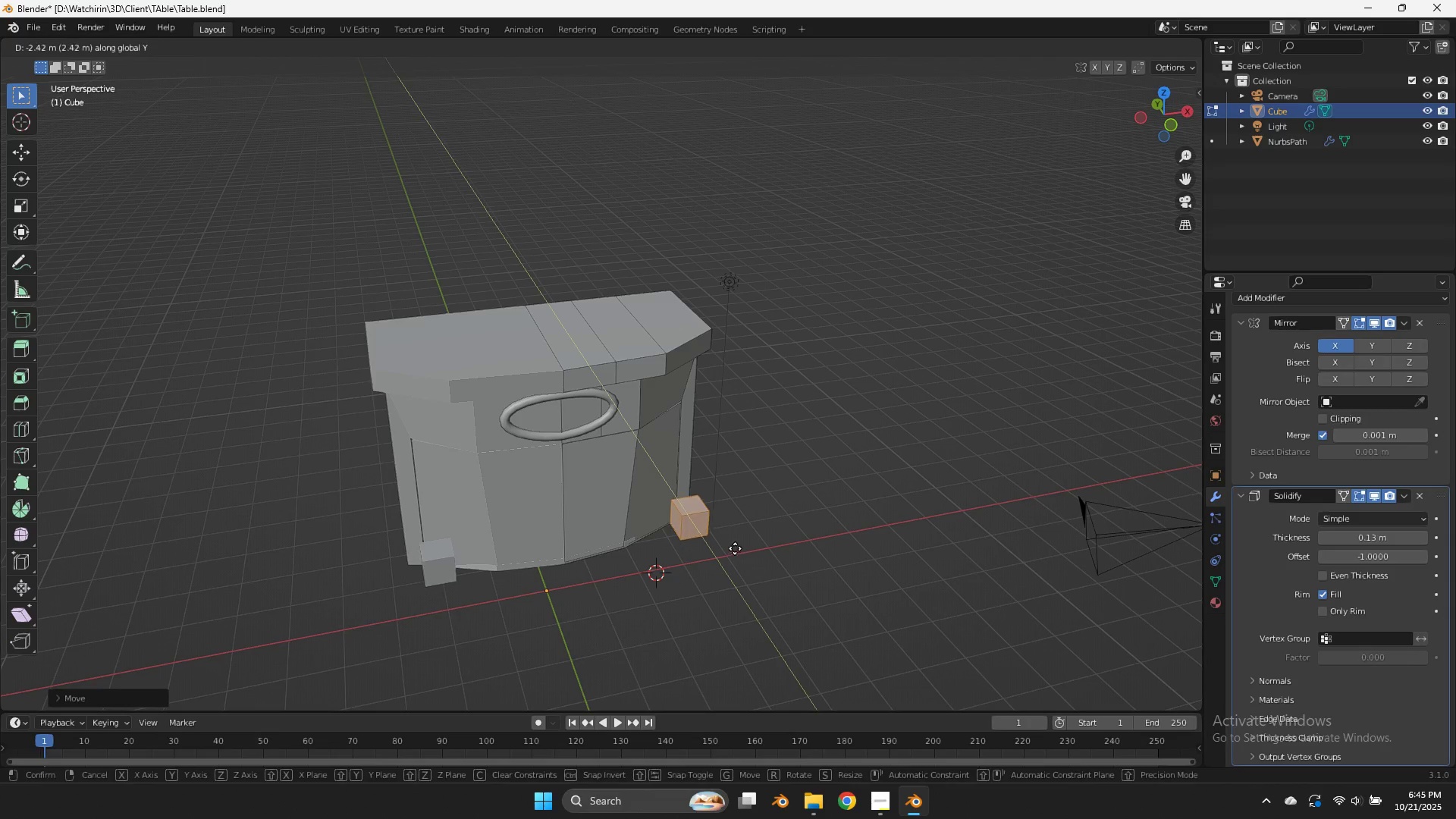 
left_click([735, 548])
 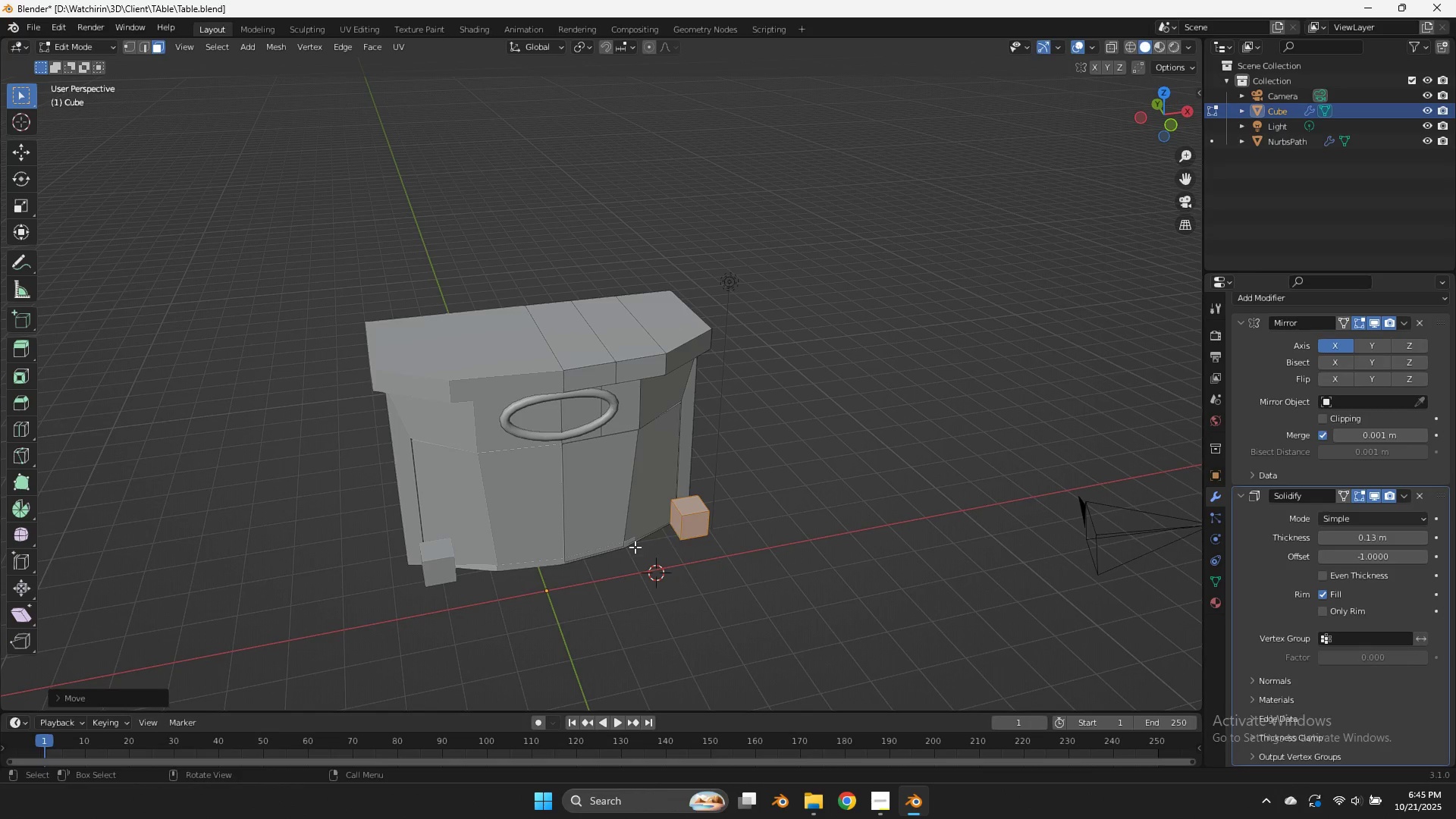 
key(G)
 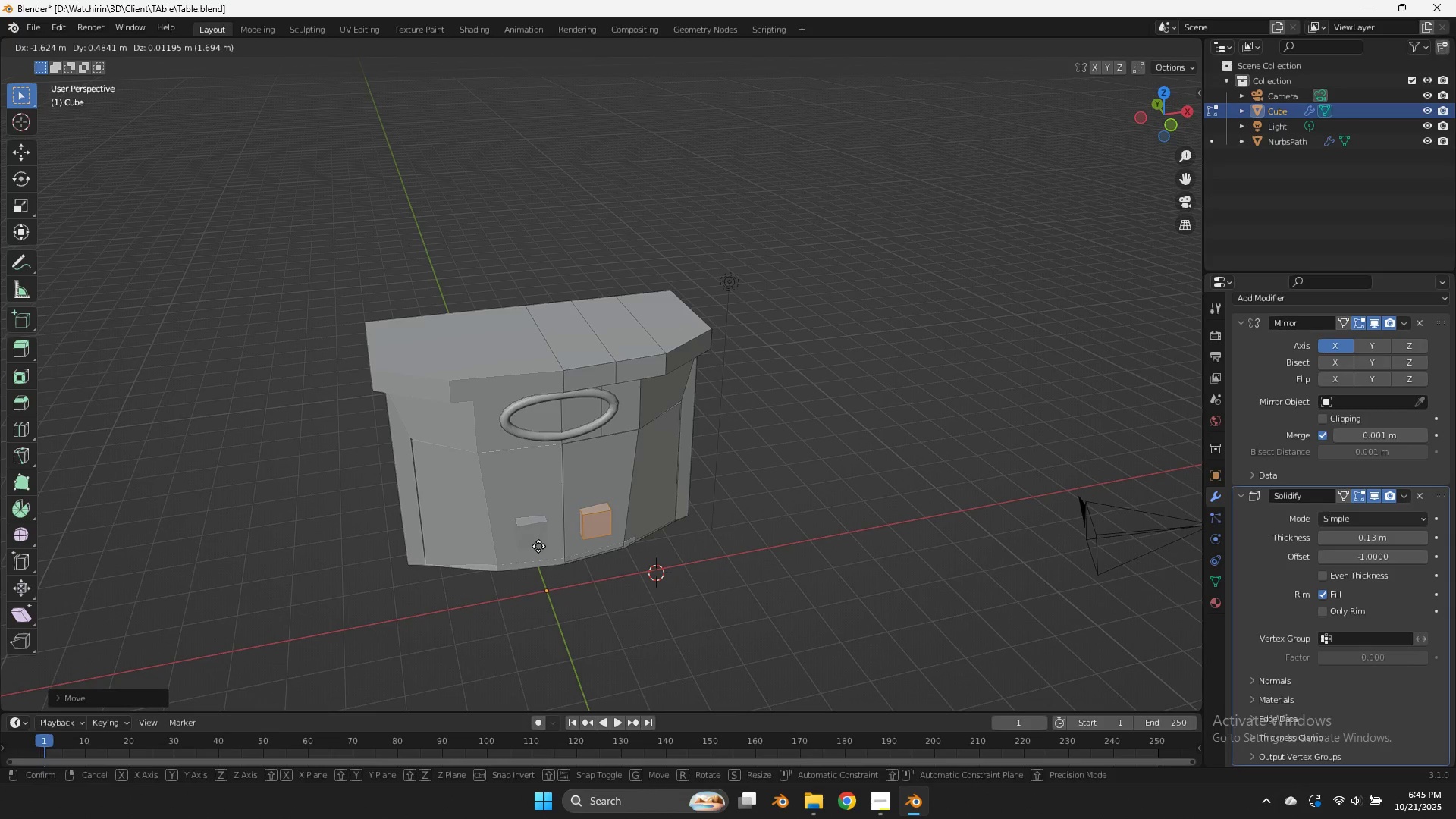 
left_click([537, 546])
 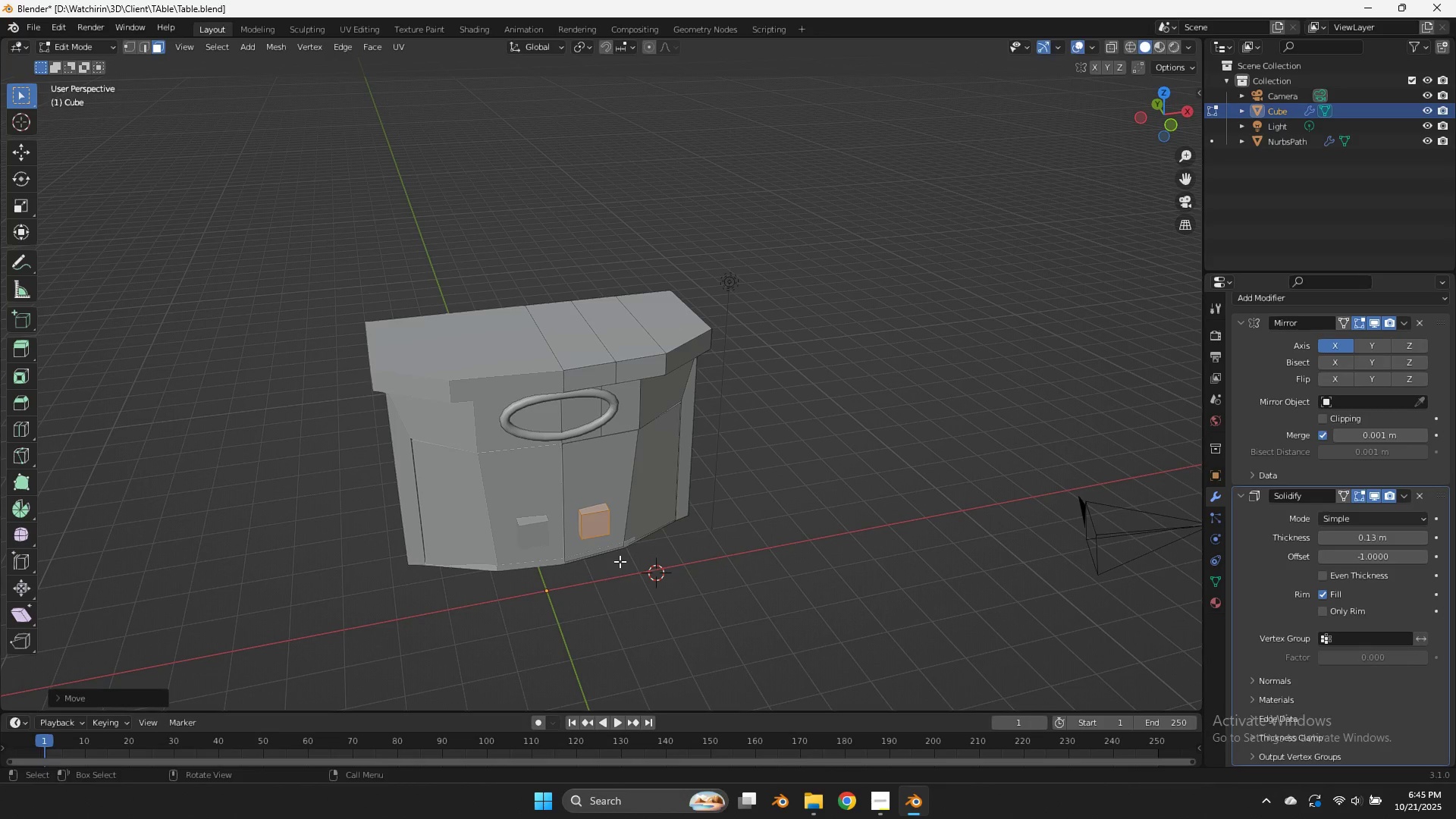 
type(gz)
 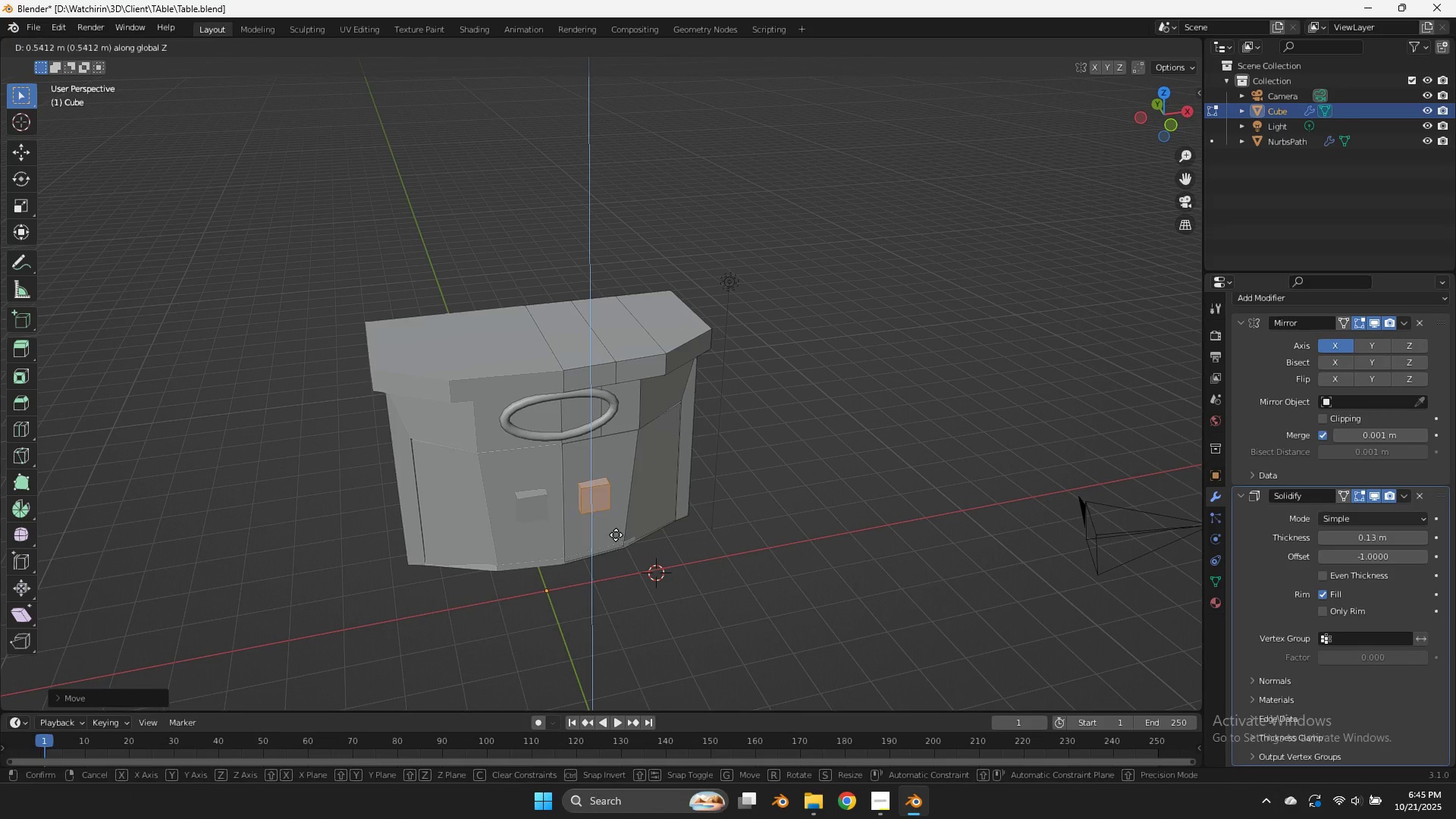 
left_click([616, 535])
 